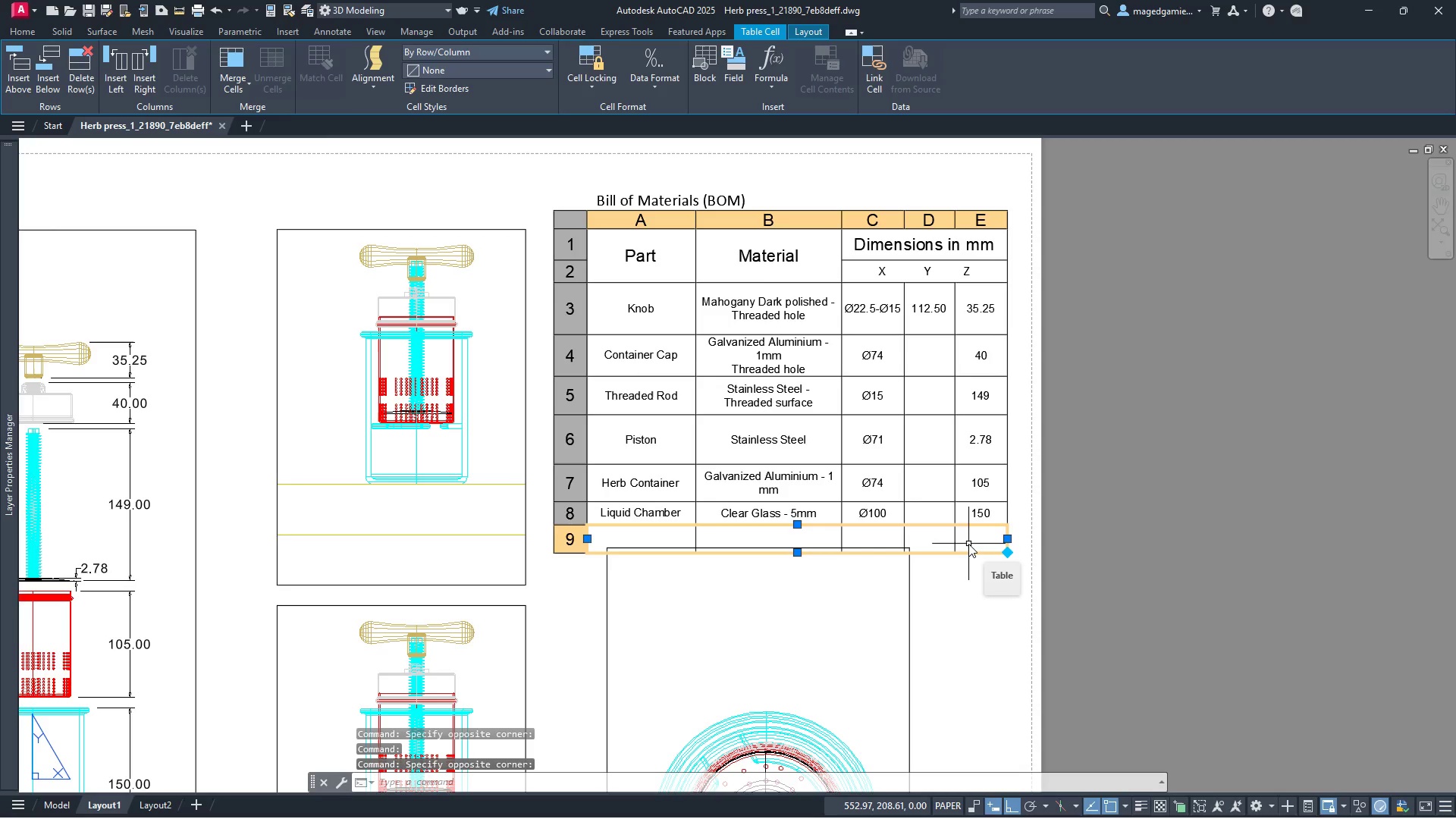 
key(Delete)
 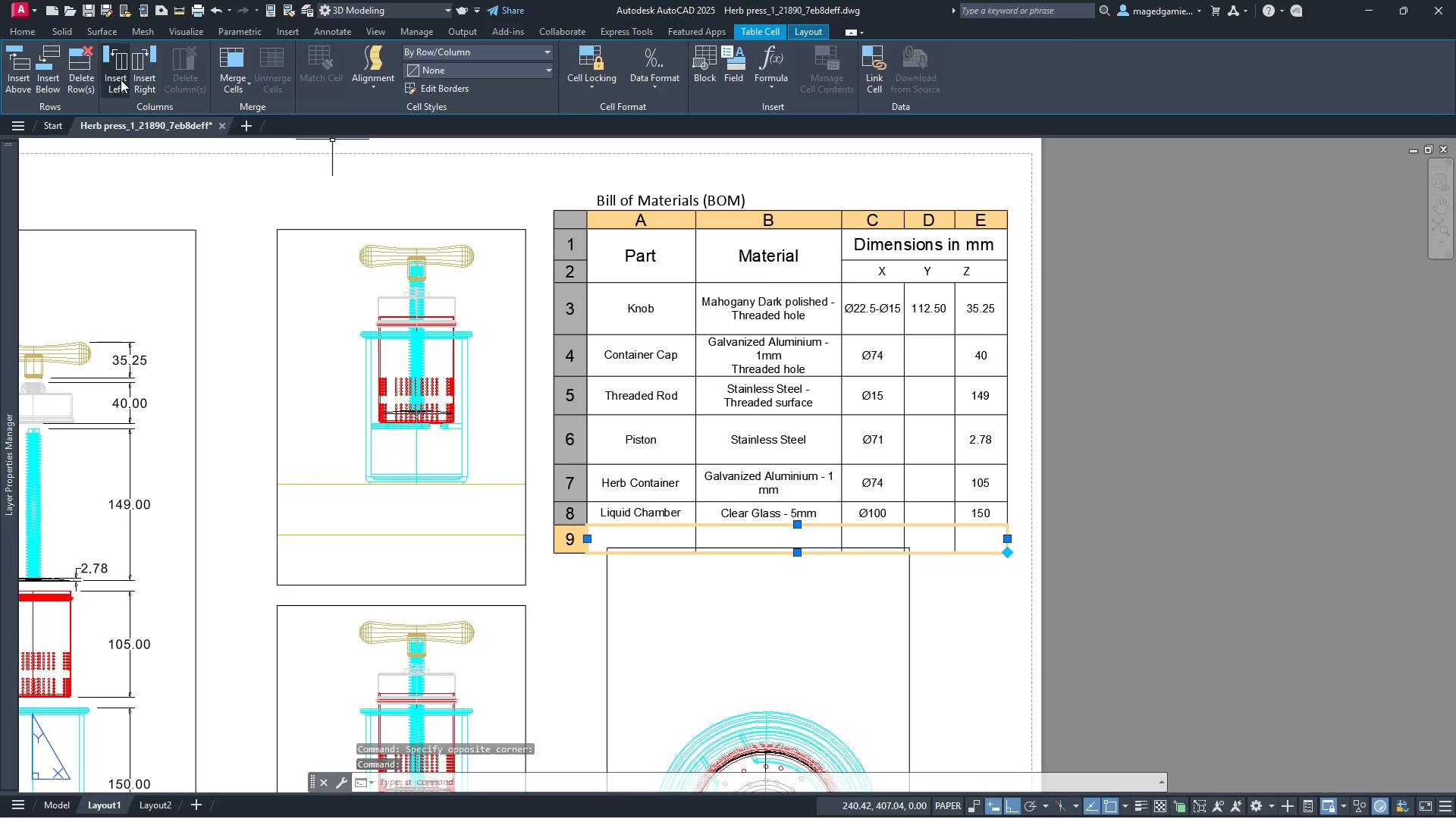 
left_click([86, 86])
 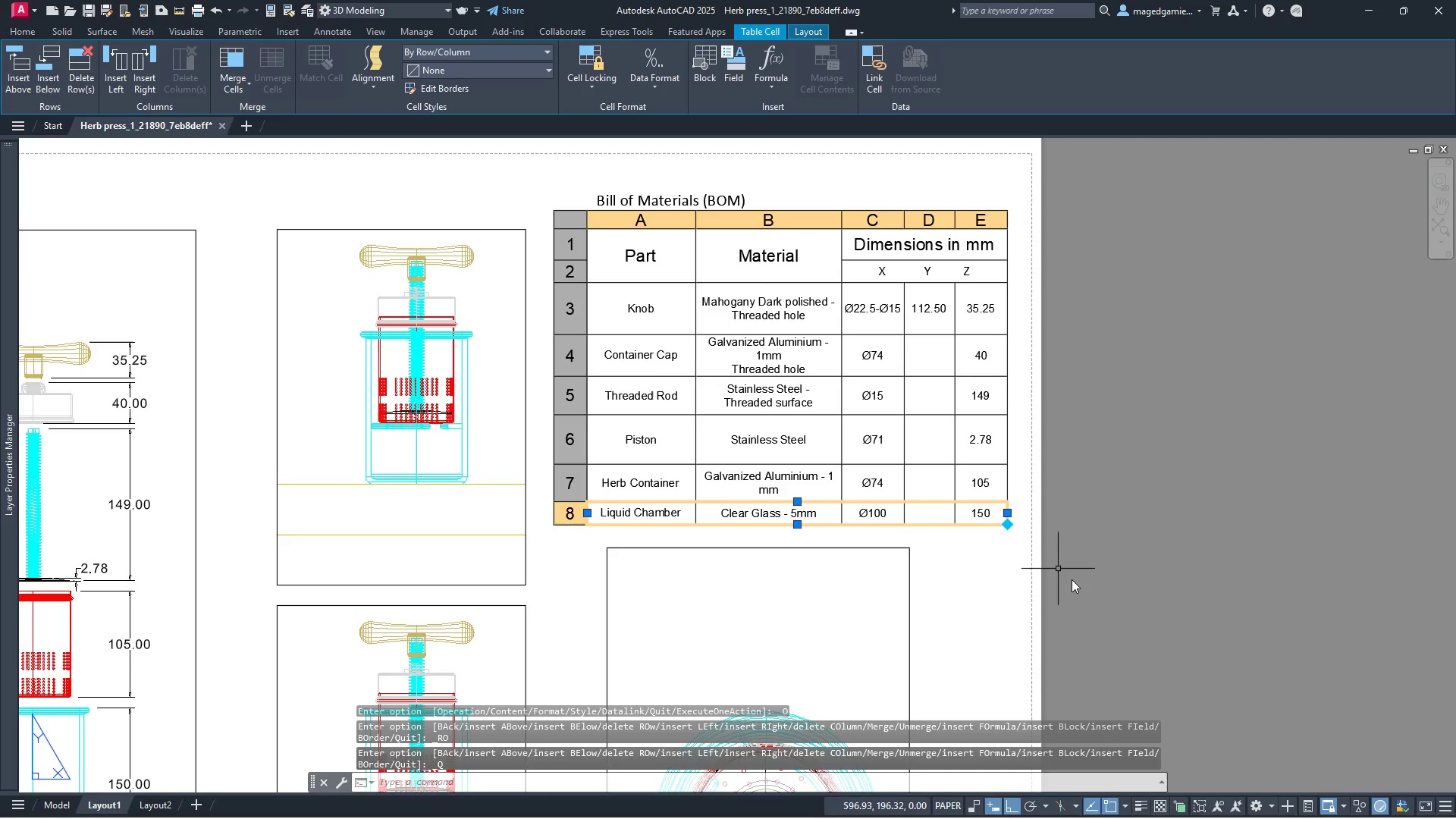 
key(Escape)
 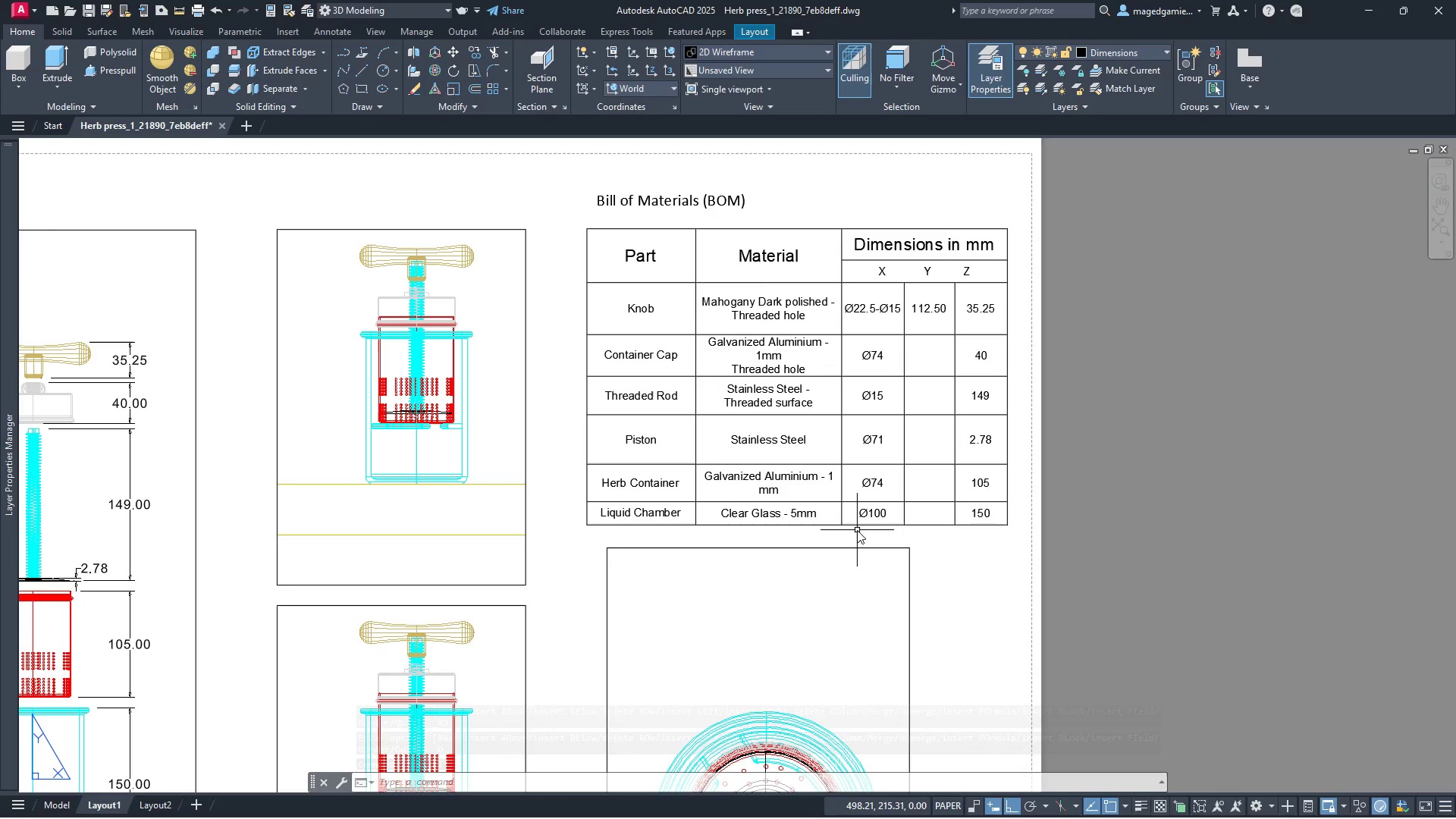 
wait(10.7)
 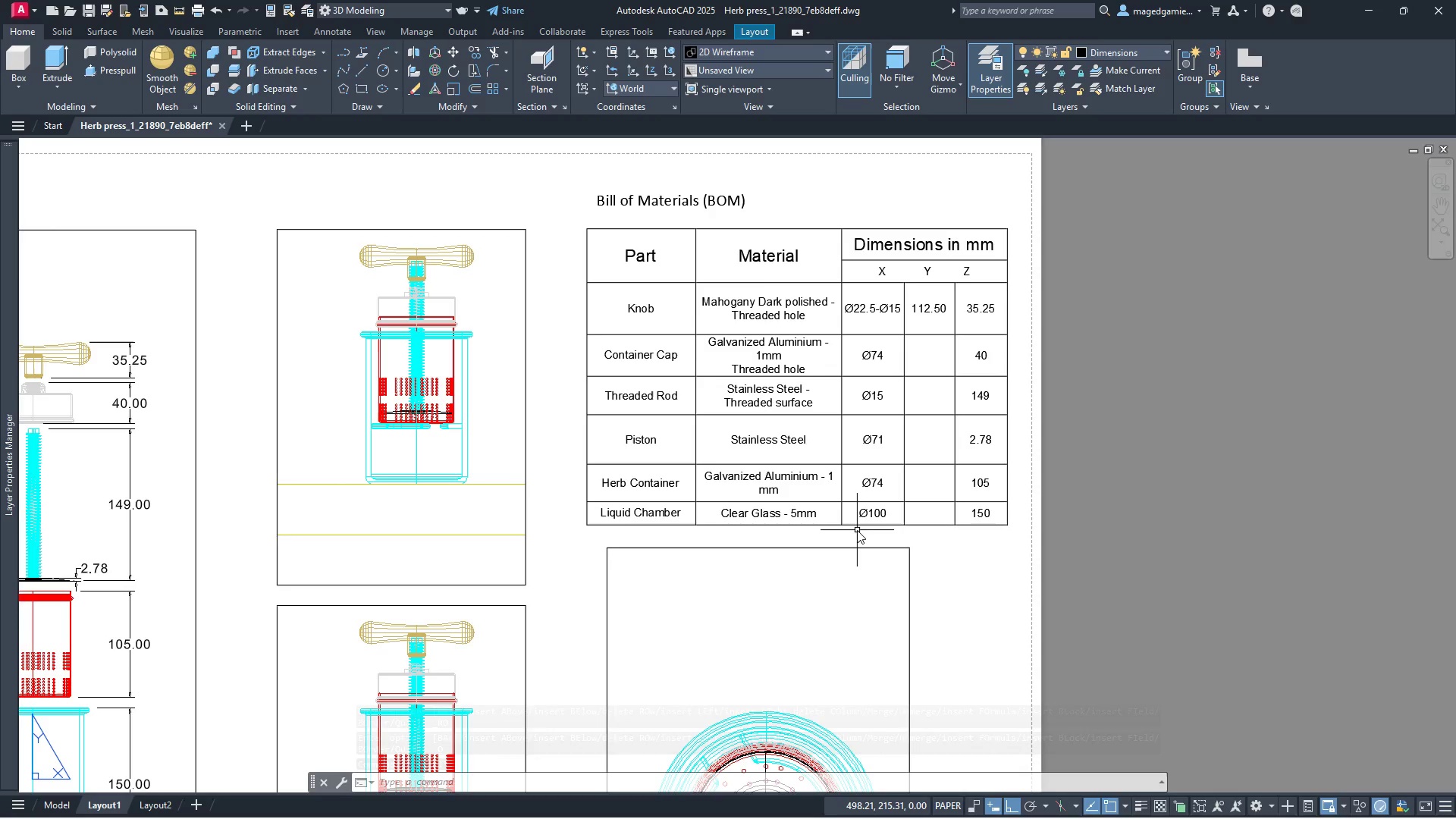 
scroll: coordinate [1222, 430], scroll_direction: down, amount: 1.0
 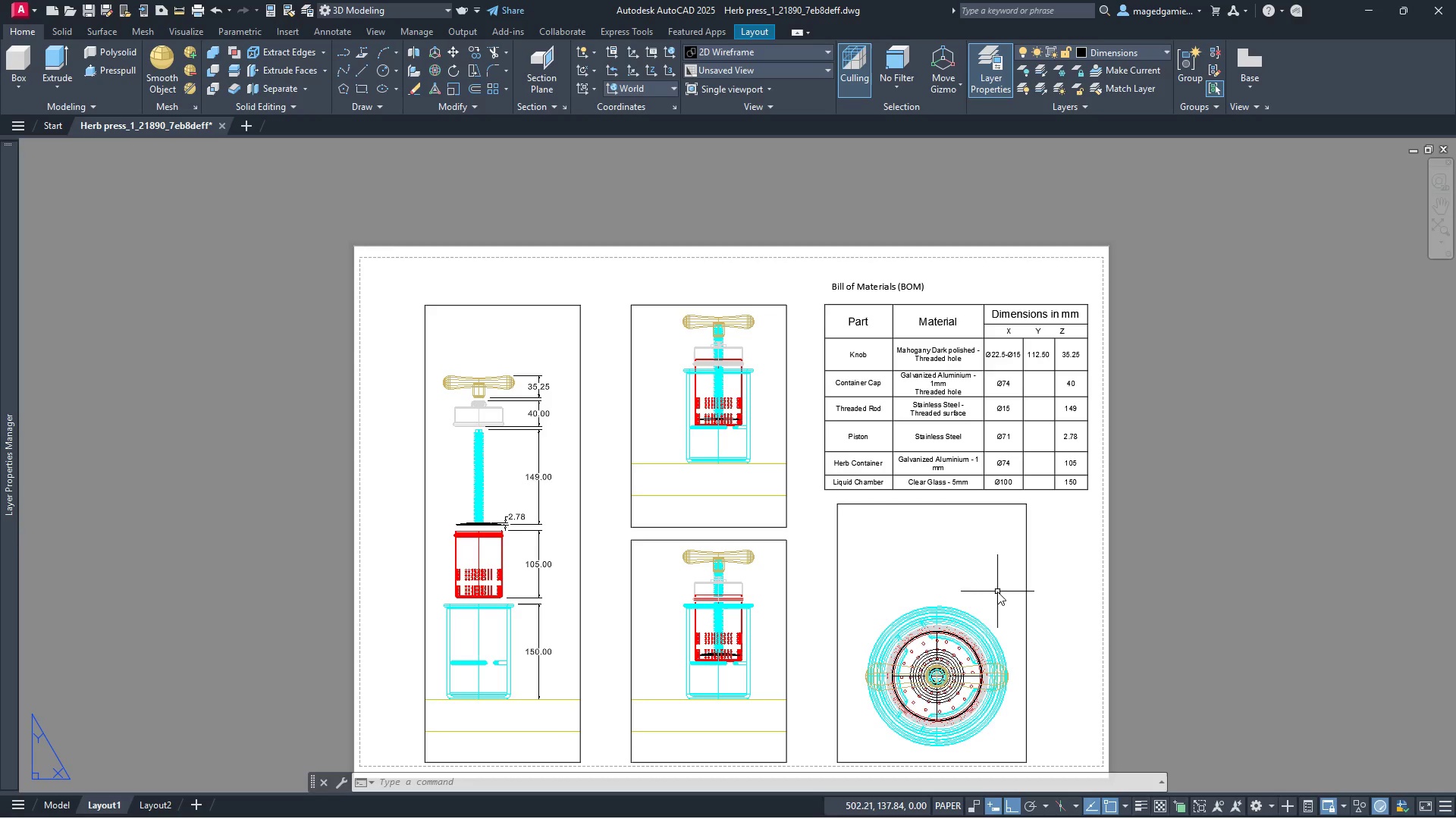 
wait(10.49)
 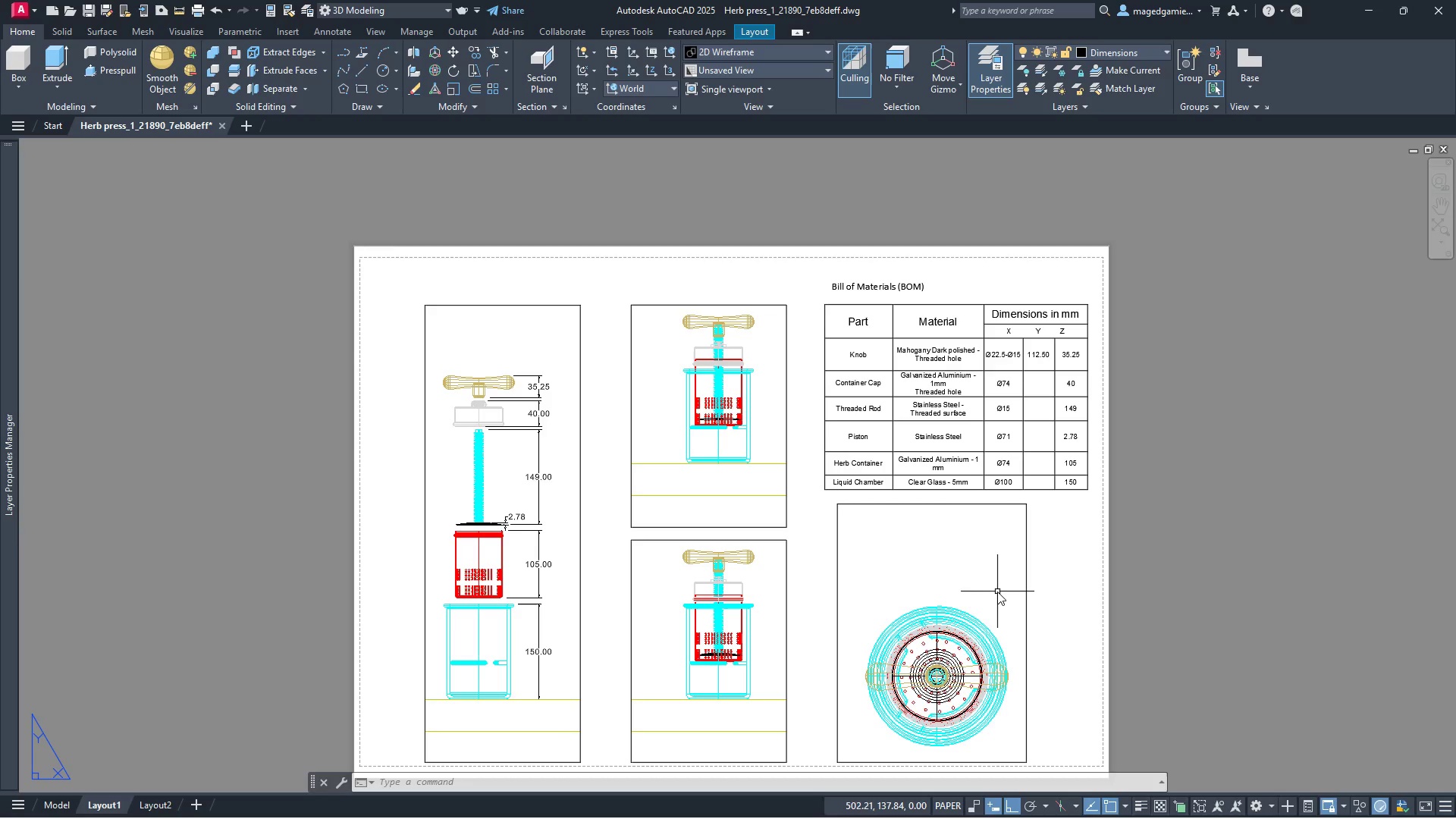 
mouse_move([84, 800])
 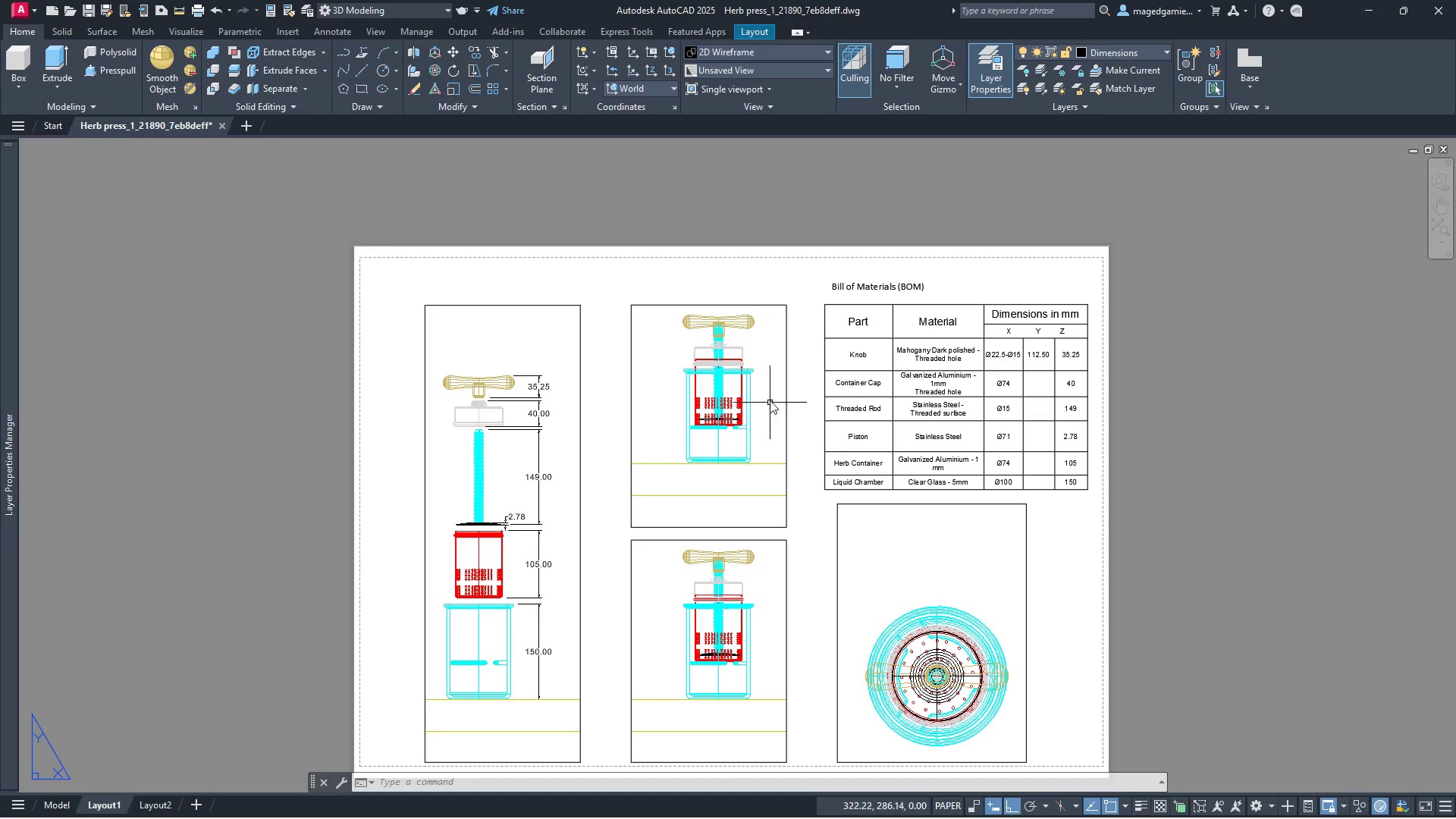 
left_click([774, 397])
 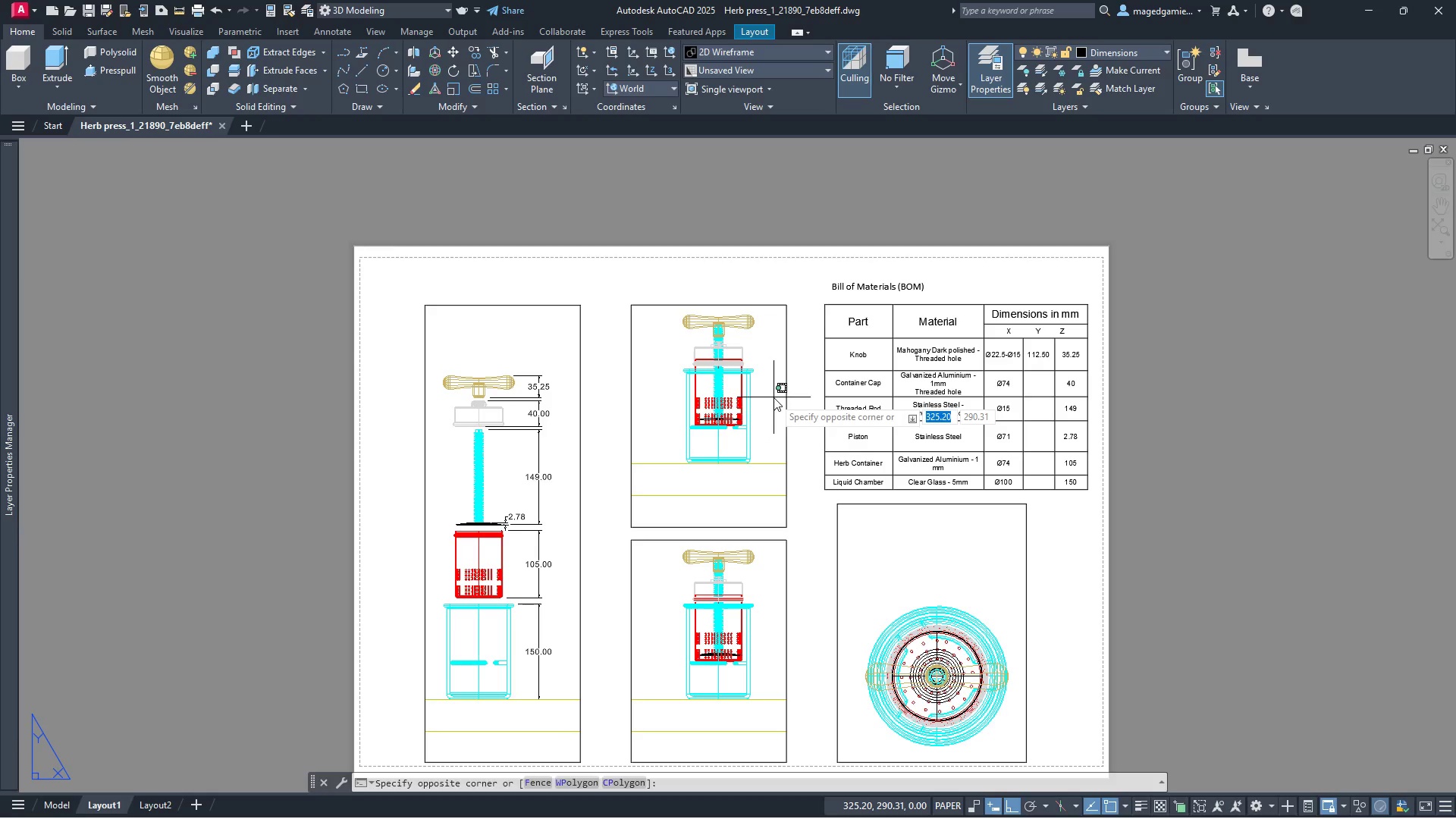 
double_click([774, 397])
 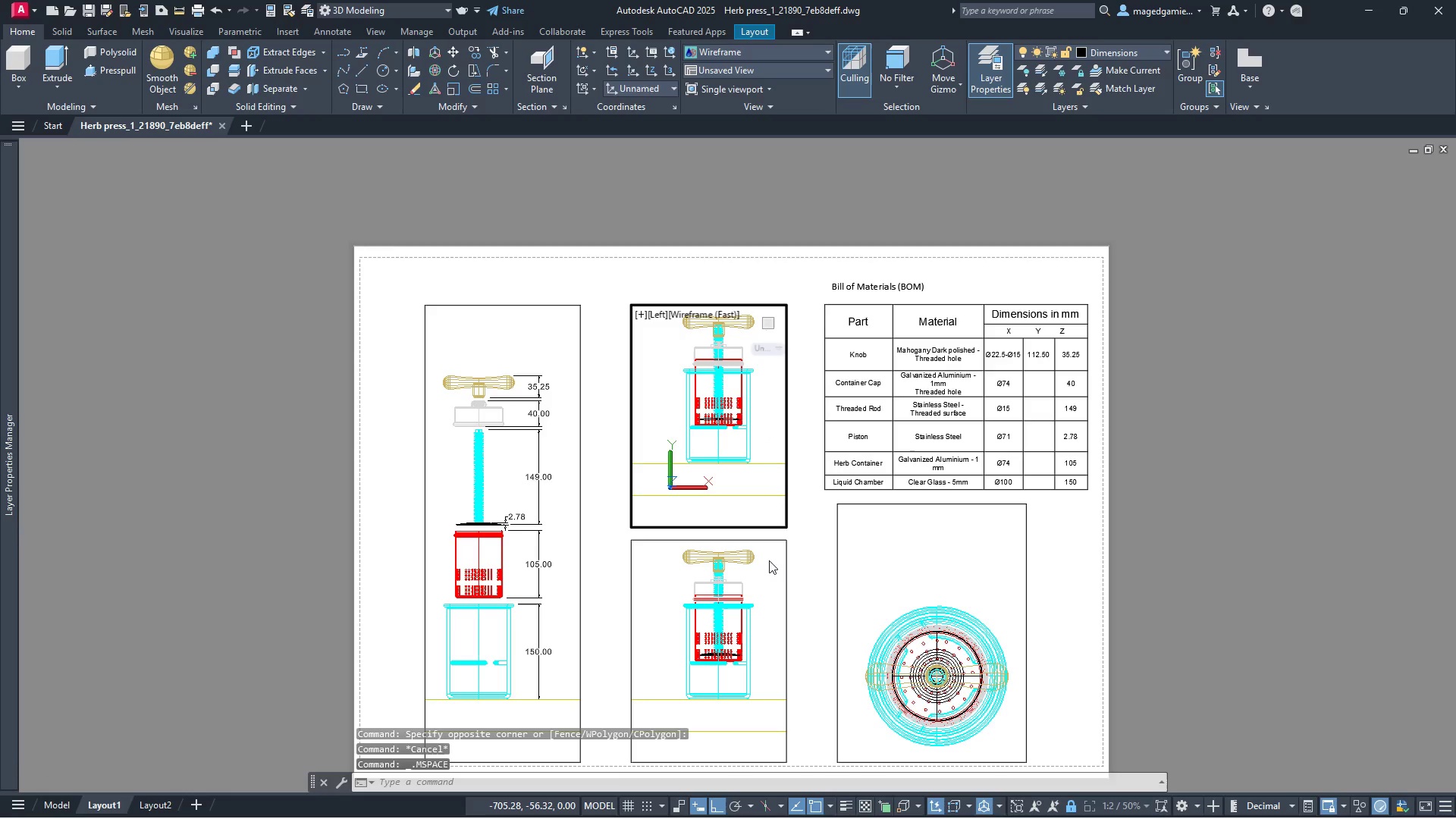 
double_click([767, 596])
 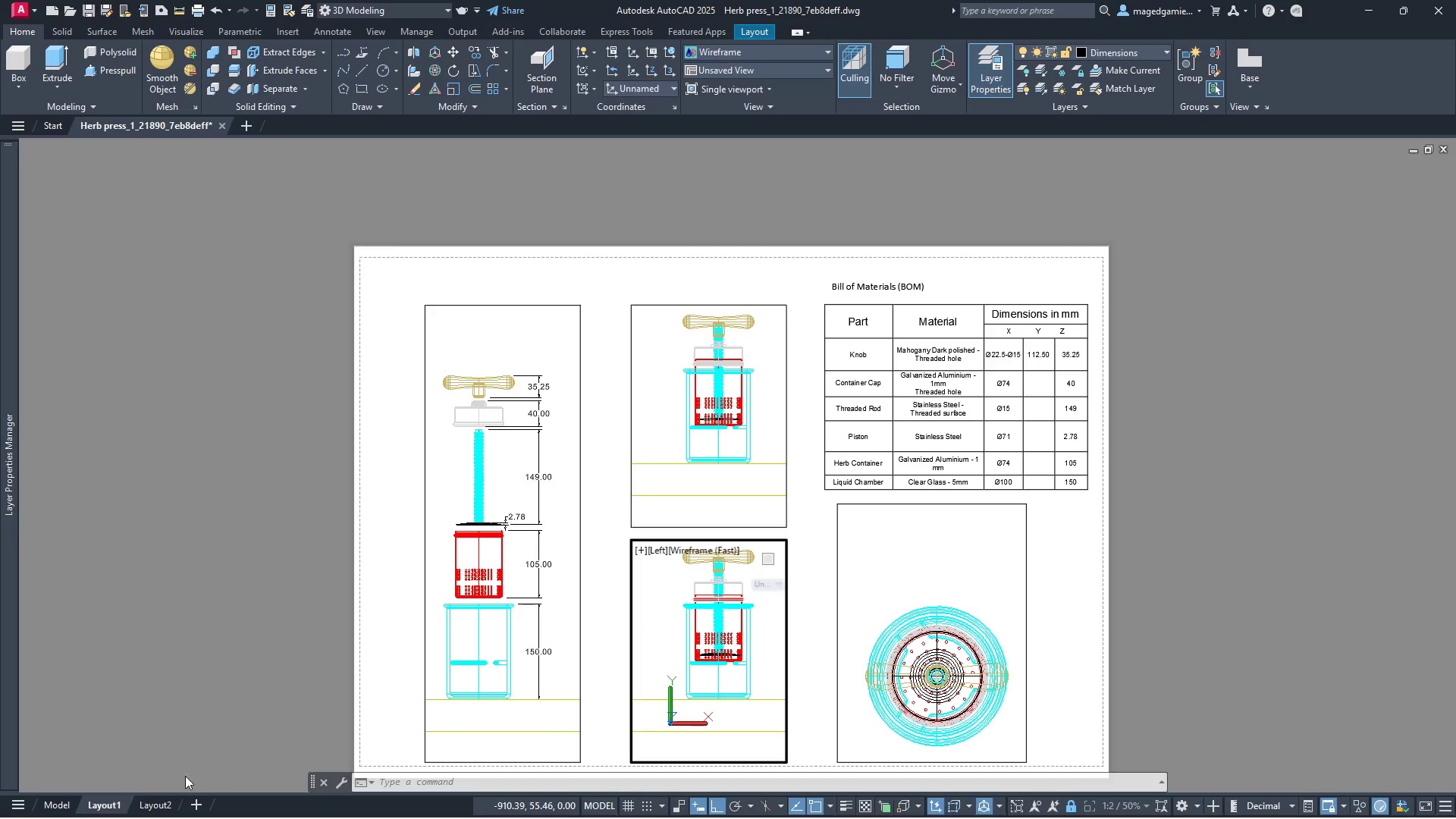 
wait(6.84)
 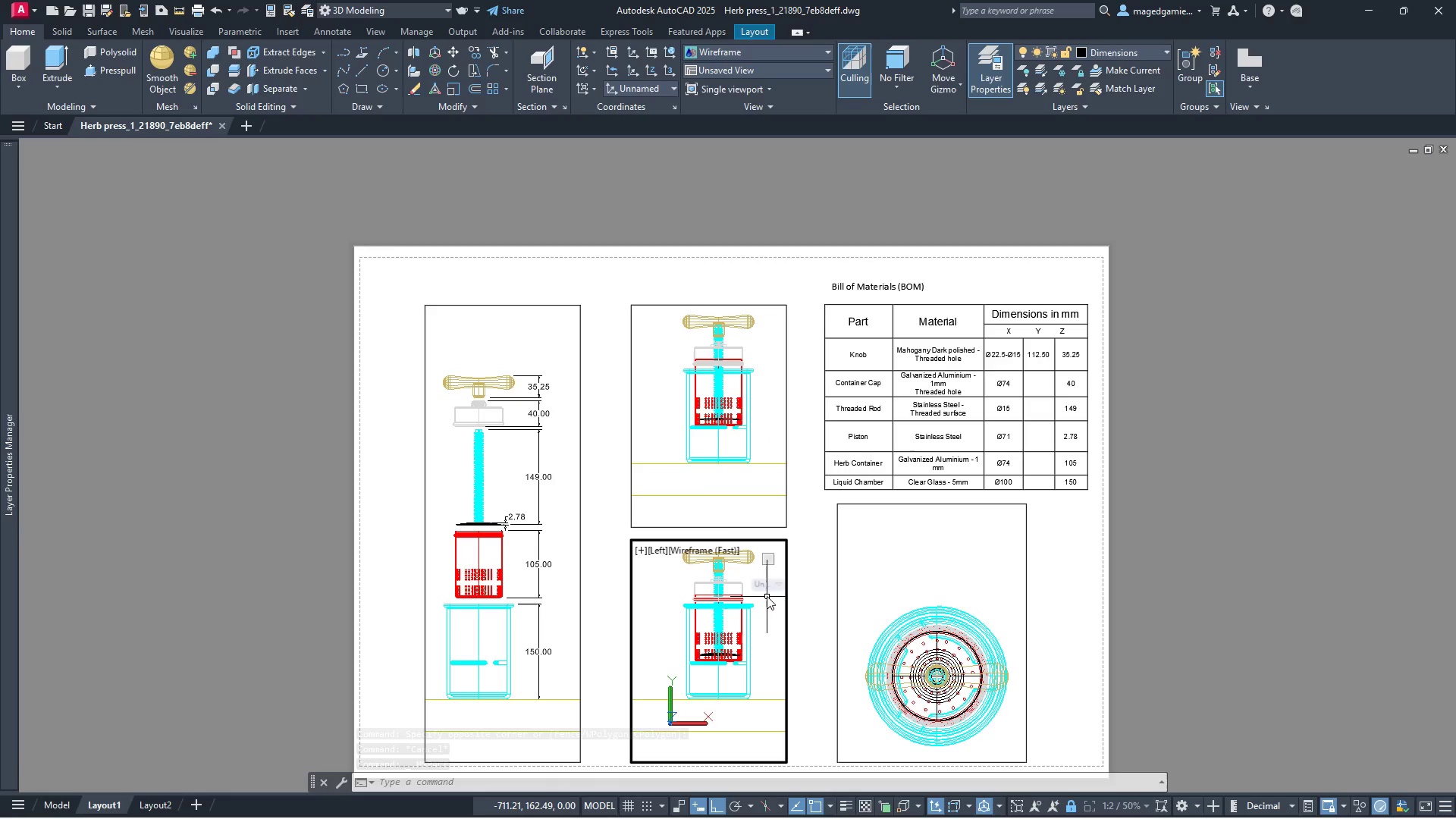 
left_click([57, 806])
 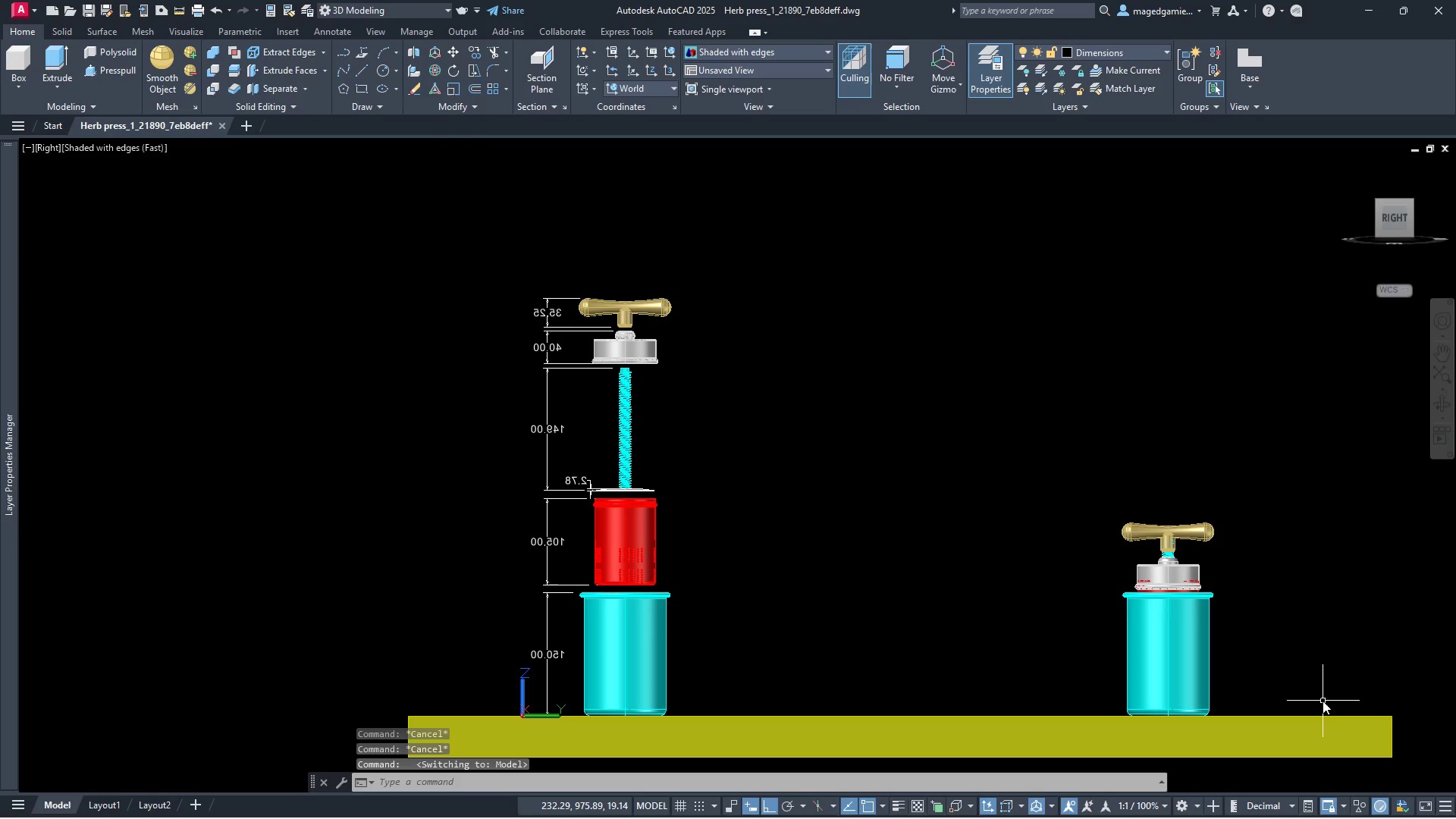 
wait(6.41)
 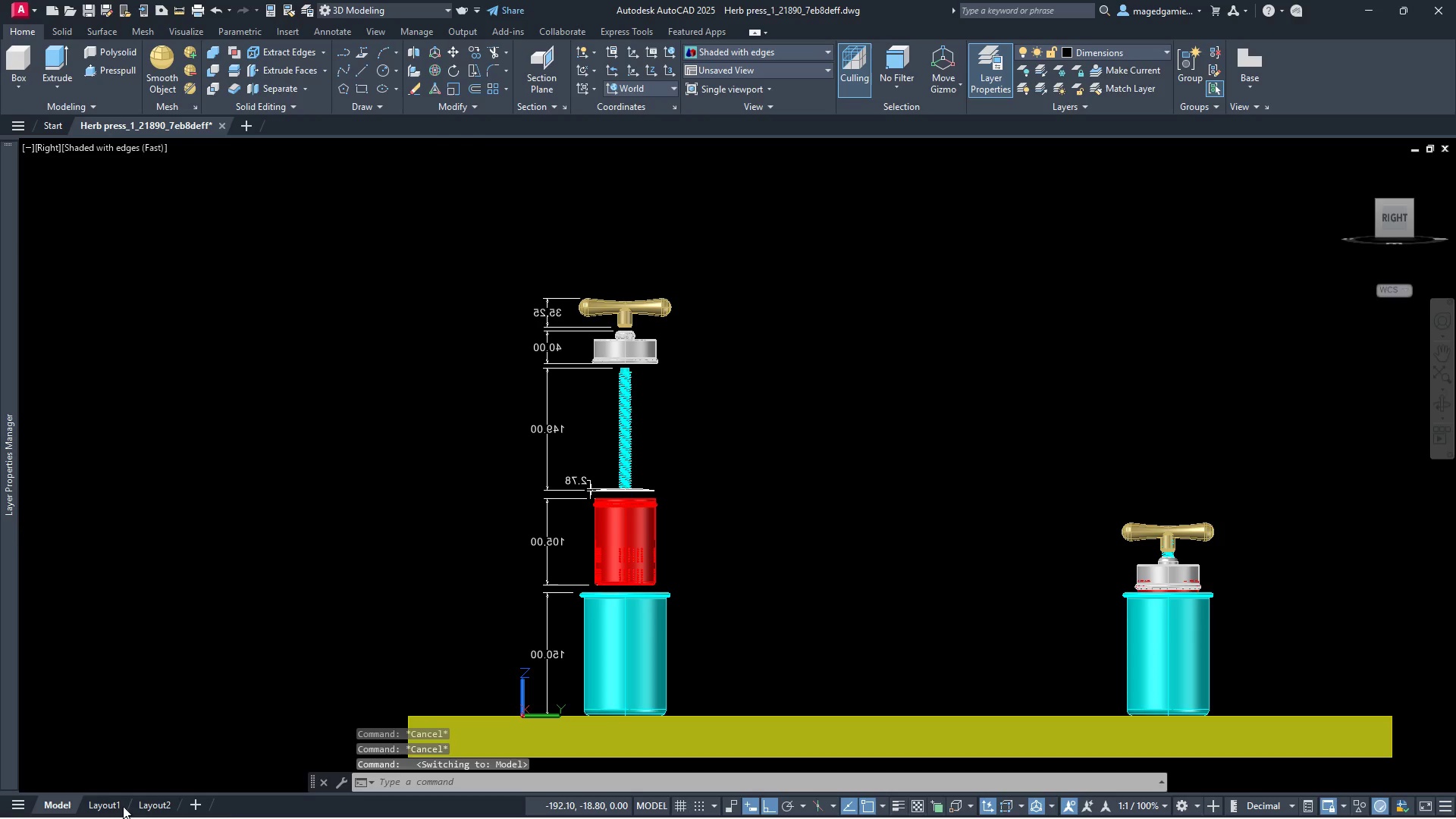 
left_click([1439, 423])
 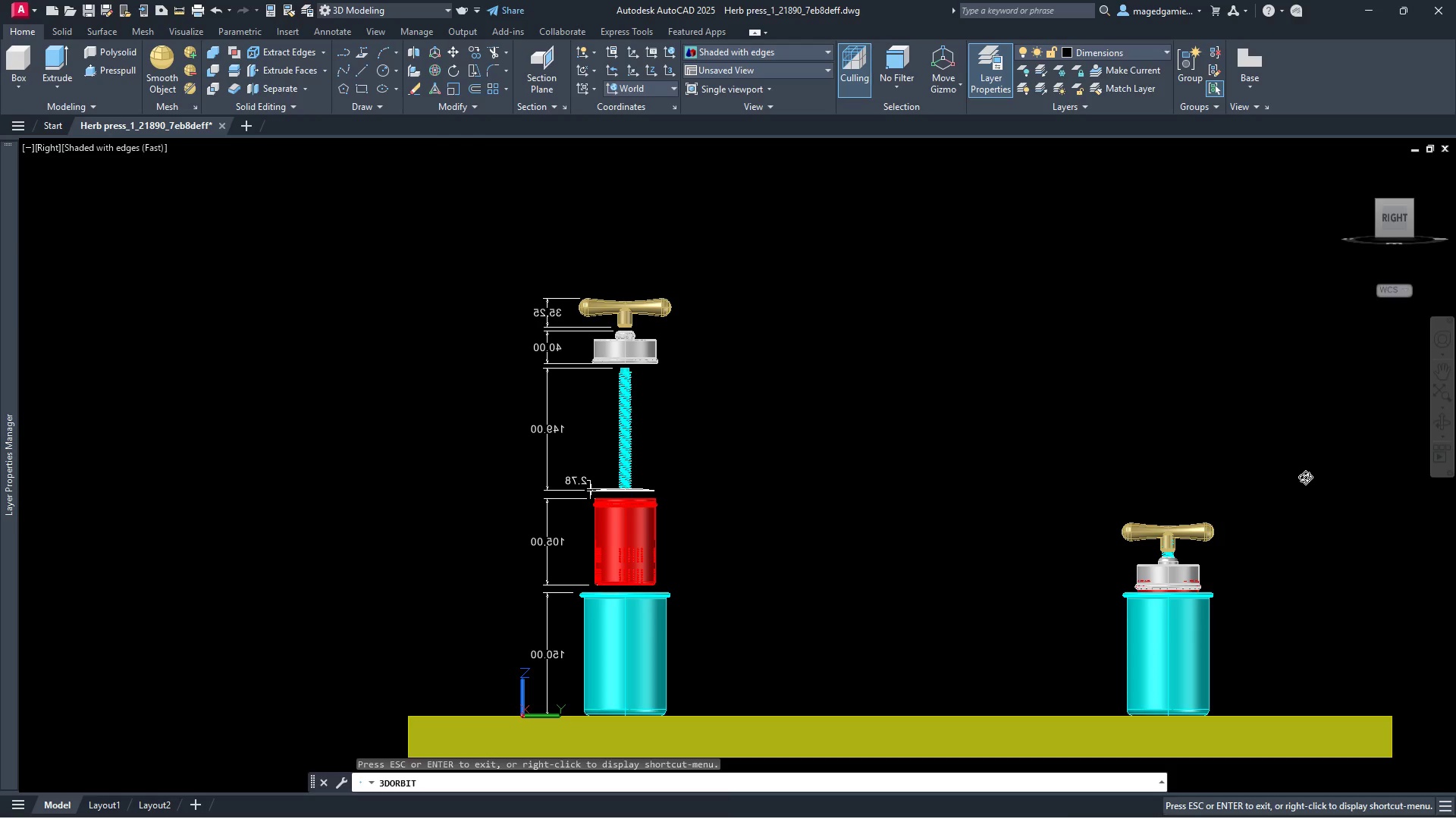 
left_click_drag(start_coordinate=[1305, 477], to_coordinate=[1304, 585])
 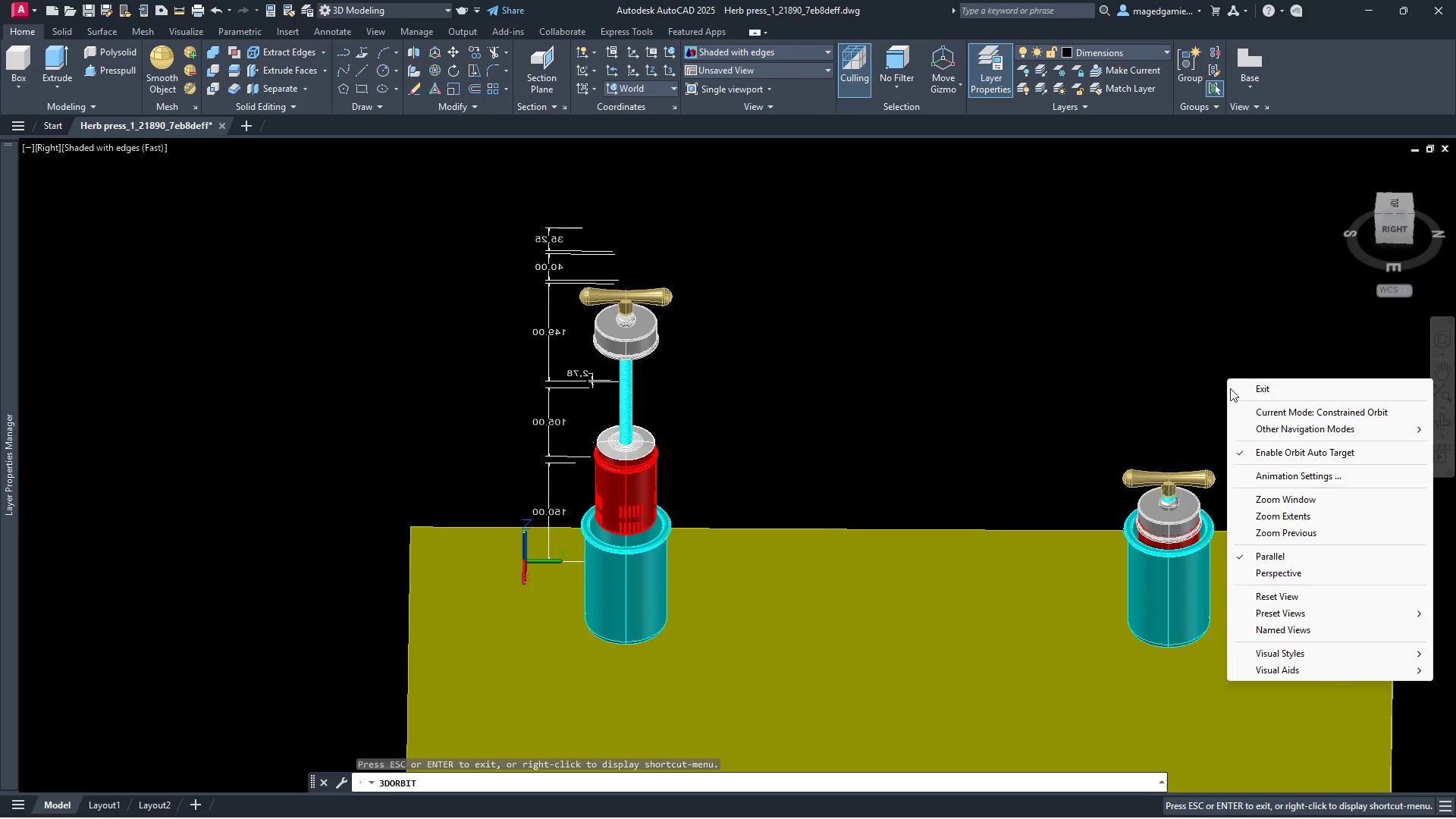 
left_click([1240, 388])
 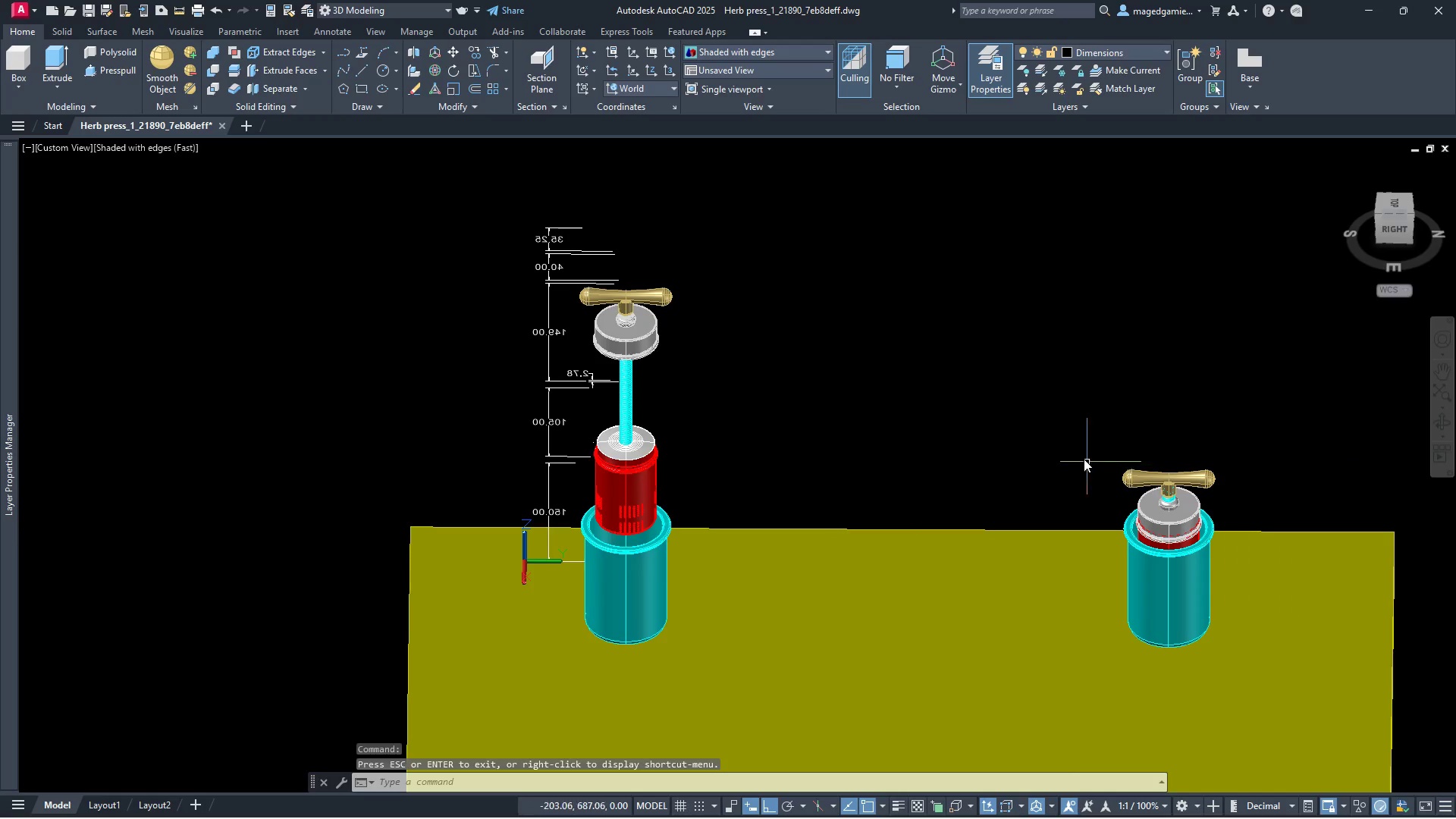 
left_click_drag(start_coordinate=[1053, 419], to_coordinate=[1057, 428])
 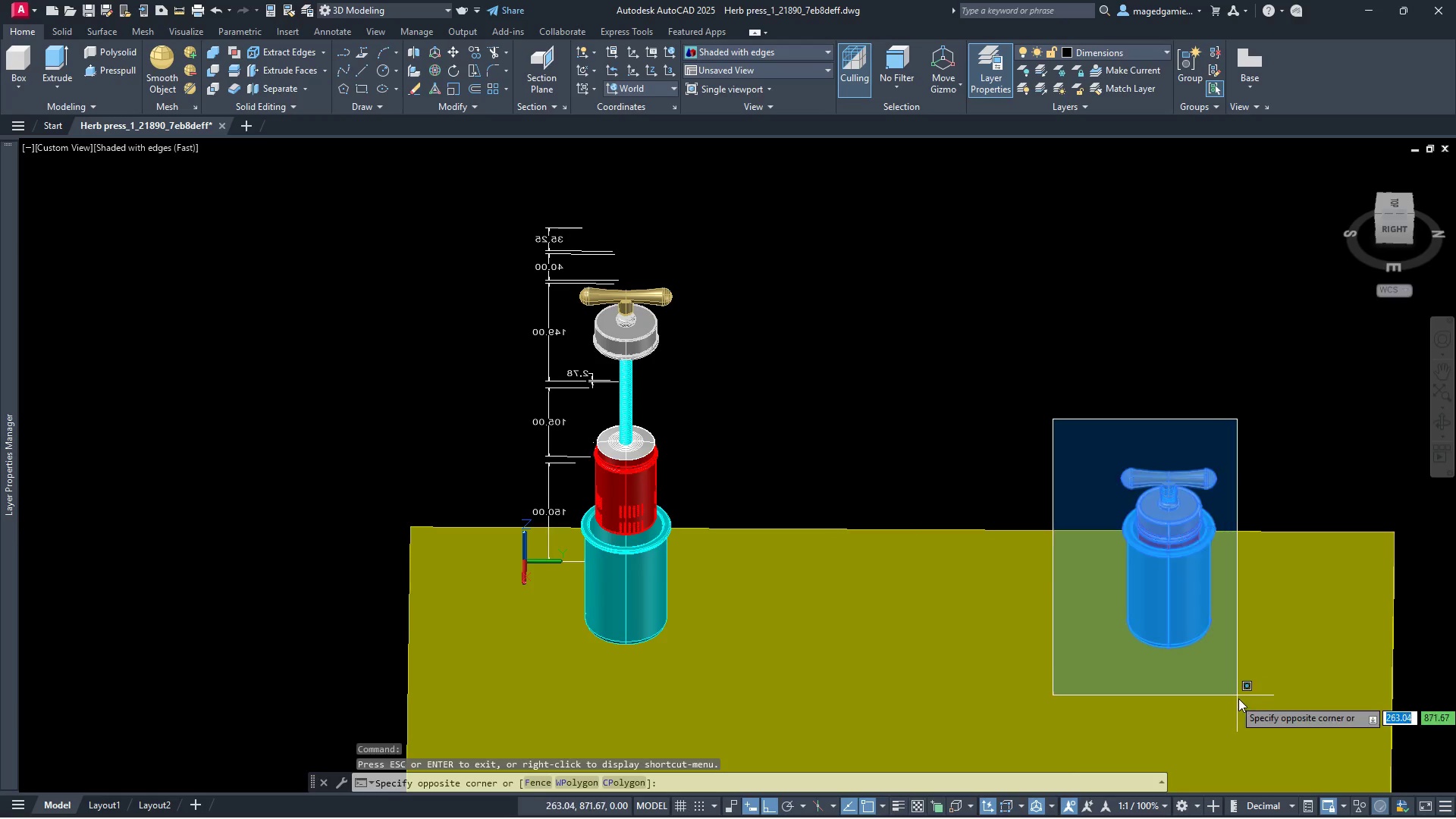 
left_click([1238, 698])
 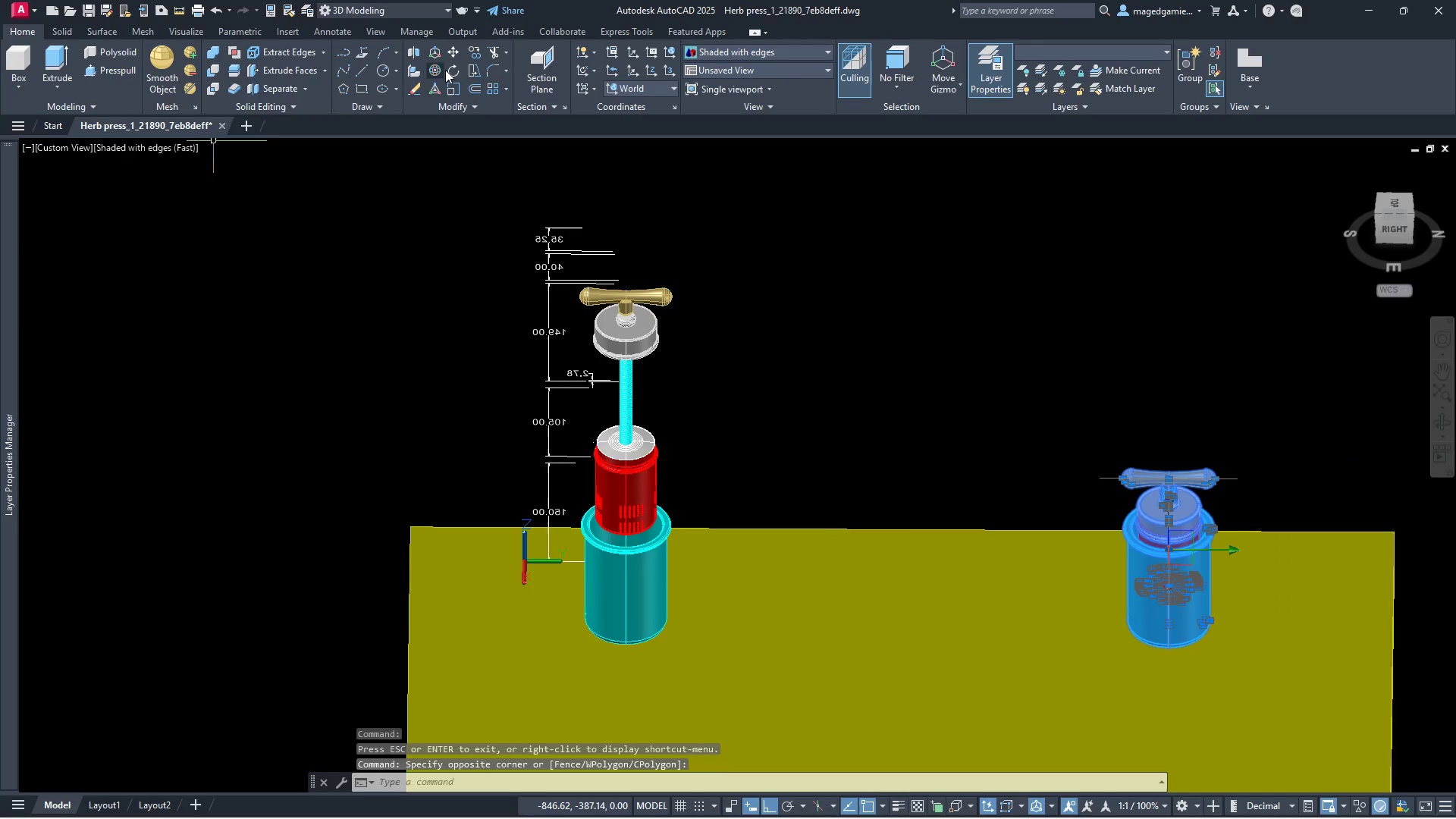 
left_click([453, 73])
 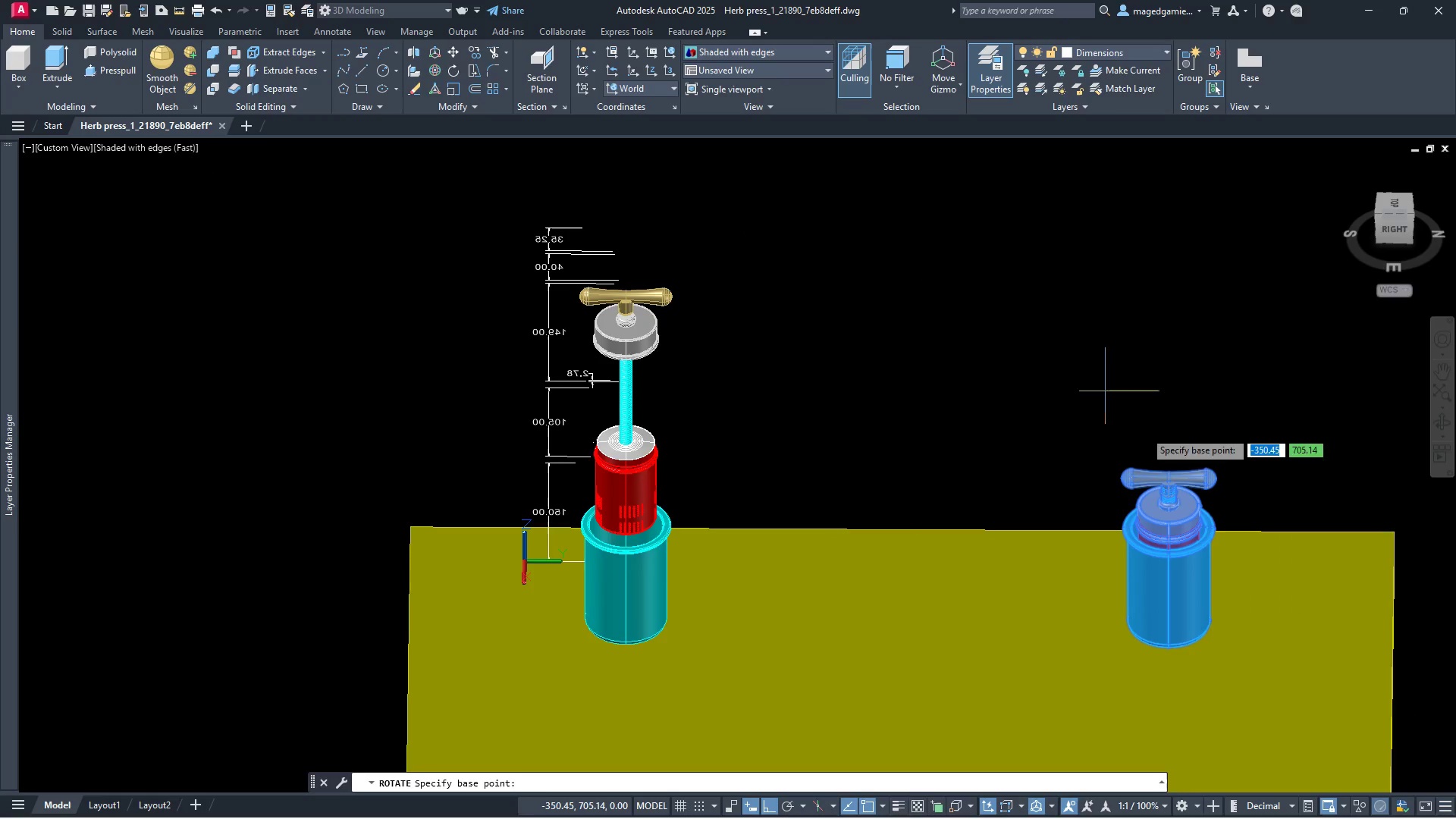 
scroll: coordinate [1184, 532], scroll_direction: up, amount: 9.0
 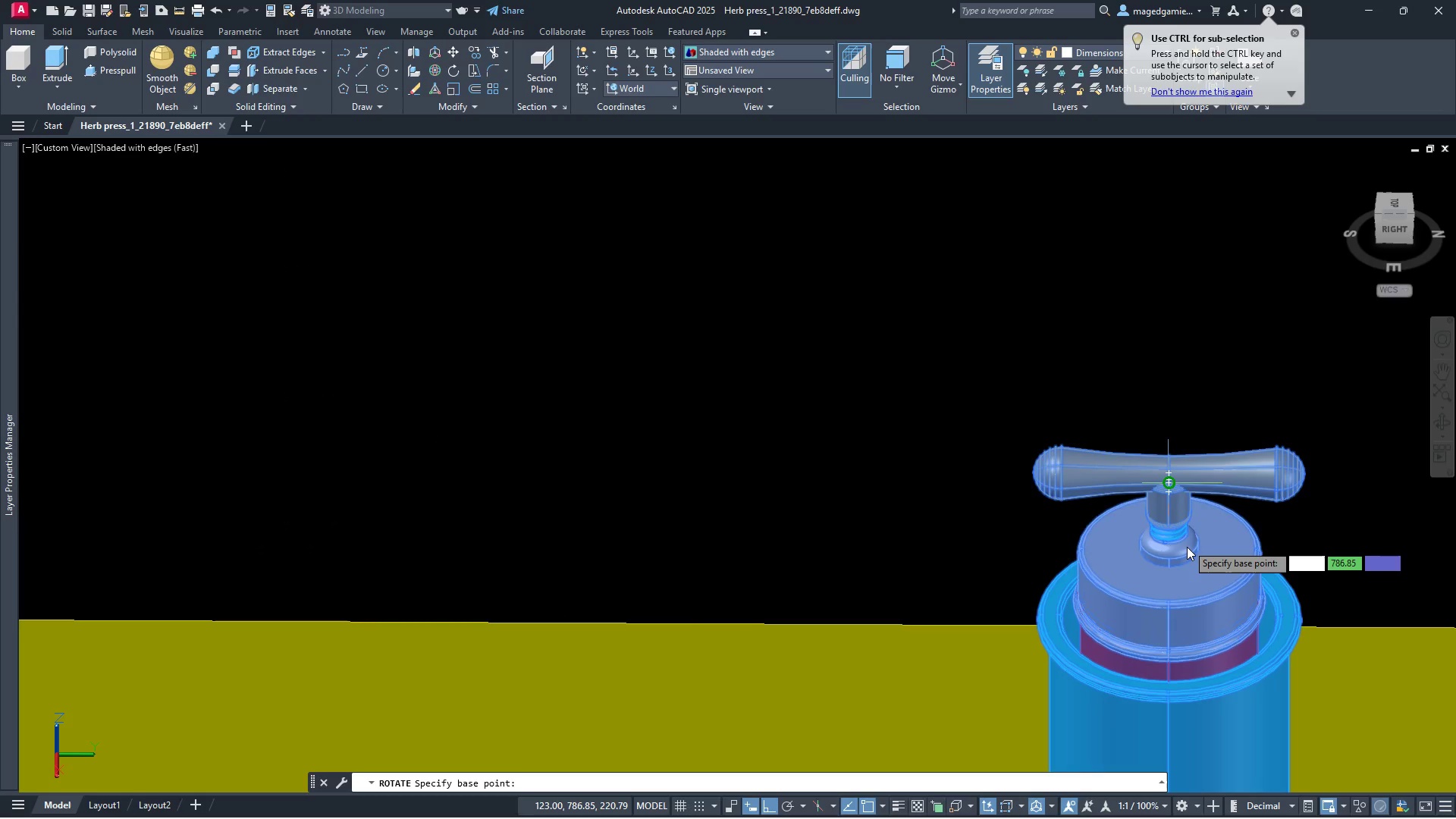 
left_click([1187, 547])
 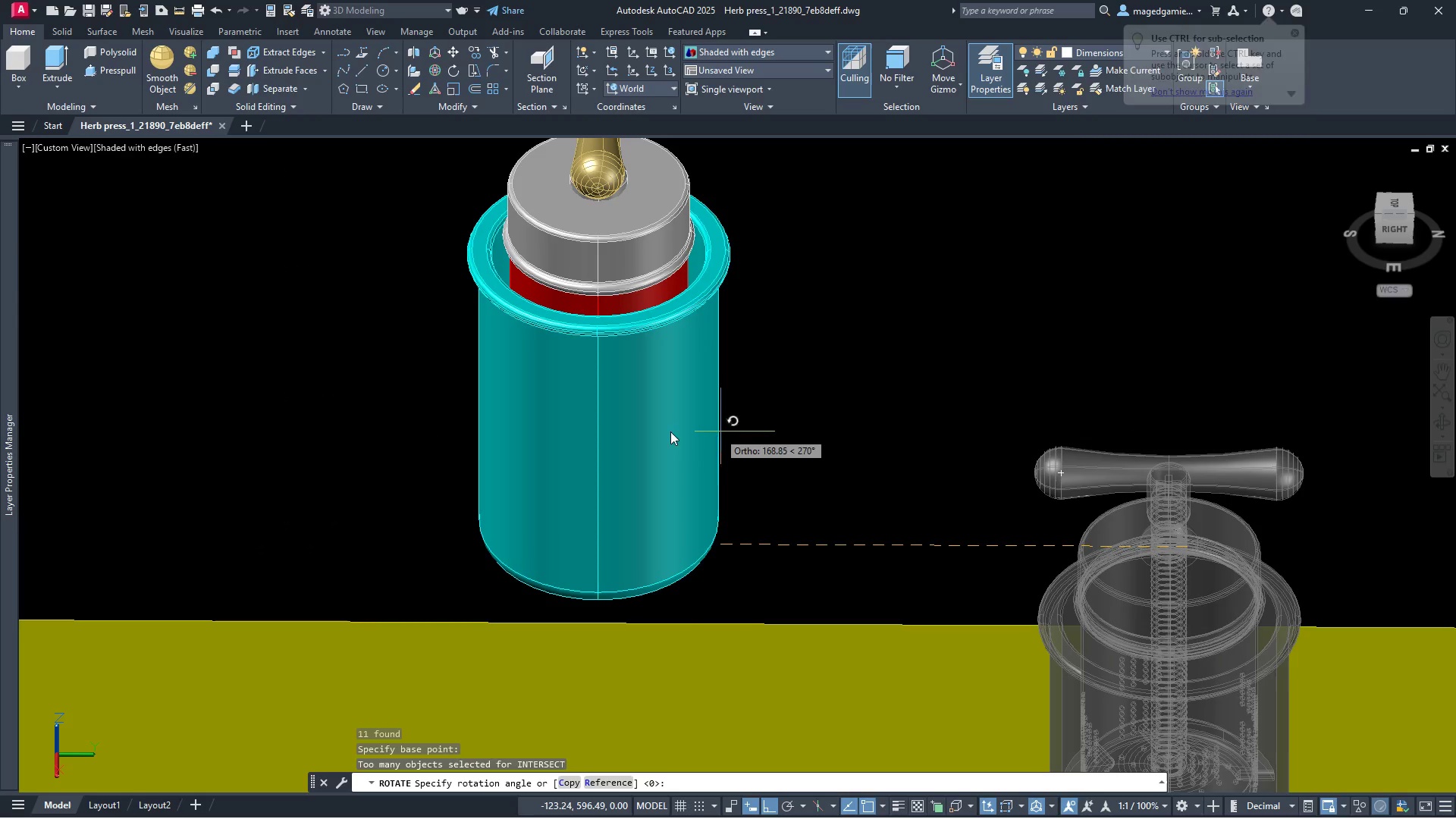 
scroll: coordinate [664, 431], scroll_direction: down, amount: 3.0
 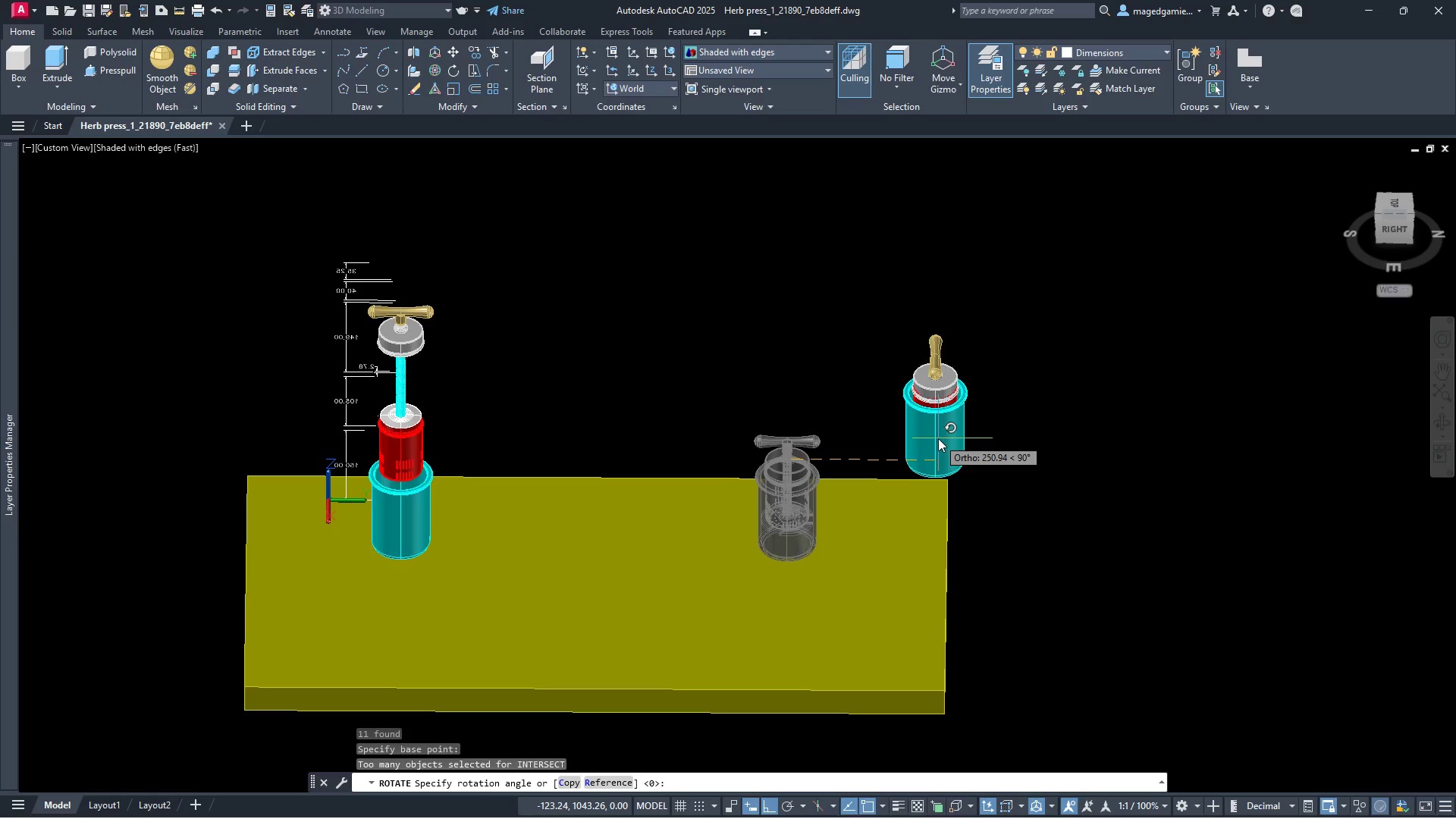 
wait(5.04)
 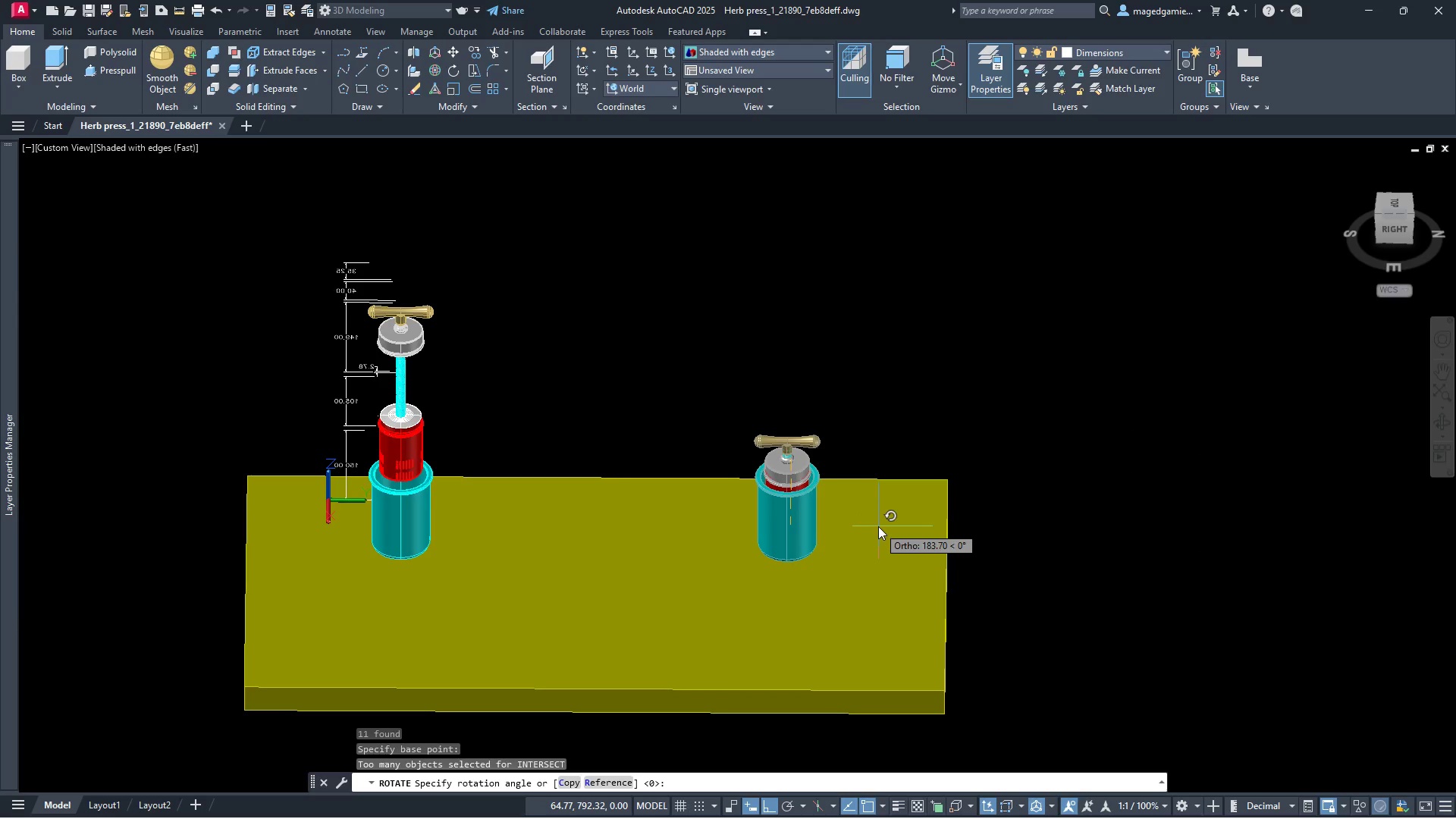 
key(Escape)
 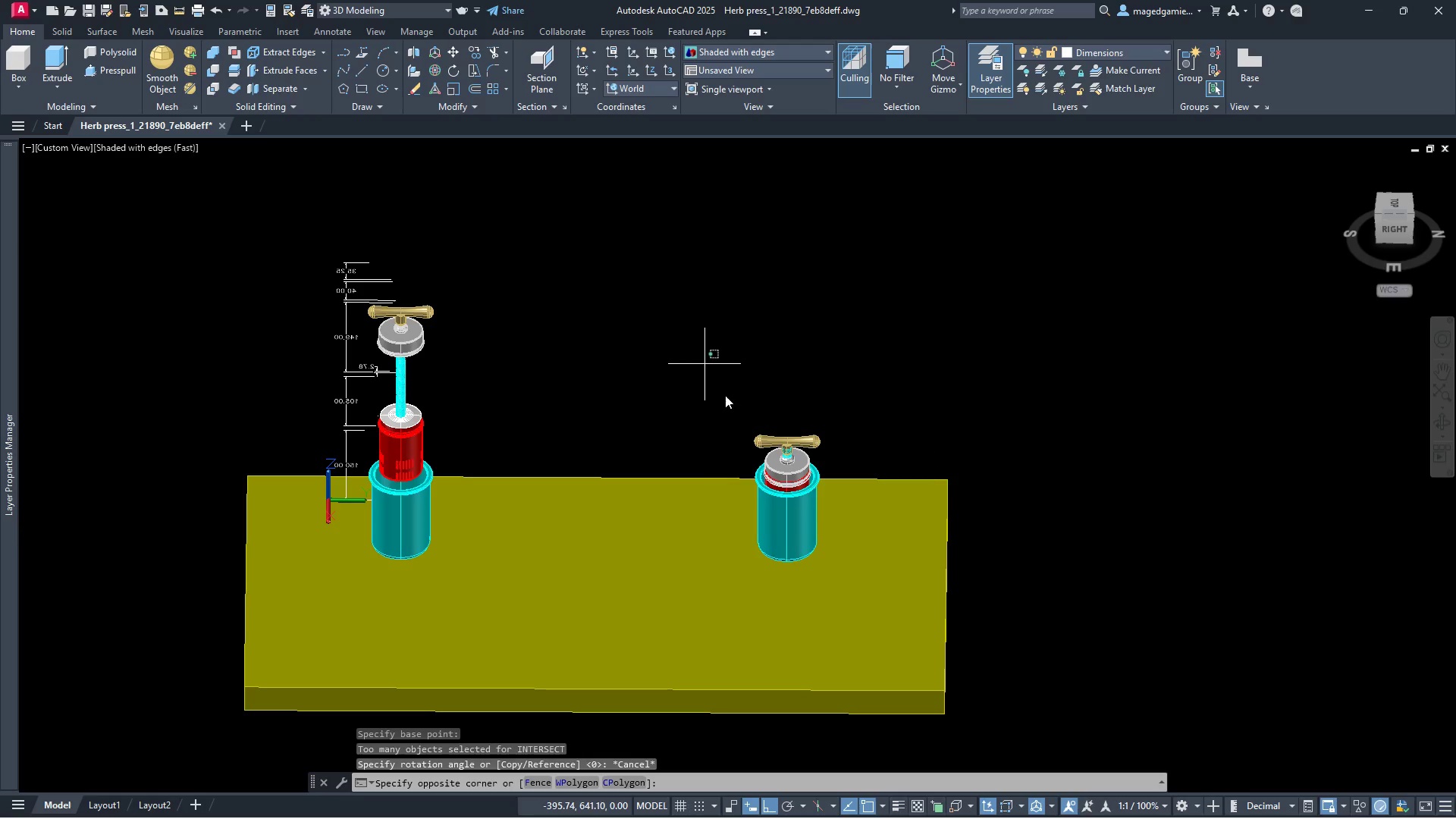 
left_click([848, 582])
 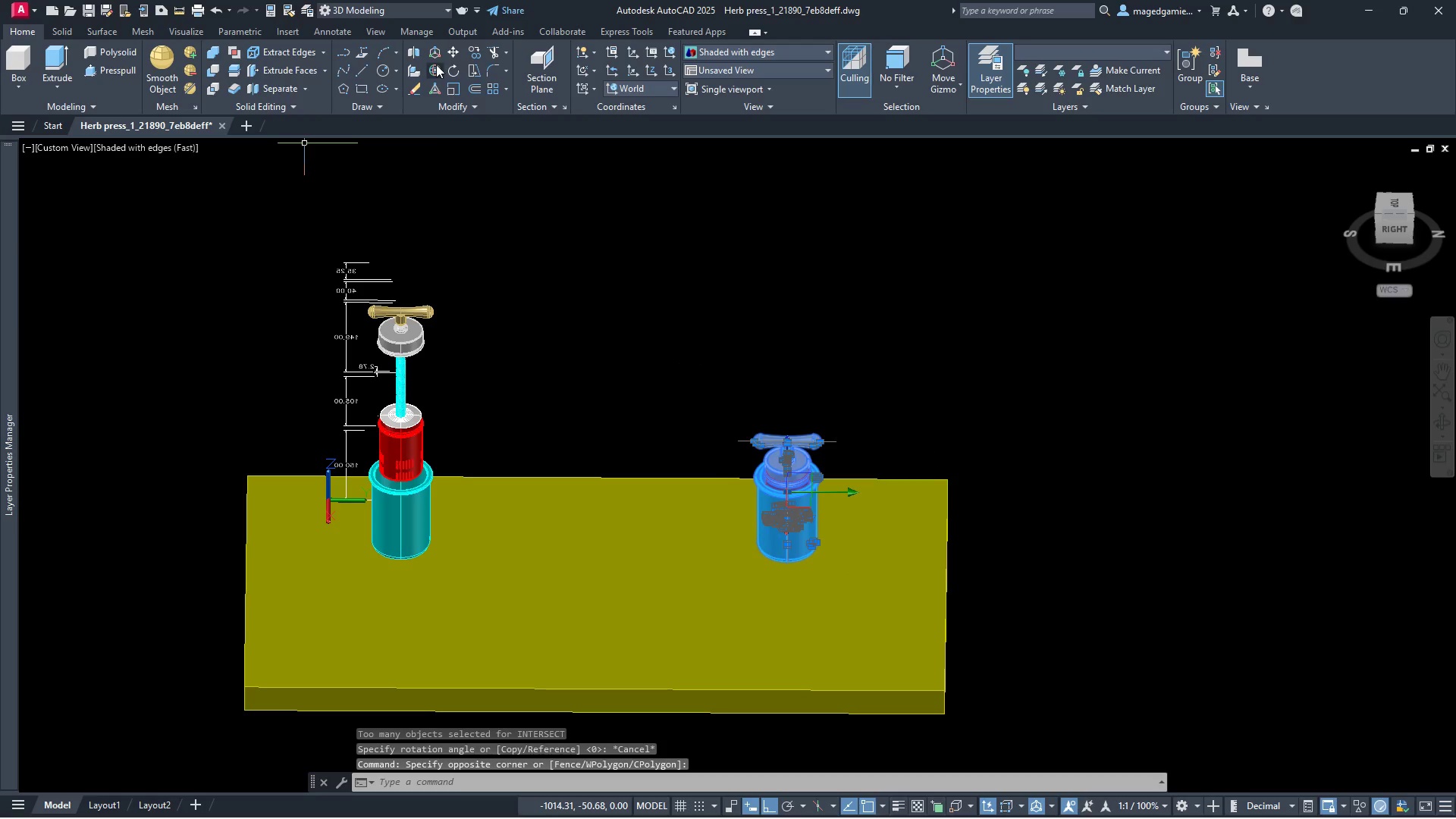 
left_click([455, 71])
 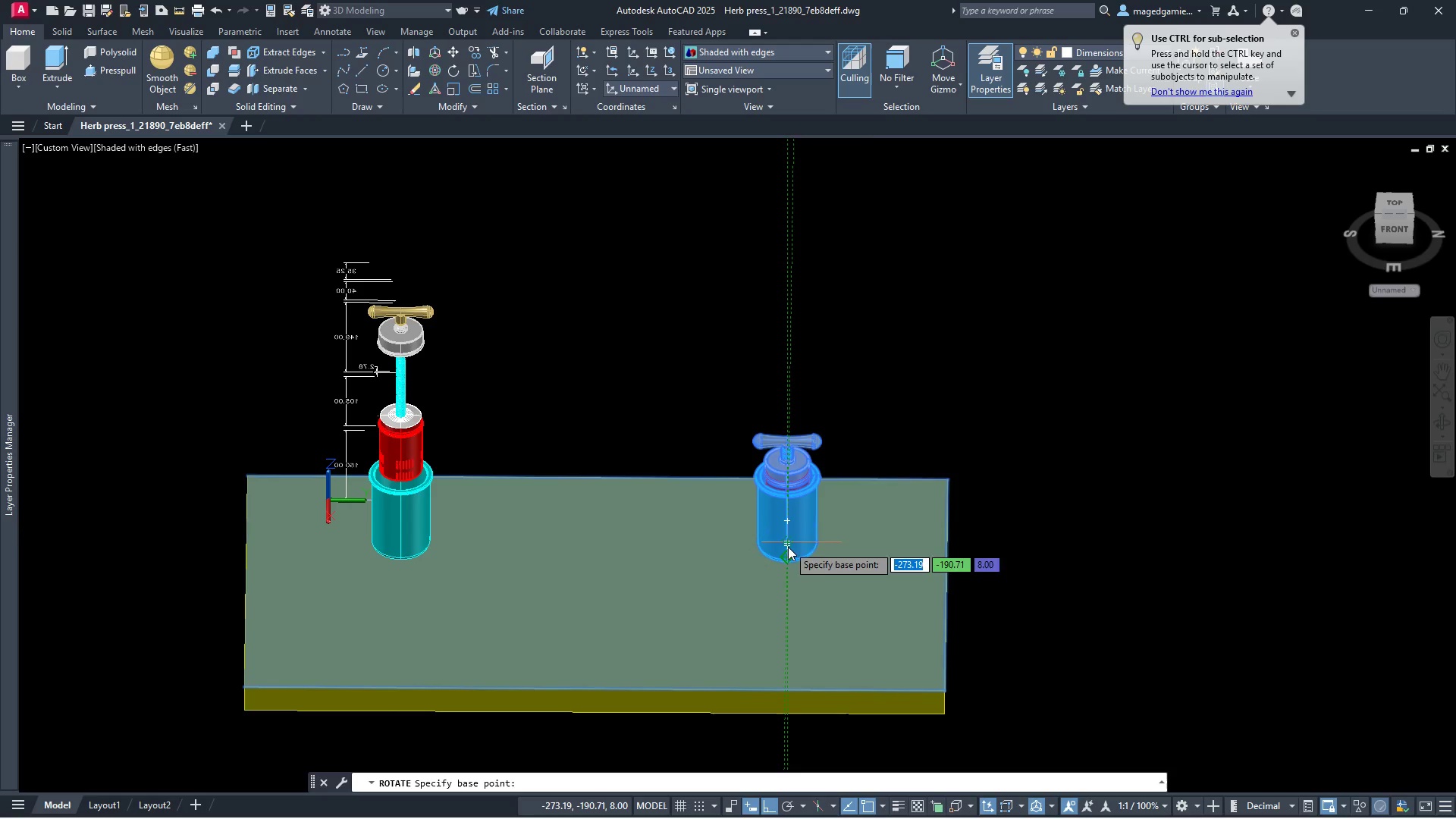 
scroll: coordinate [788, 547], scroll_direction: up, amount: 3.0
 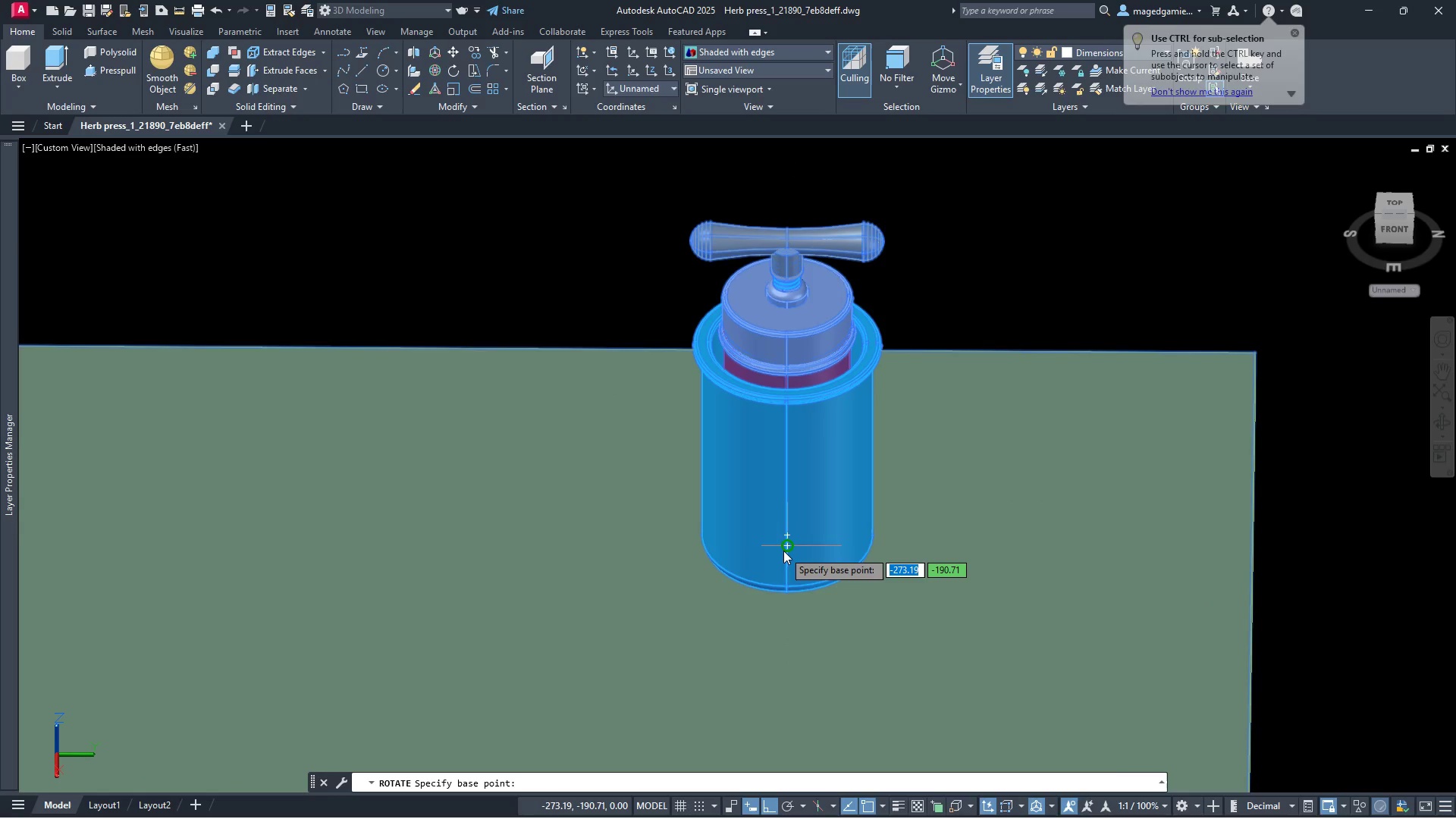 
left_click([784, 549])
 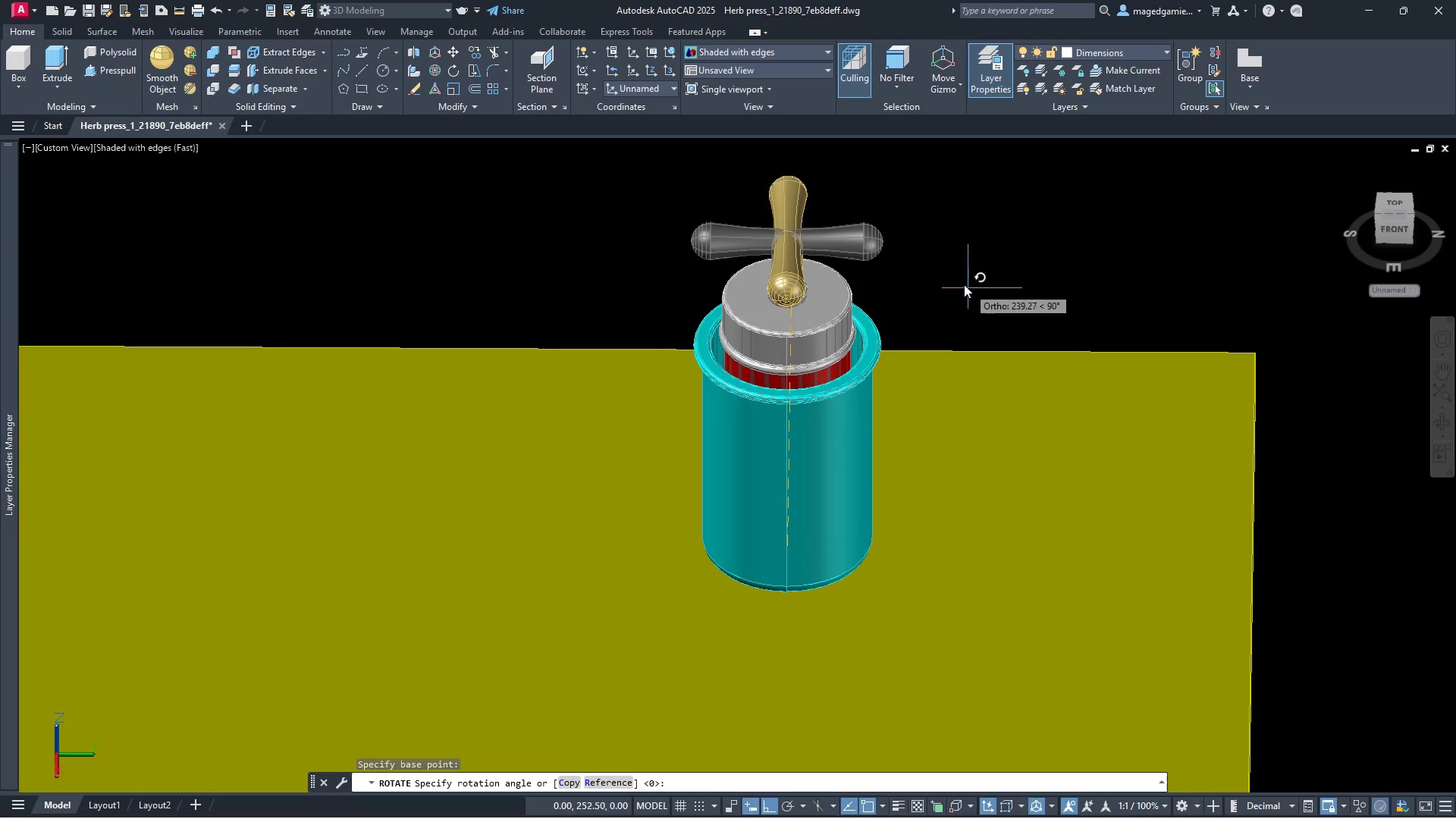 
left_click([964, 284])
 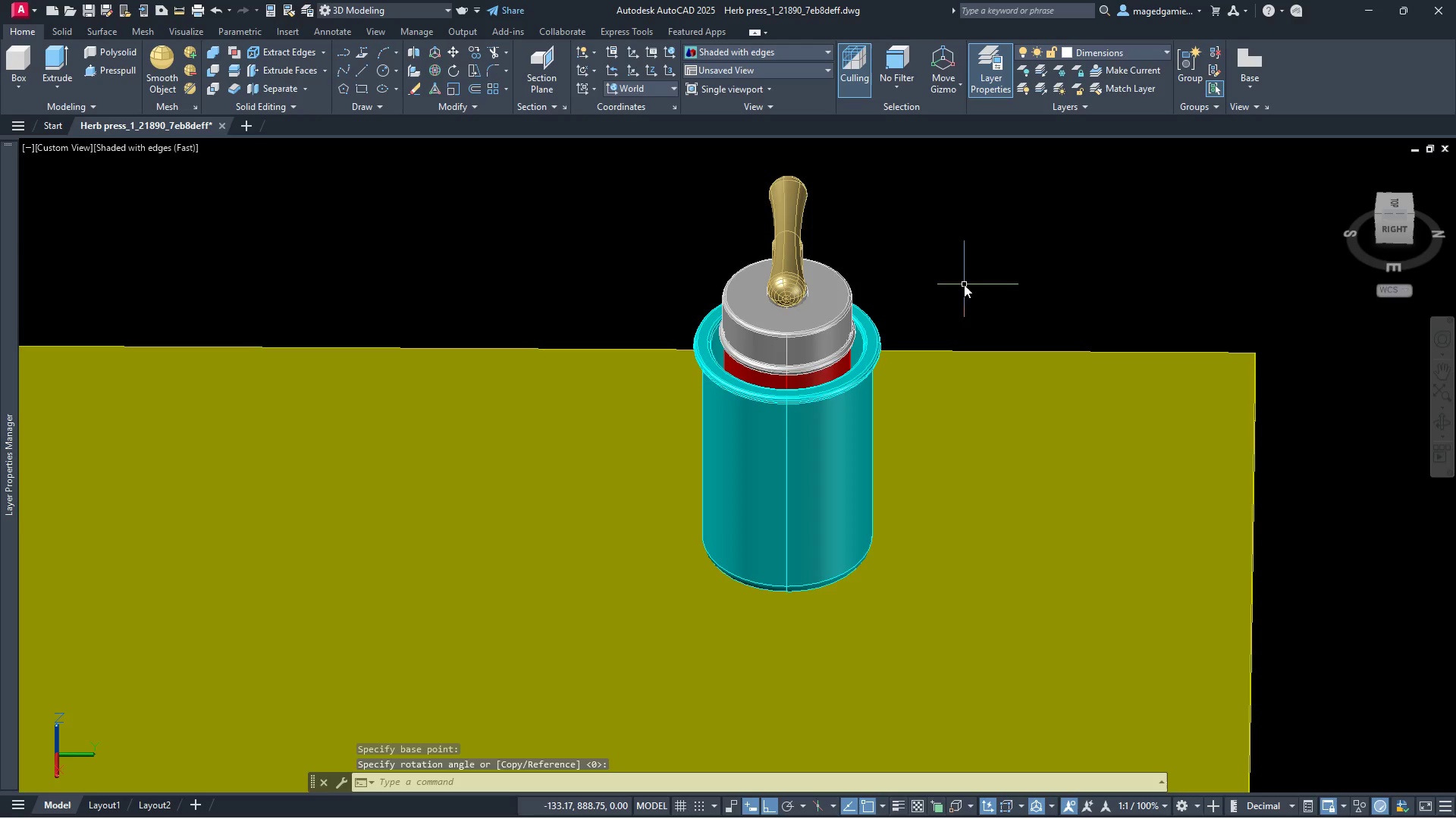 
key(Escape)
 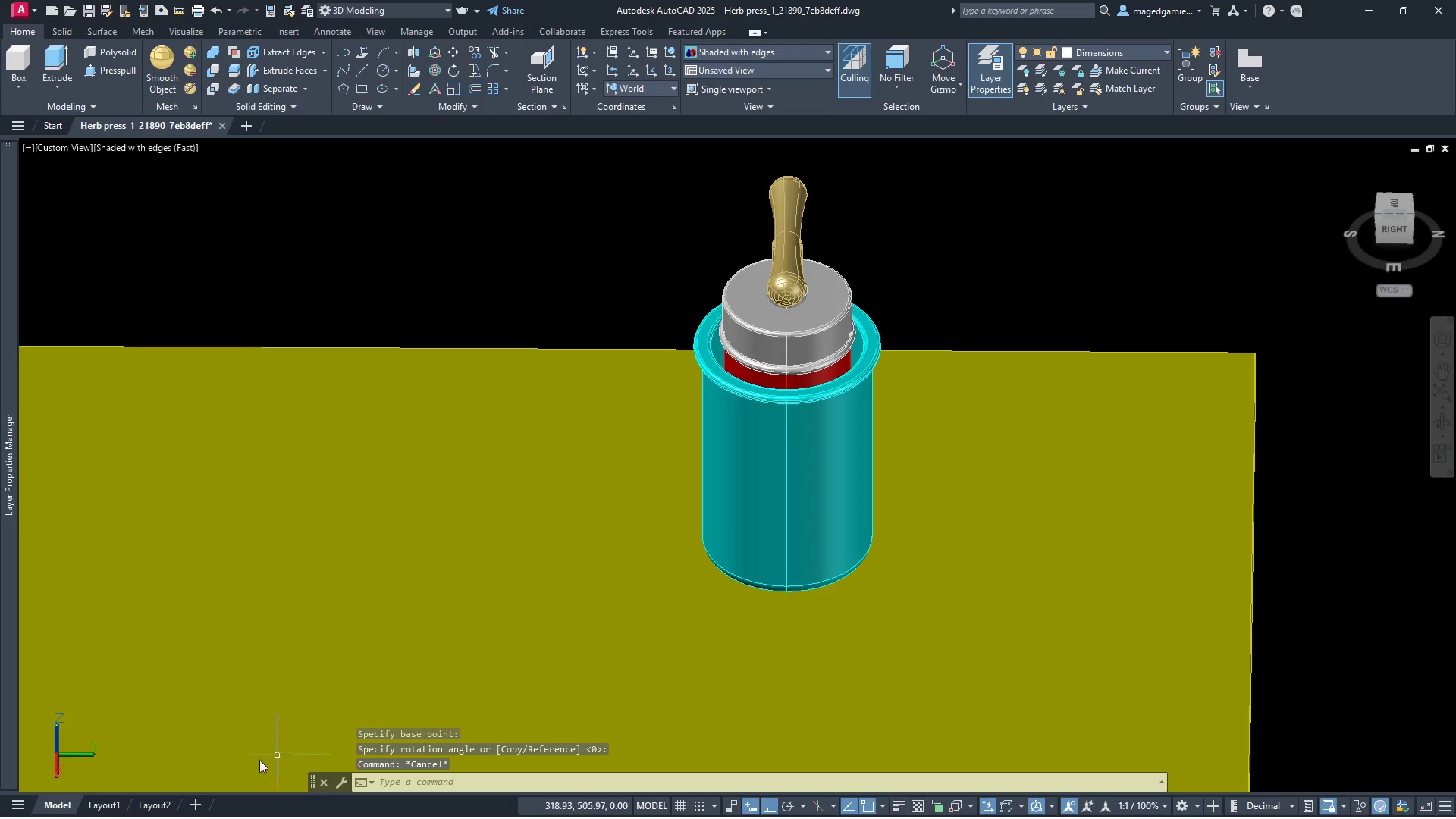 
left_click([101, 803])
 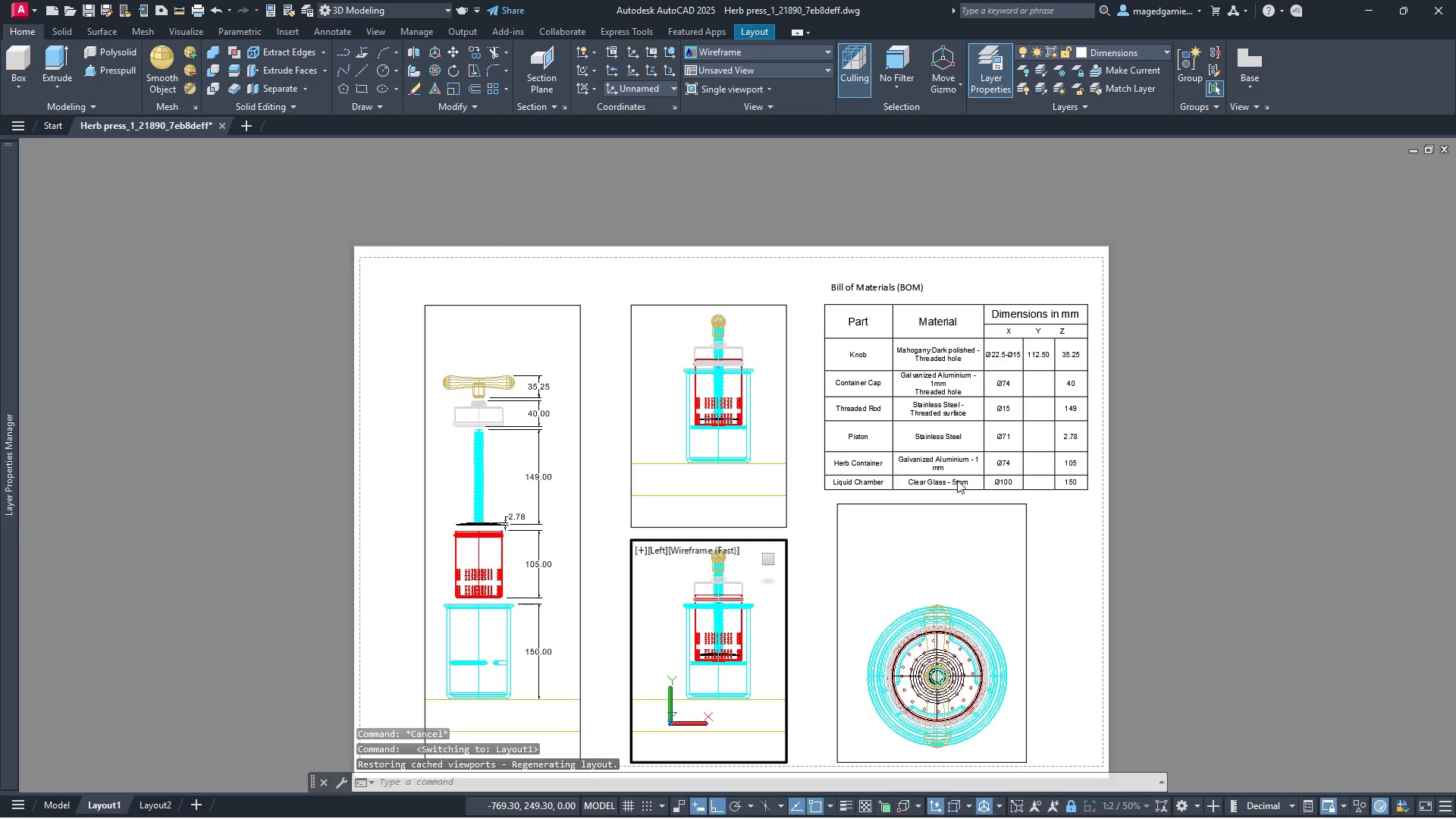 
scroll: coordinate [1196, 363], scroll_direction: down, amount: 1.0
 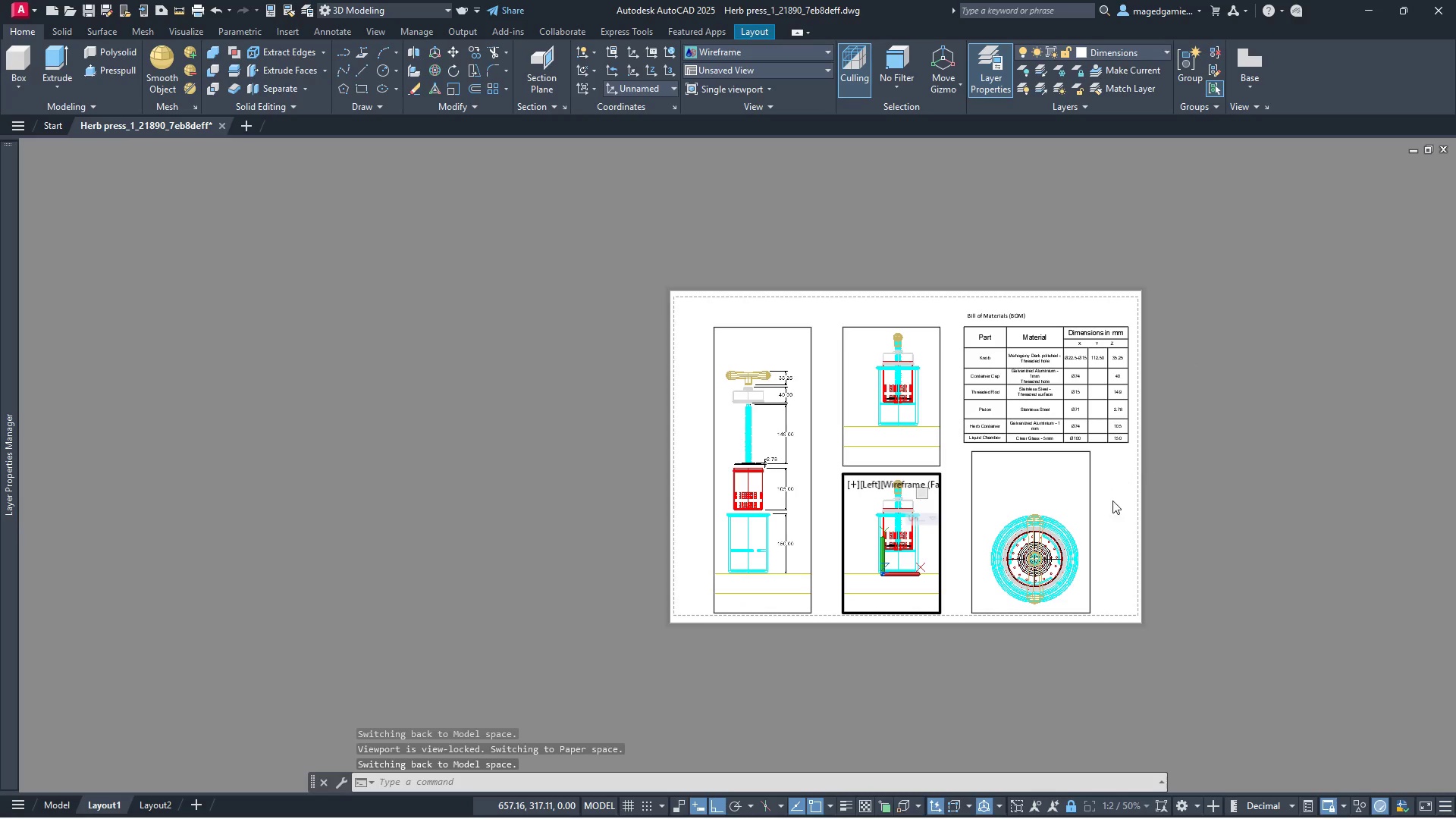 
scroll: coordinate [932, 585], scroll_direction: up, amount: 2.0
 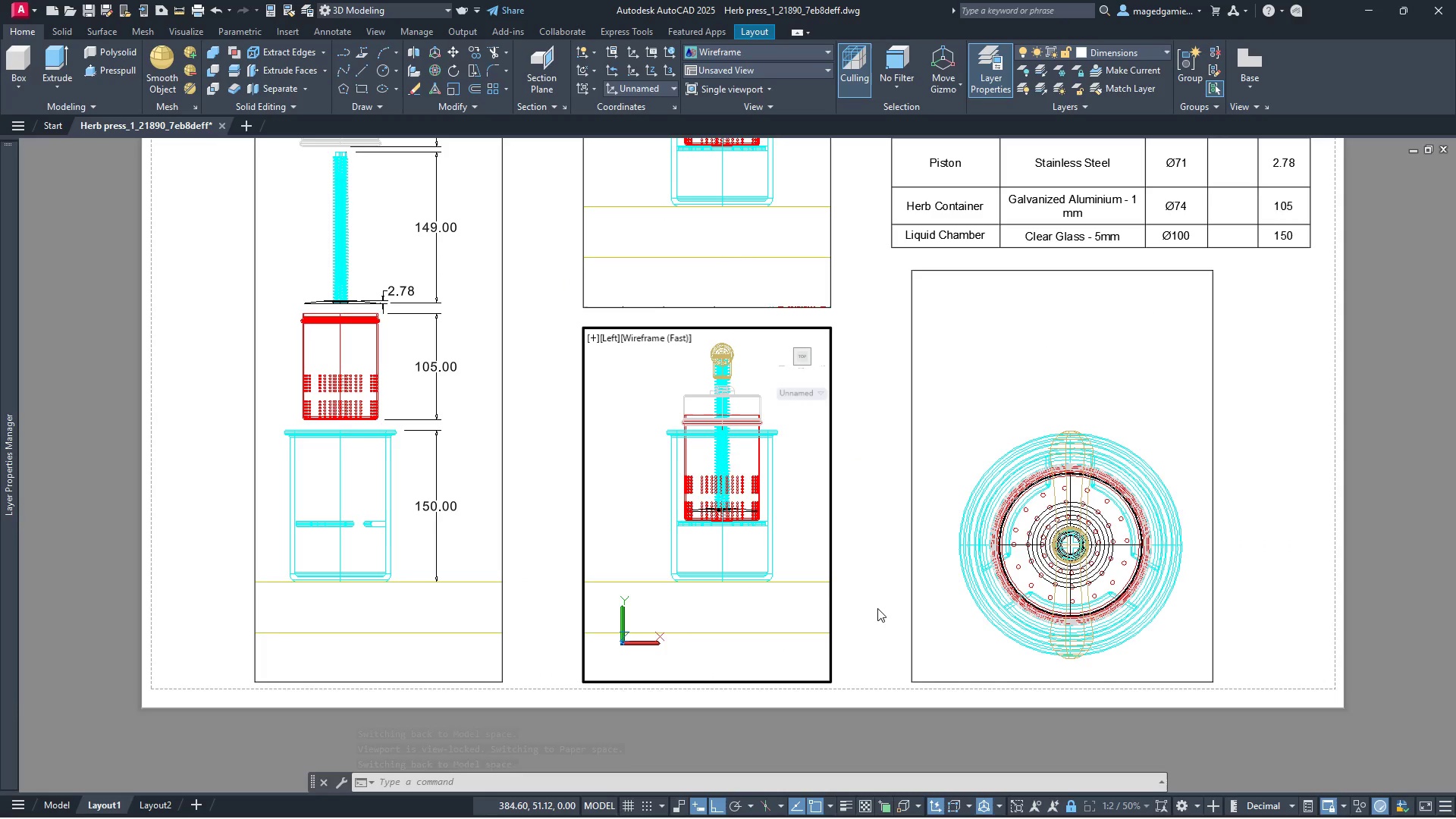 
wait(7.31)
 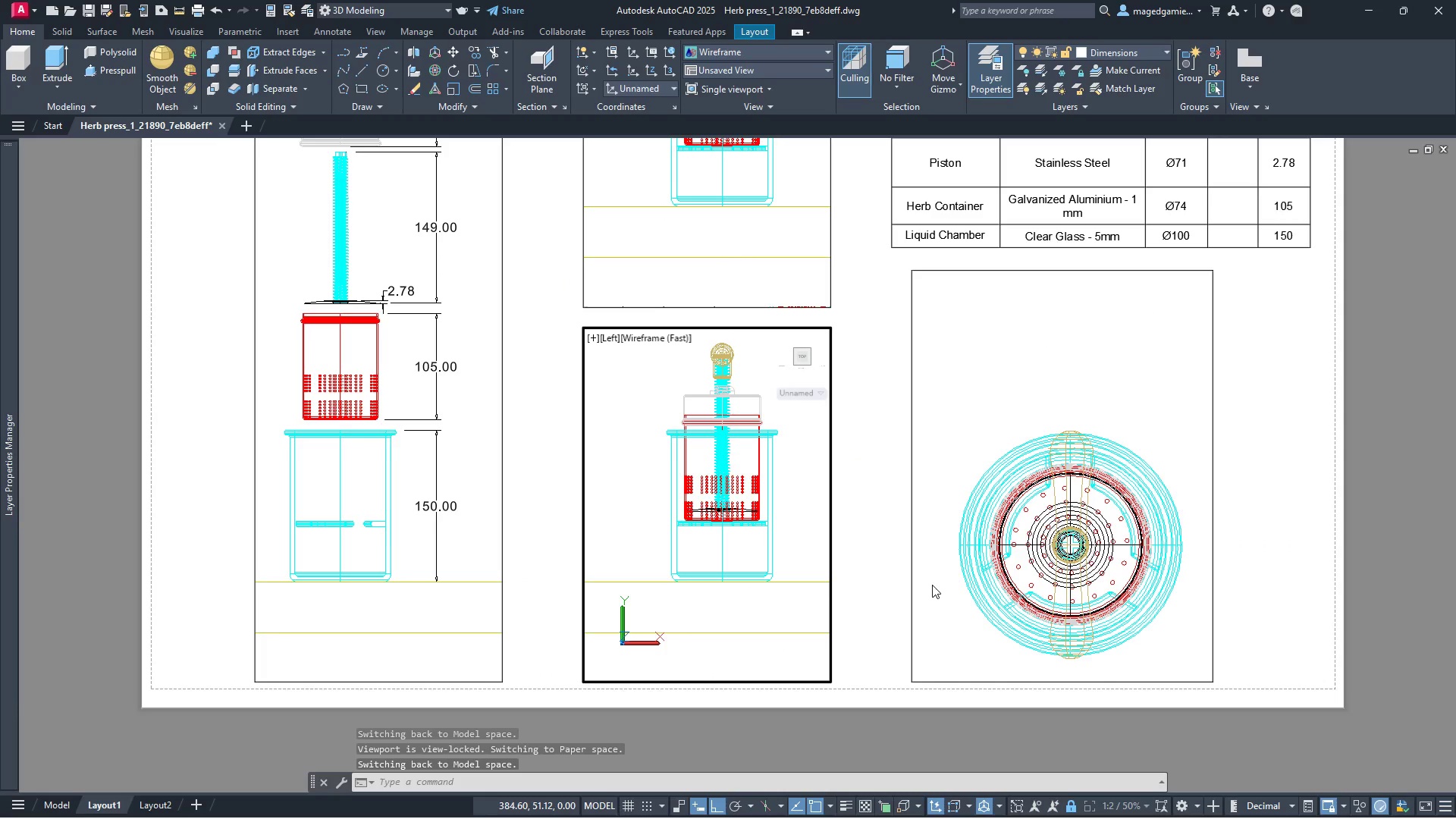 
scroll: coordinate [867, 678], scroll_direction: down, amount: 1.0
 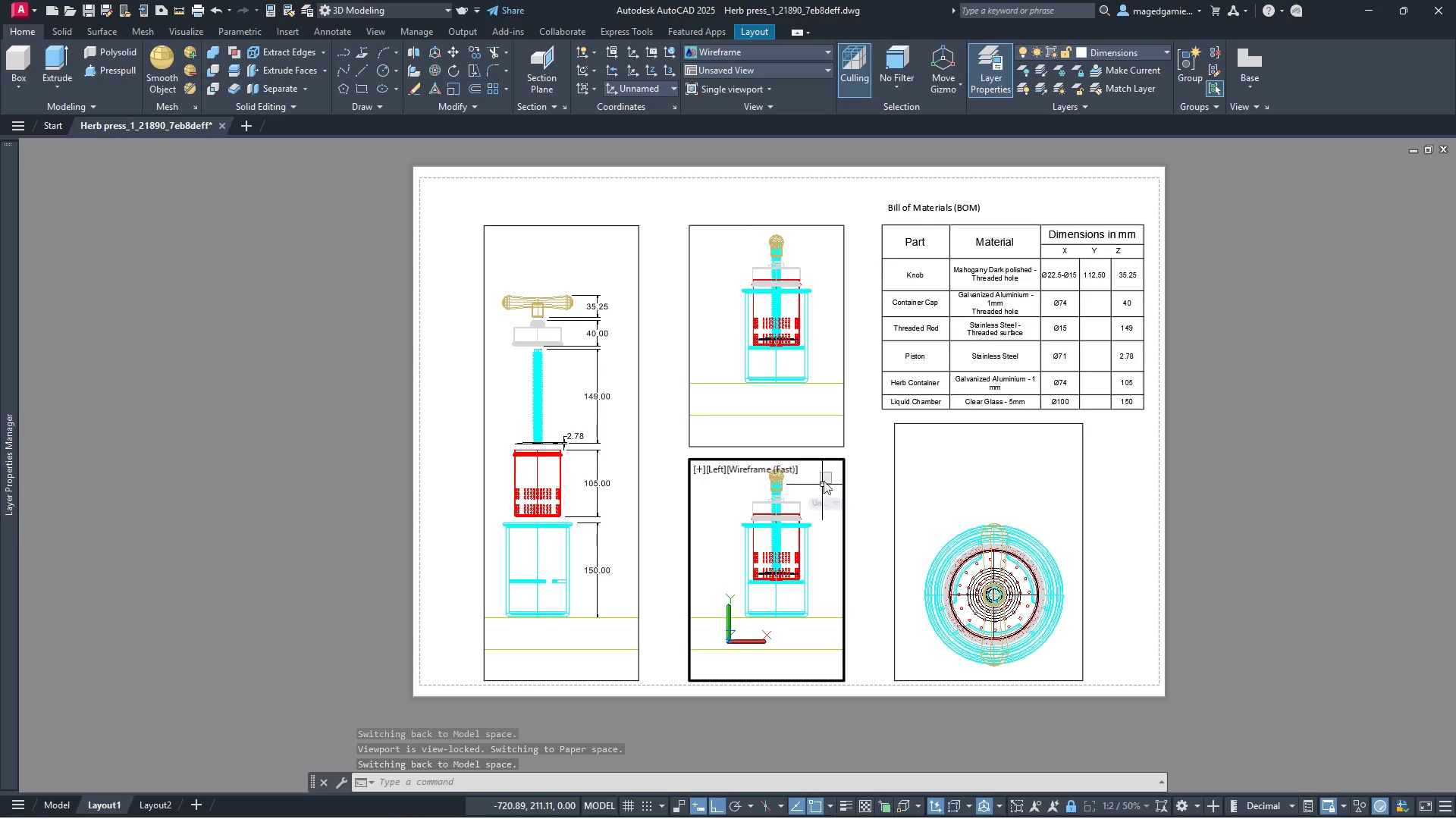 
left_click([715, 469])
 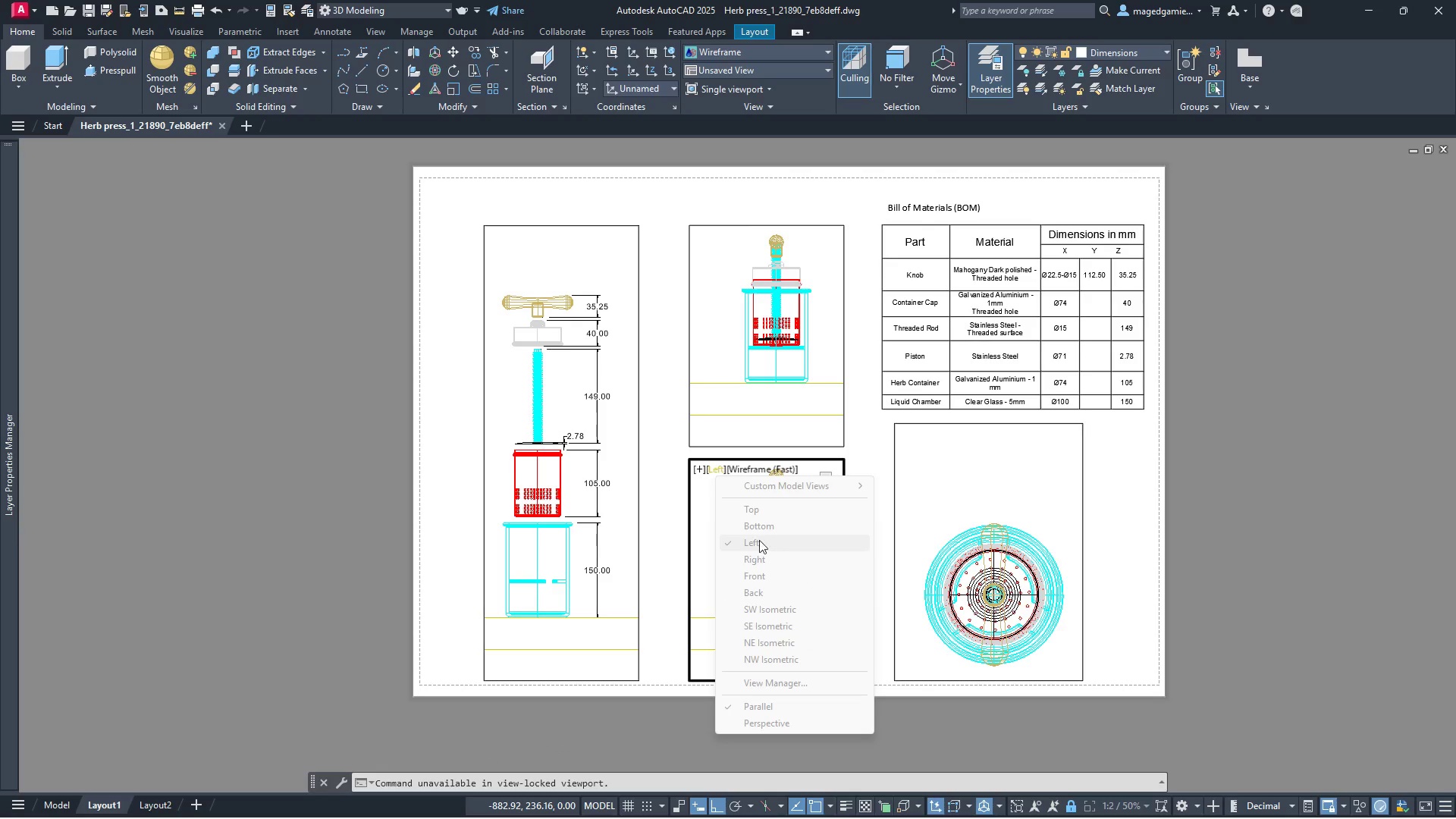 
left_click([759, 578])
 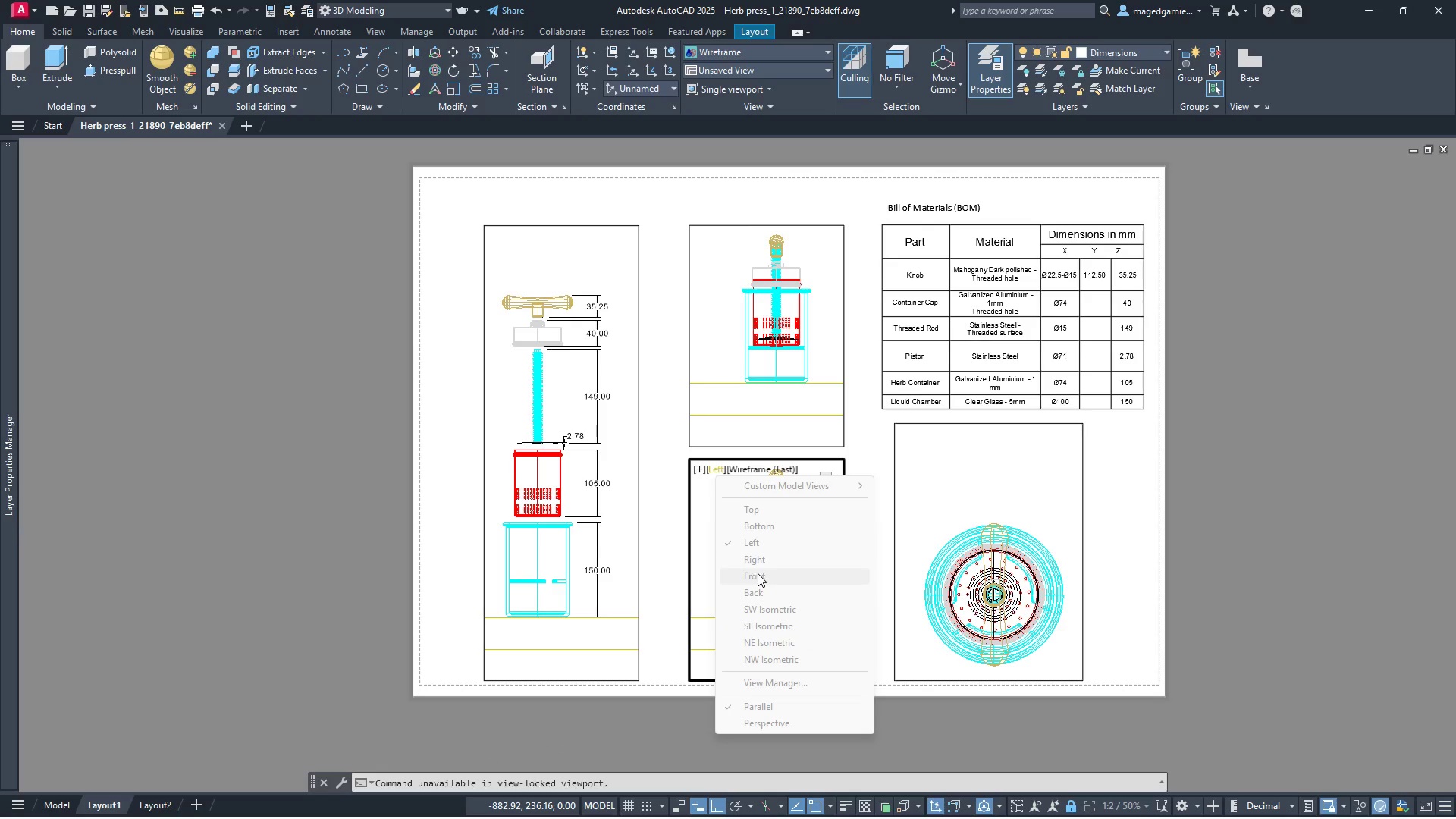 
double_click([711, 557])
 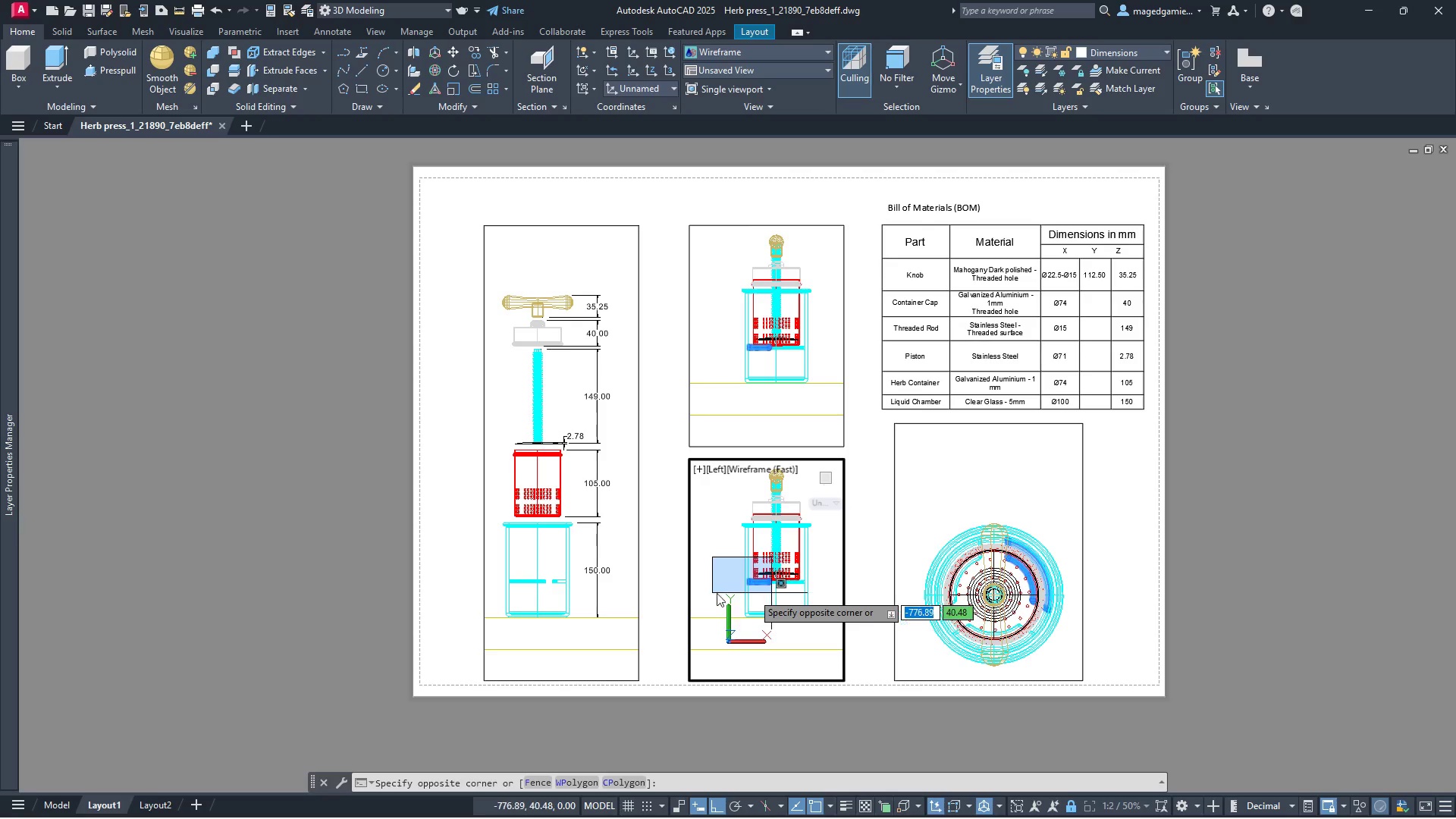 
left_click([704, 592])
 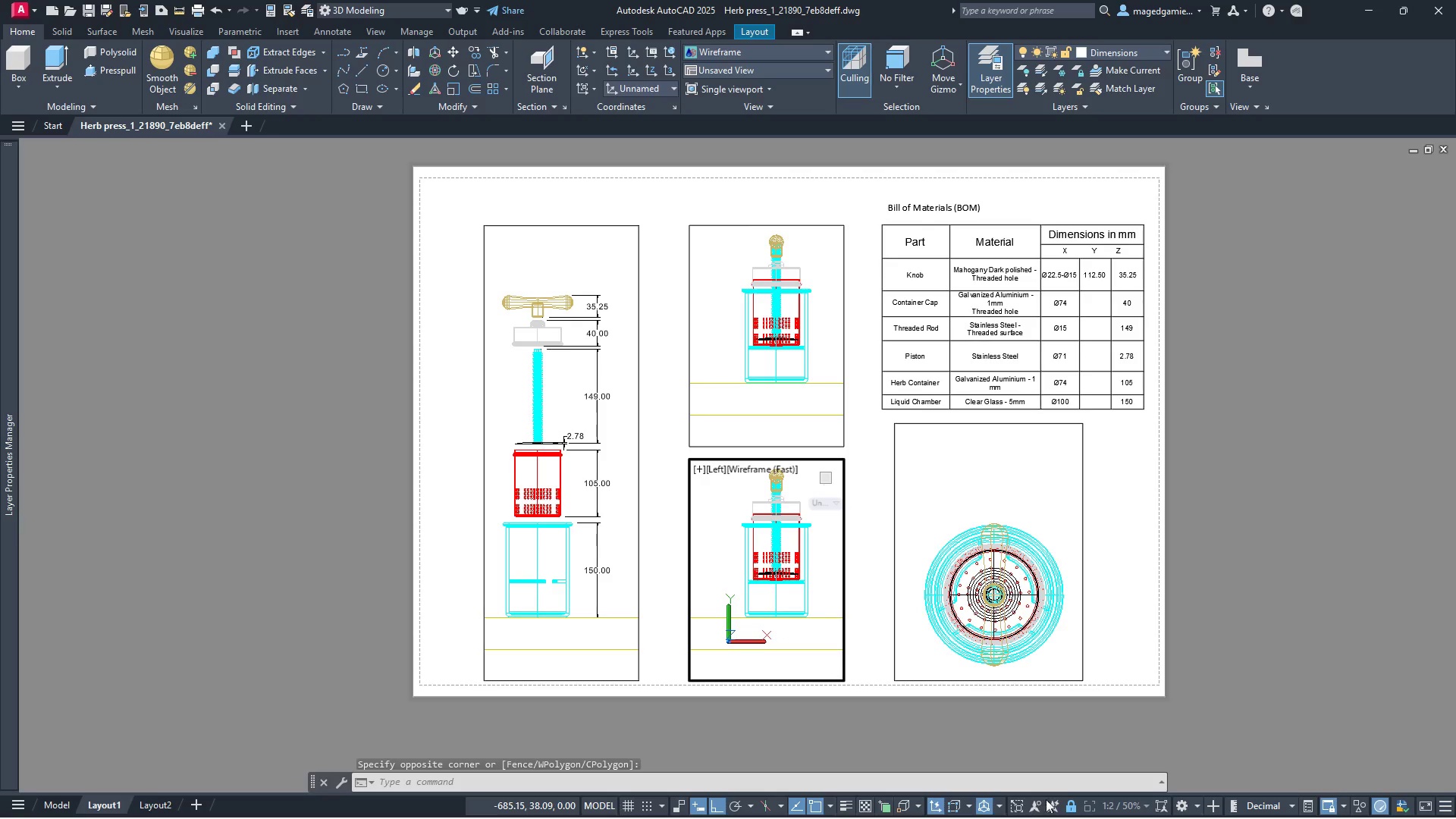 
left_click([1075, 811])
 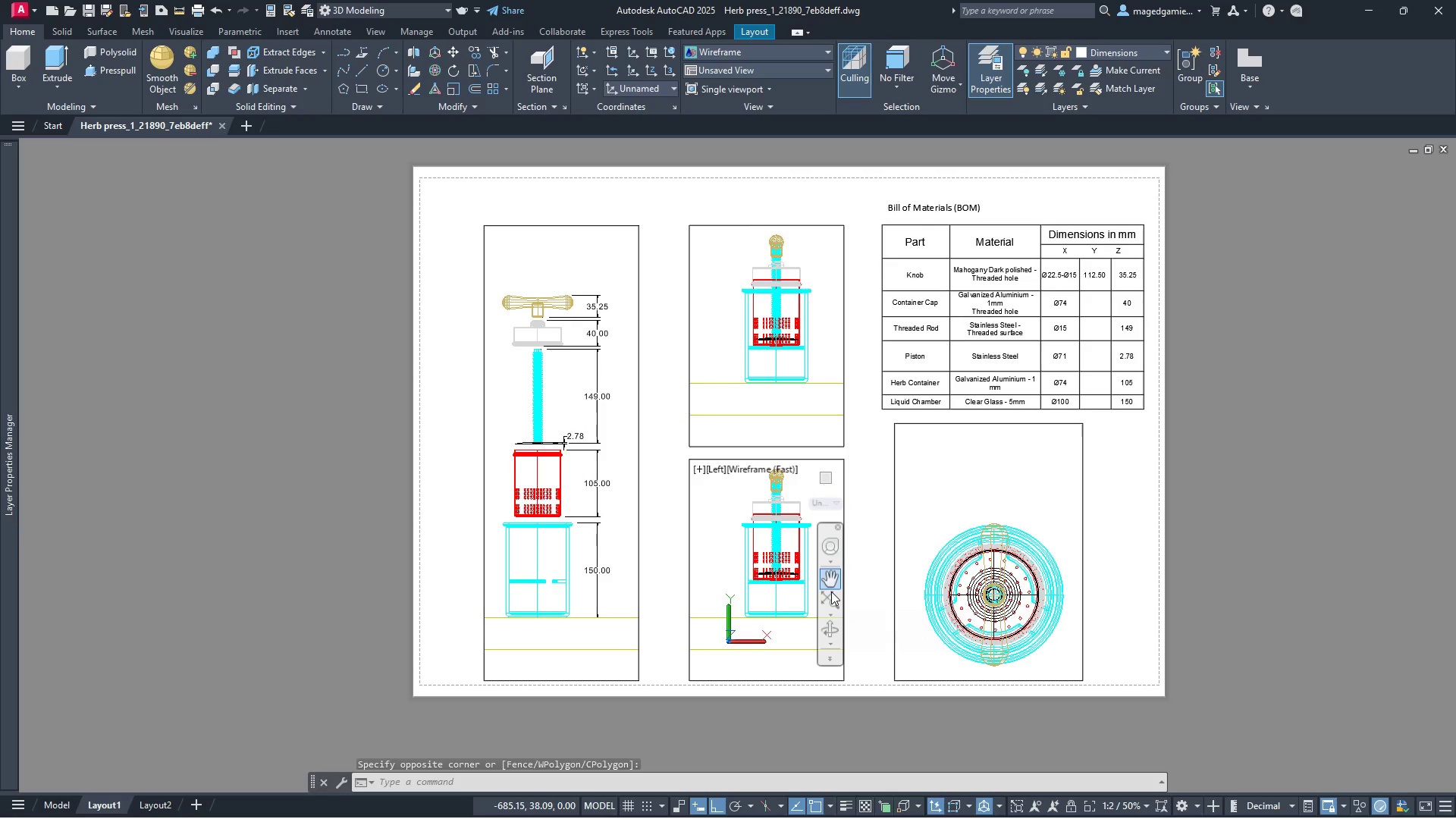 
mouse_move([807, 478])
 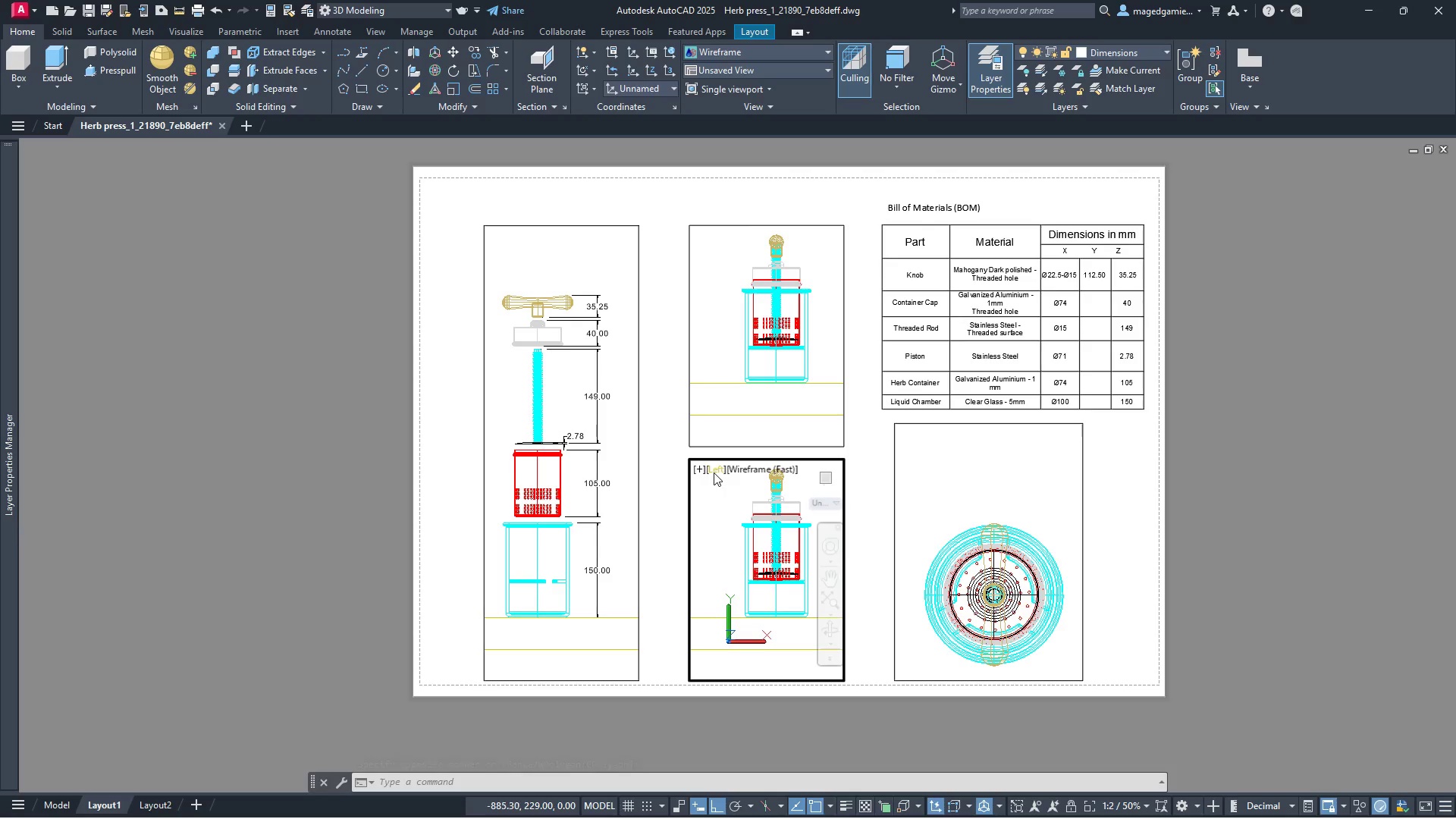 
left_click([714, 471])
 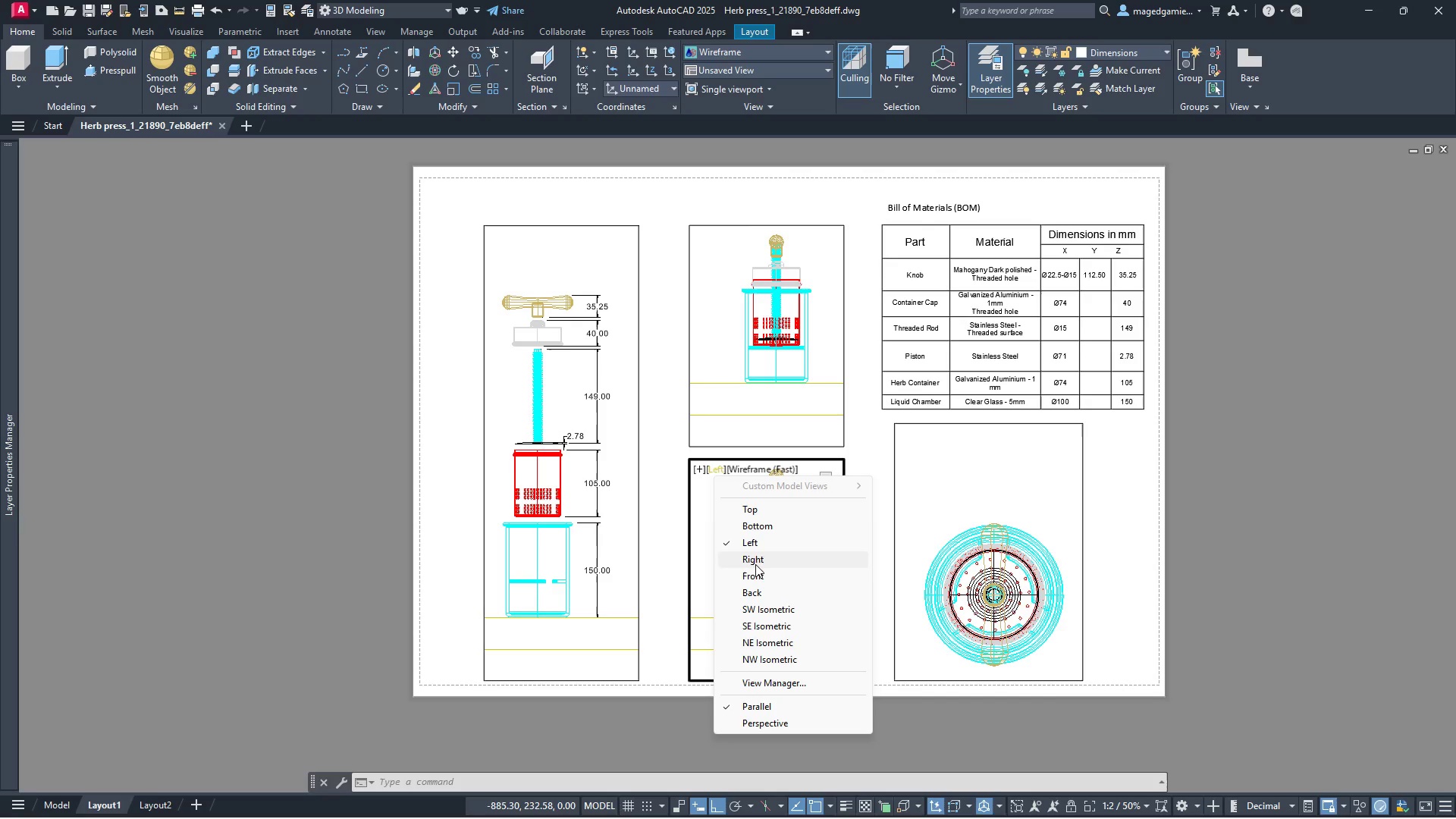 
left_click([755, 578])
 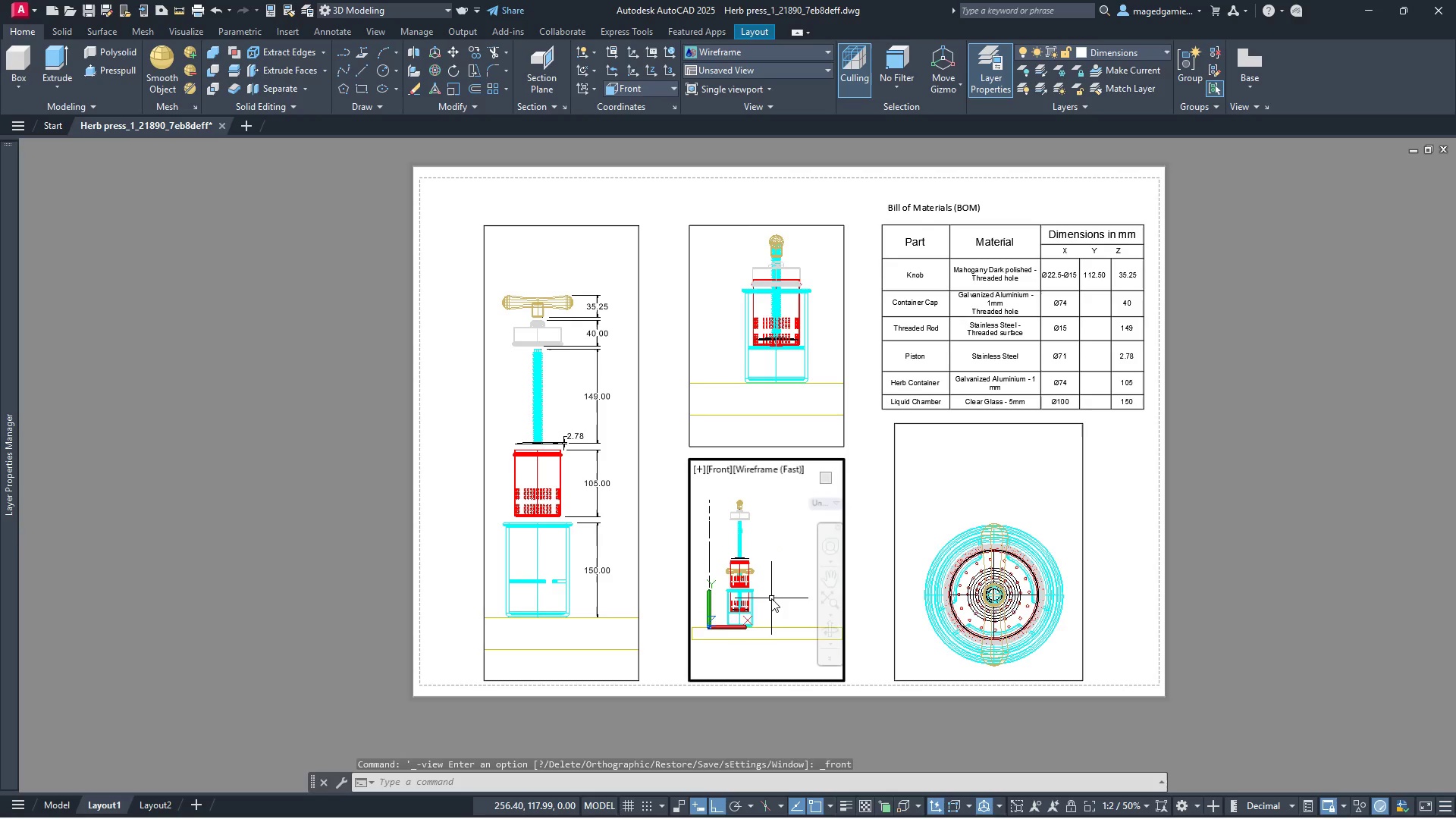 
key(Escape)
 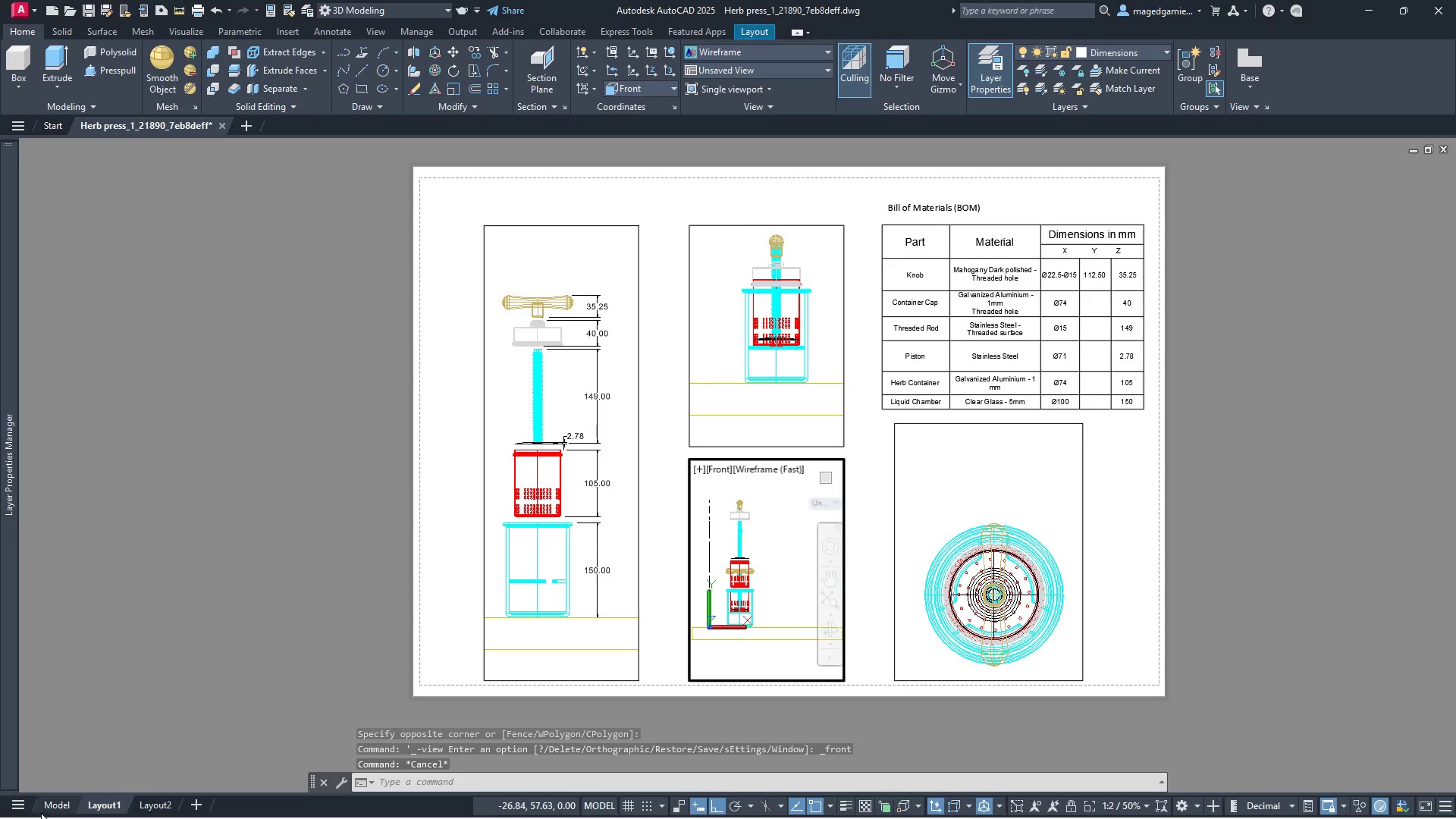 
left_click([49, 803])
 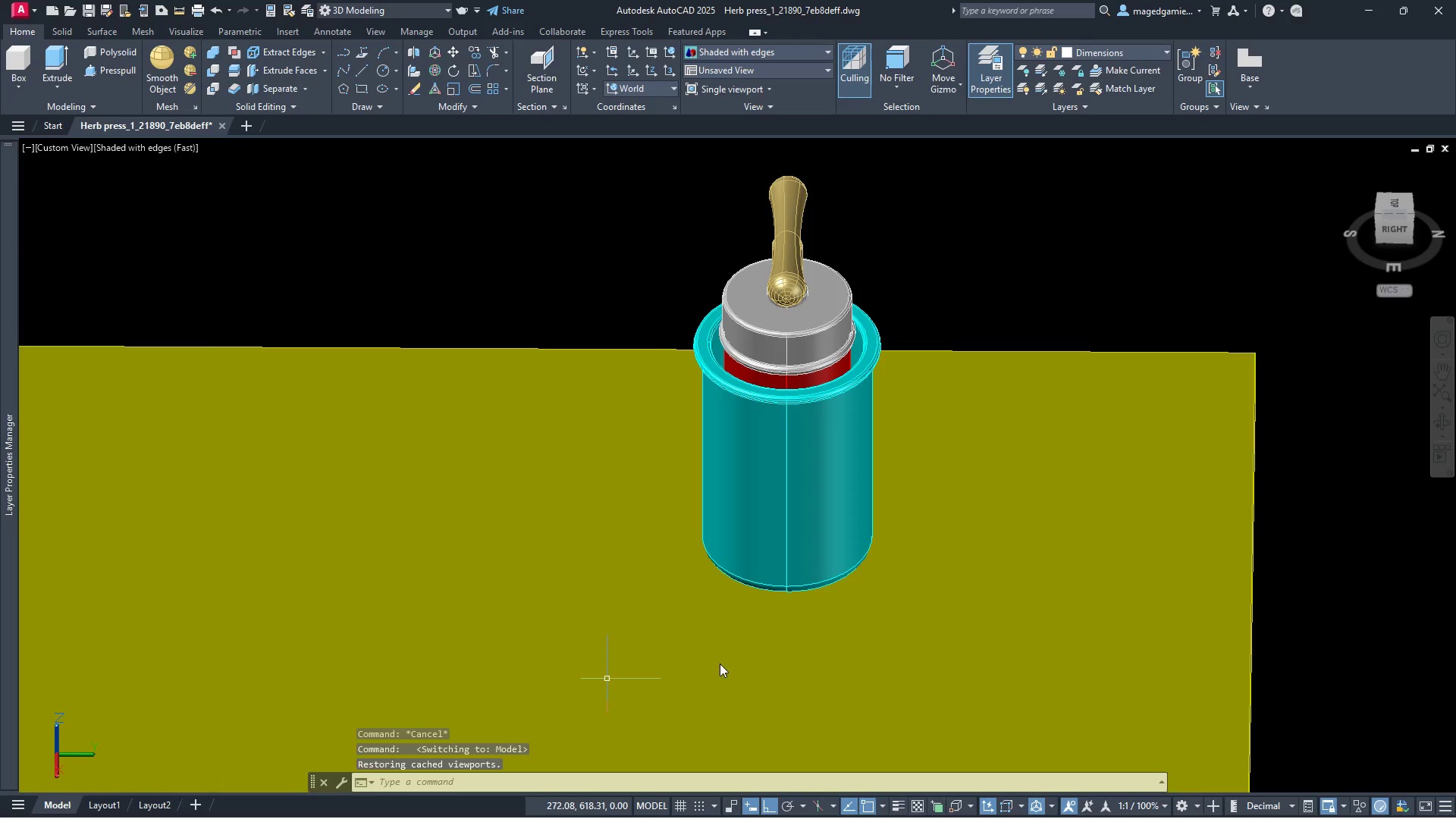 
scroll: coordinate [841, 570], scroll_direction: down, amount: 2.0
 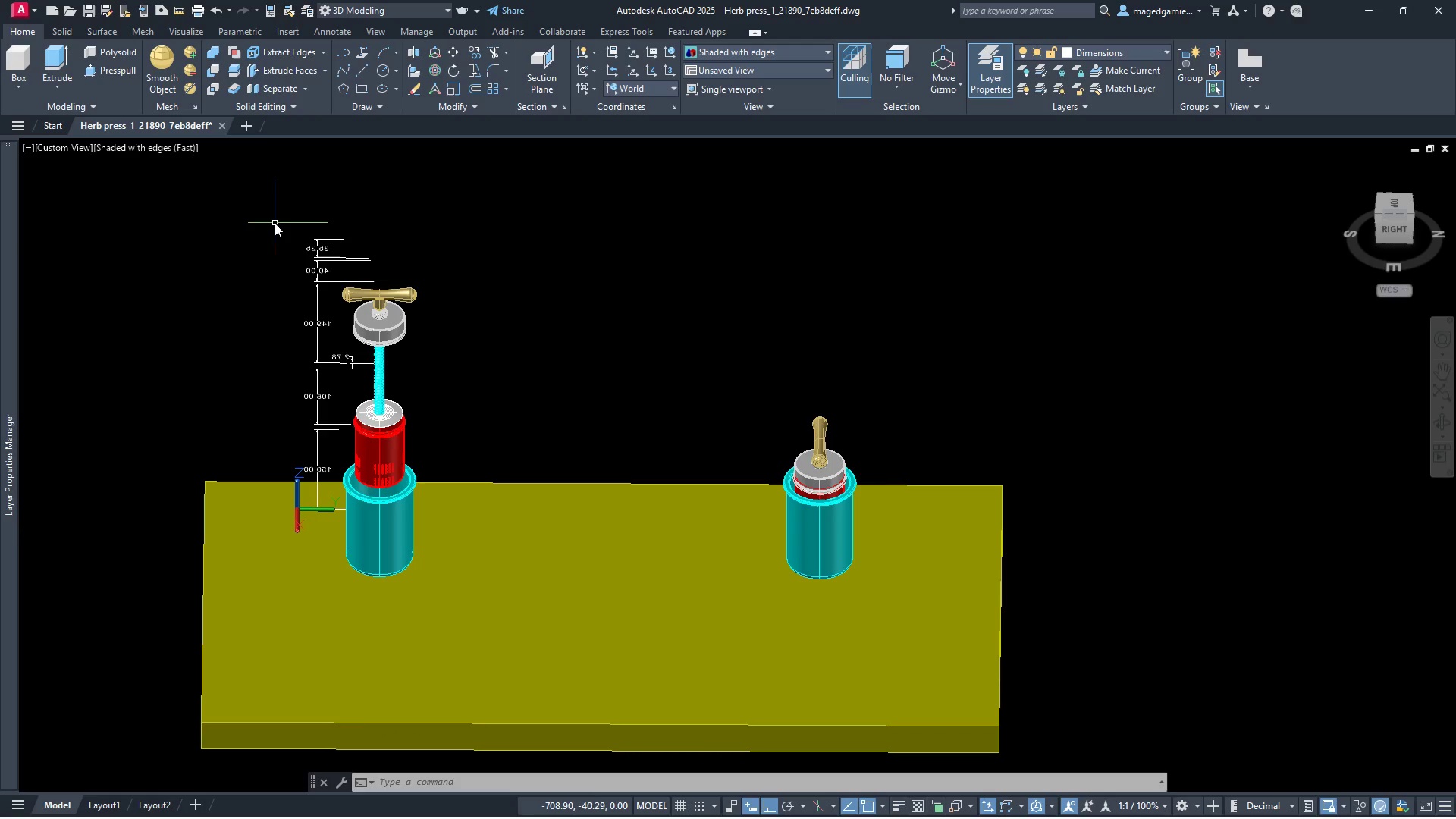 
wait(5.91)
 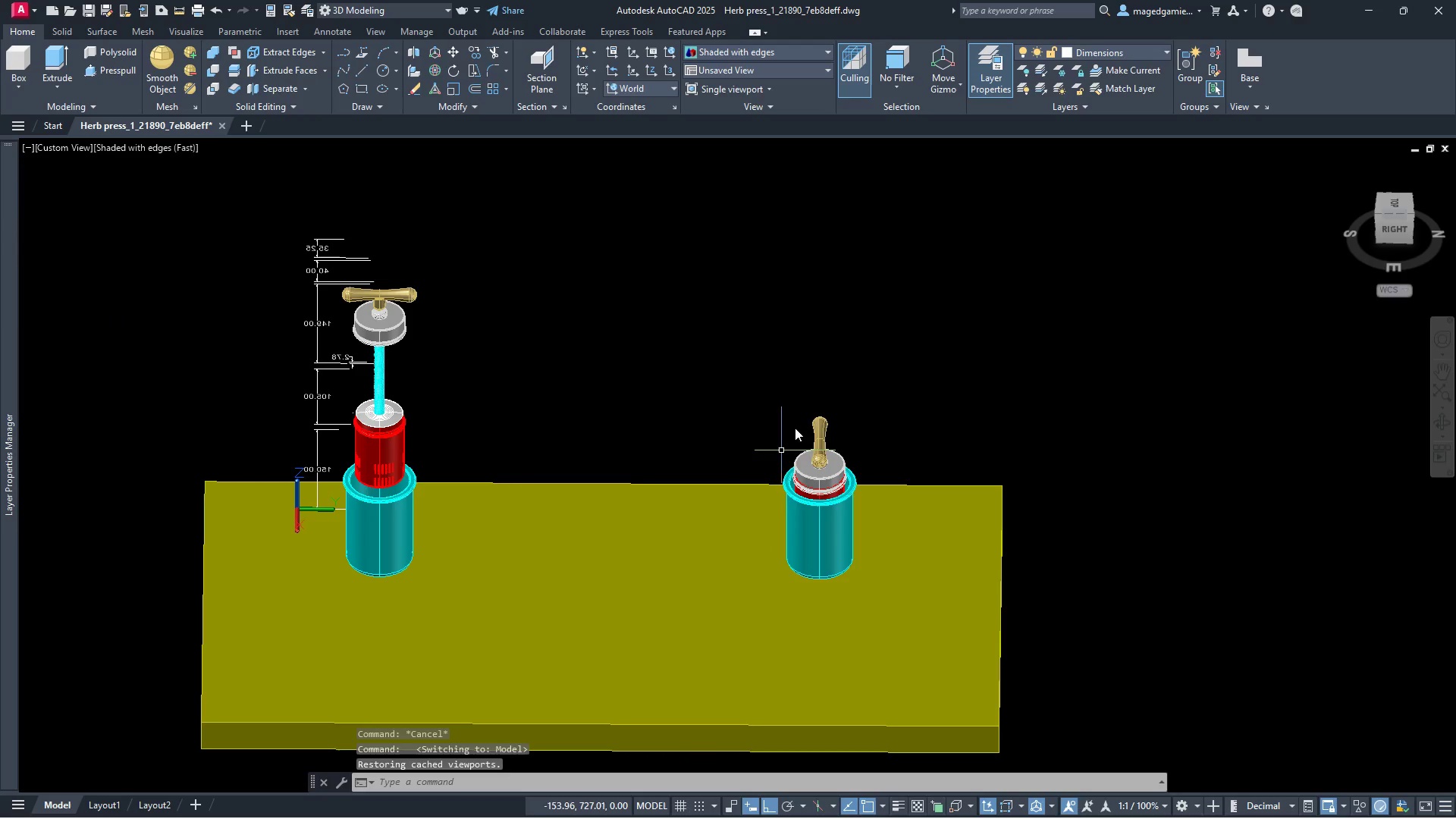 
left_click([275, 223])
 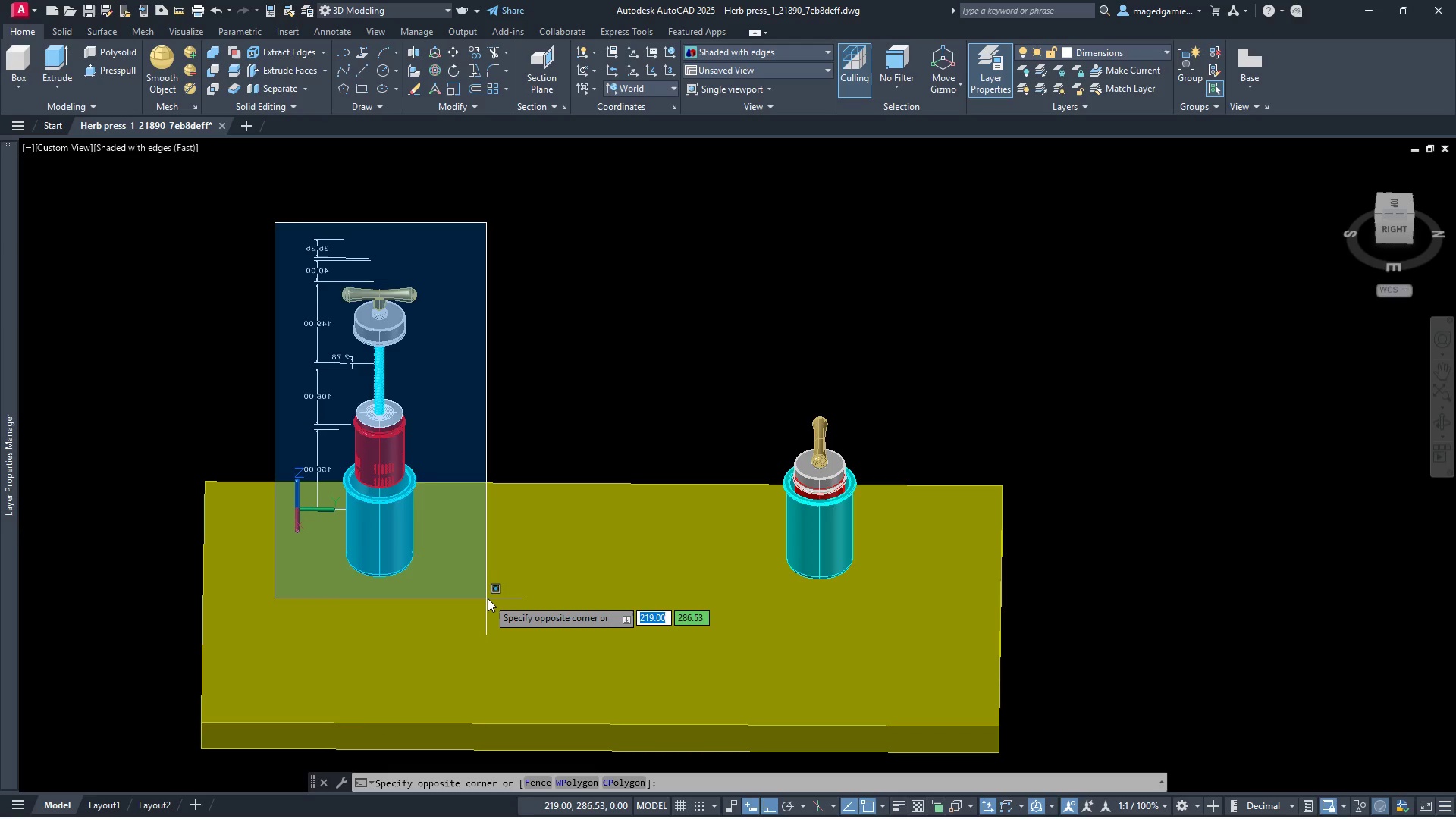 
left_click([488, 598])
 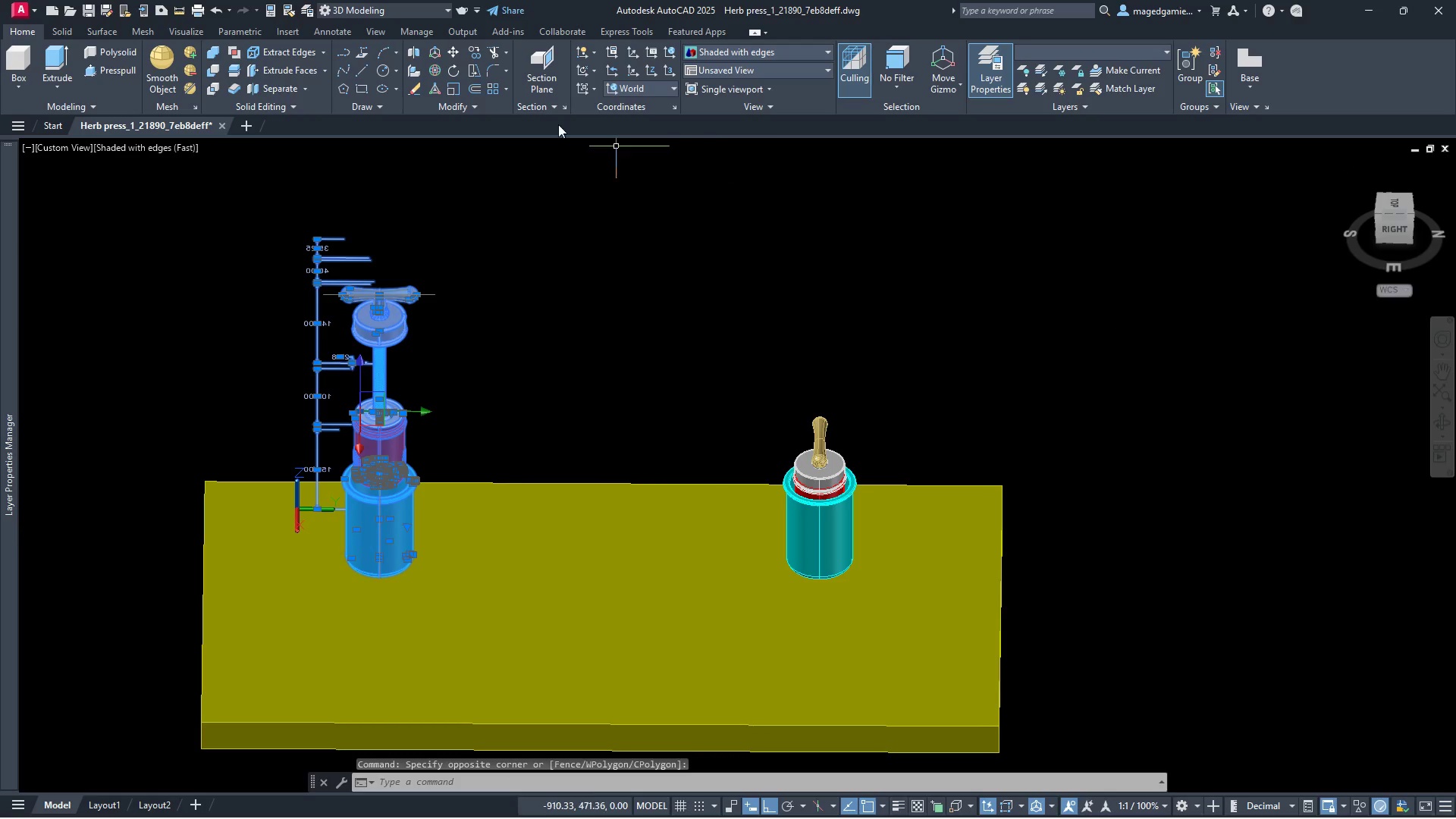 
left_click([456, 51])
 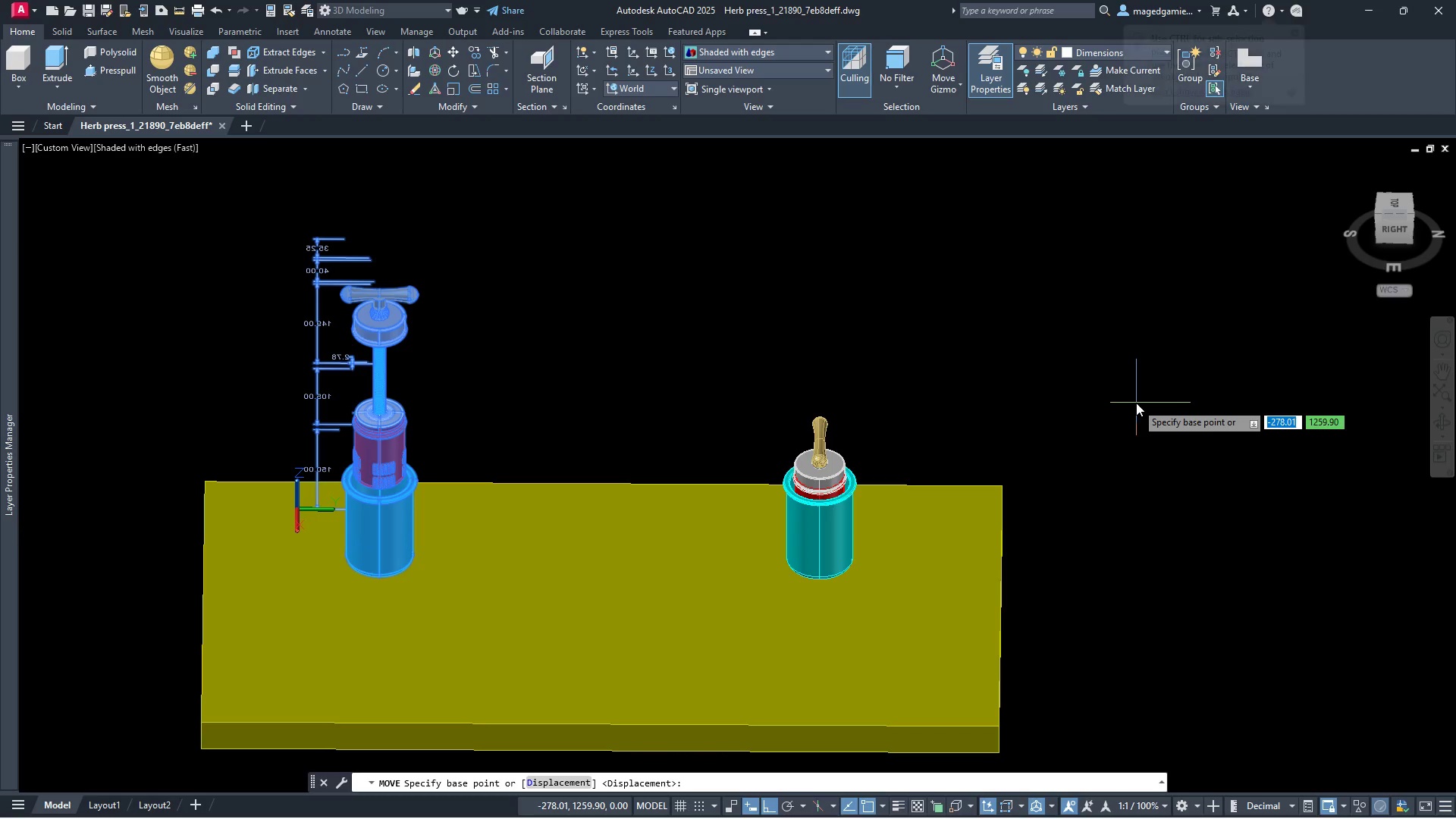 
left_click([1136, 403])
 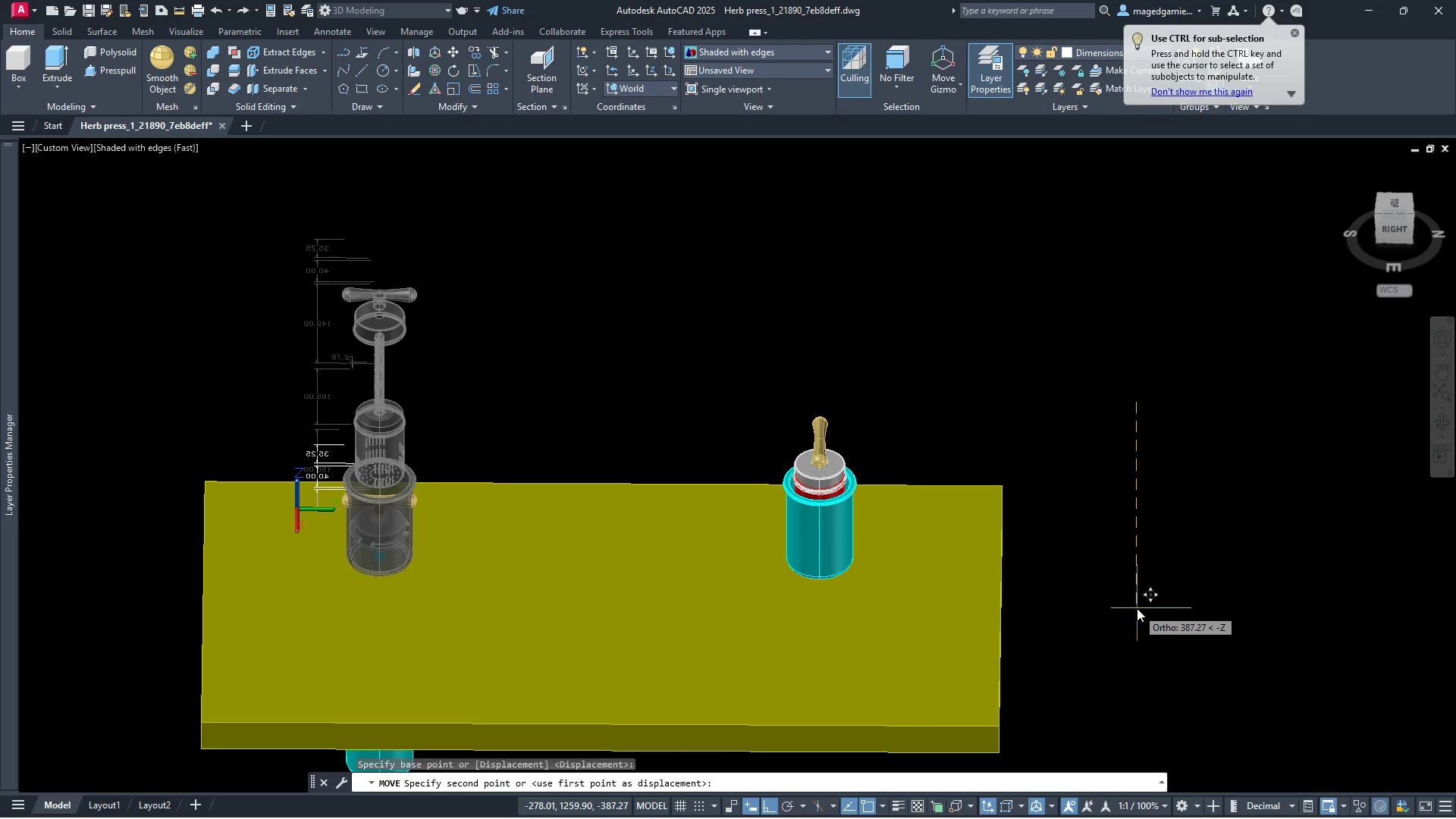 
wait(8.03)
 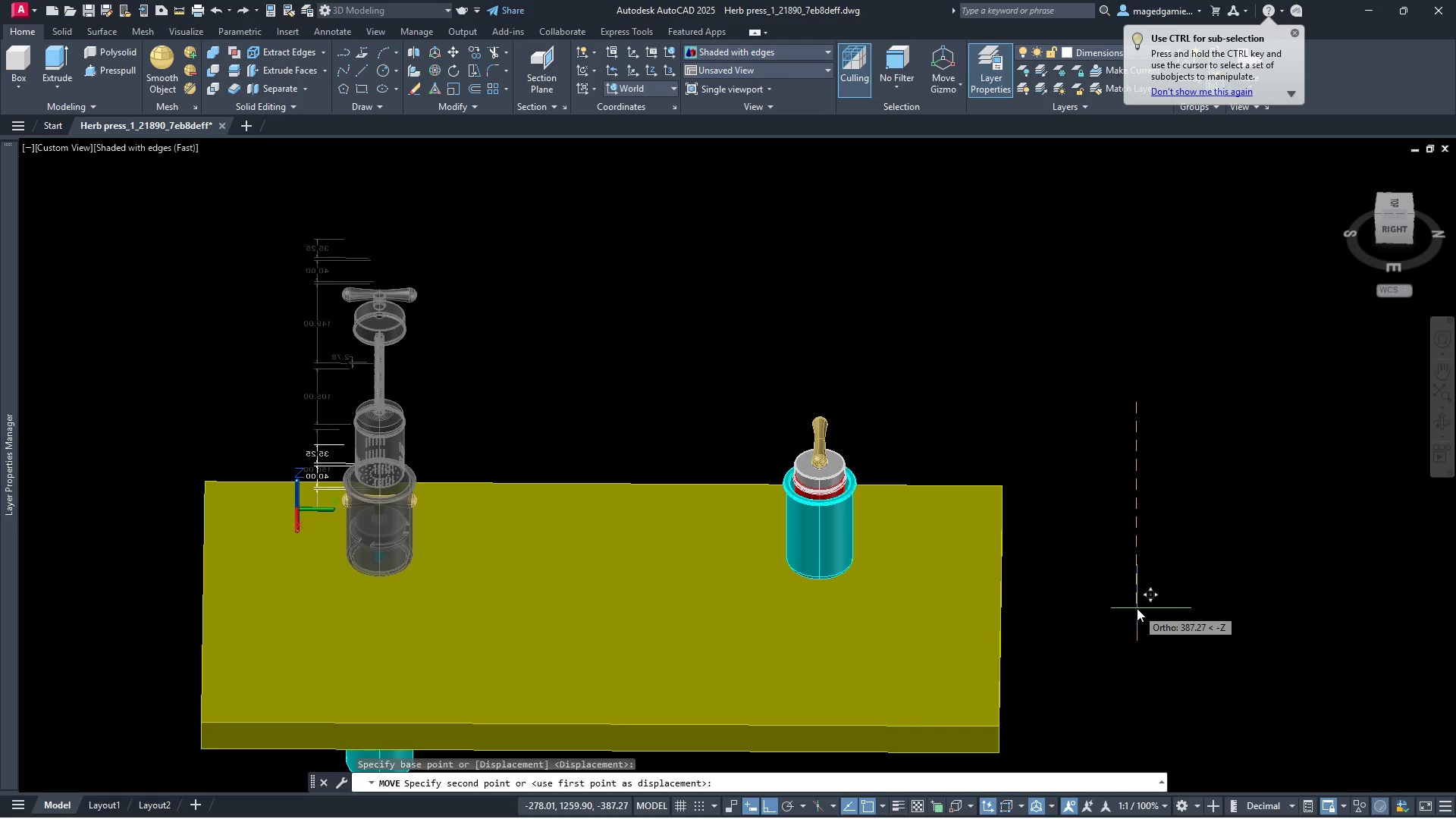 
key(Escape)
 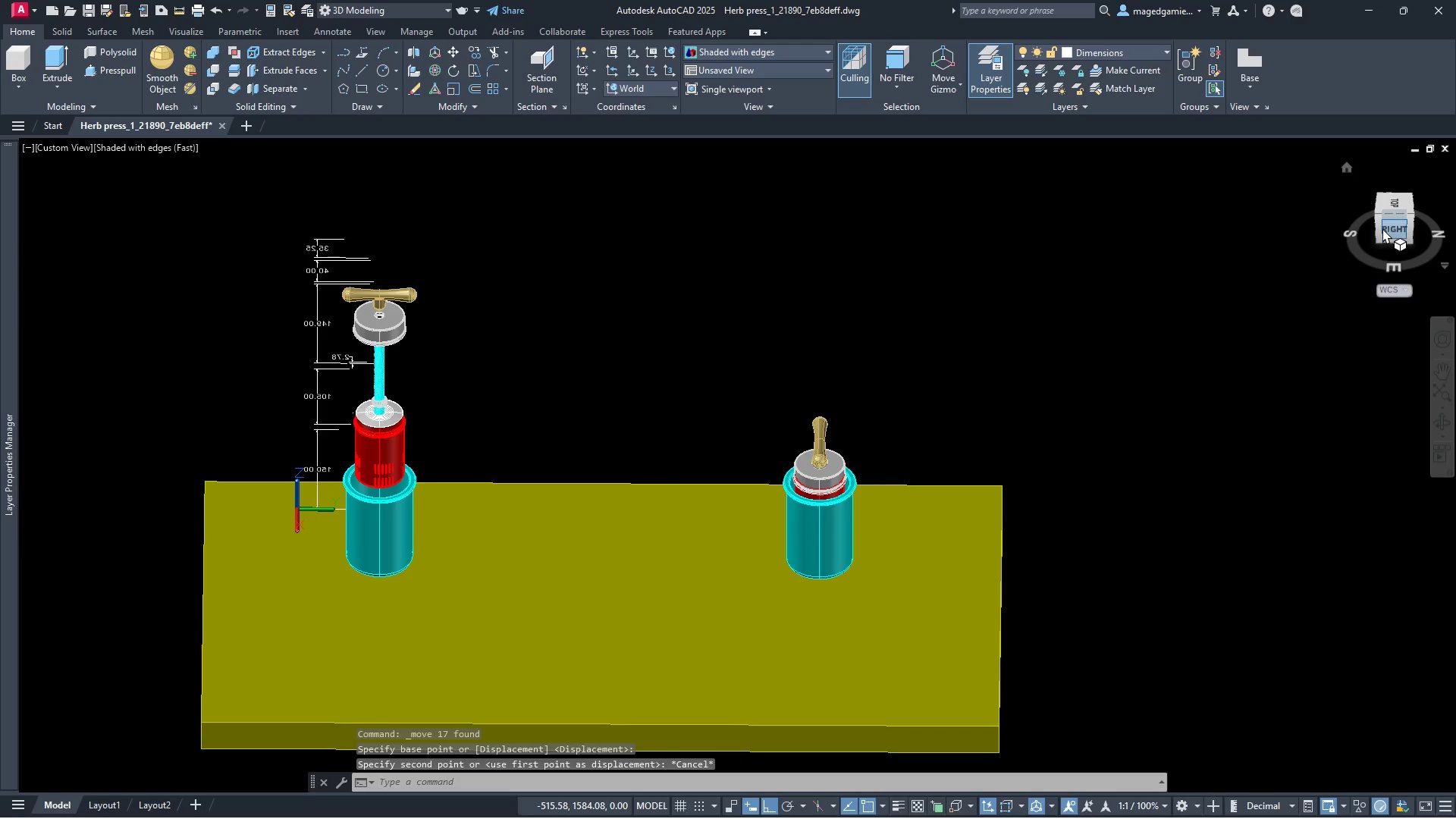 
left_click([1380, 227])
 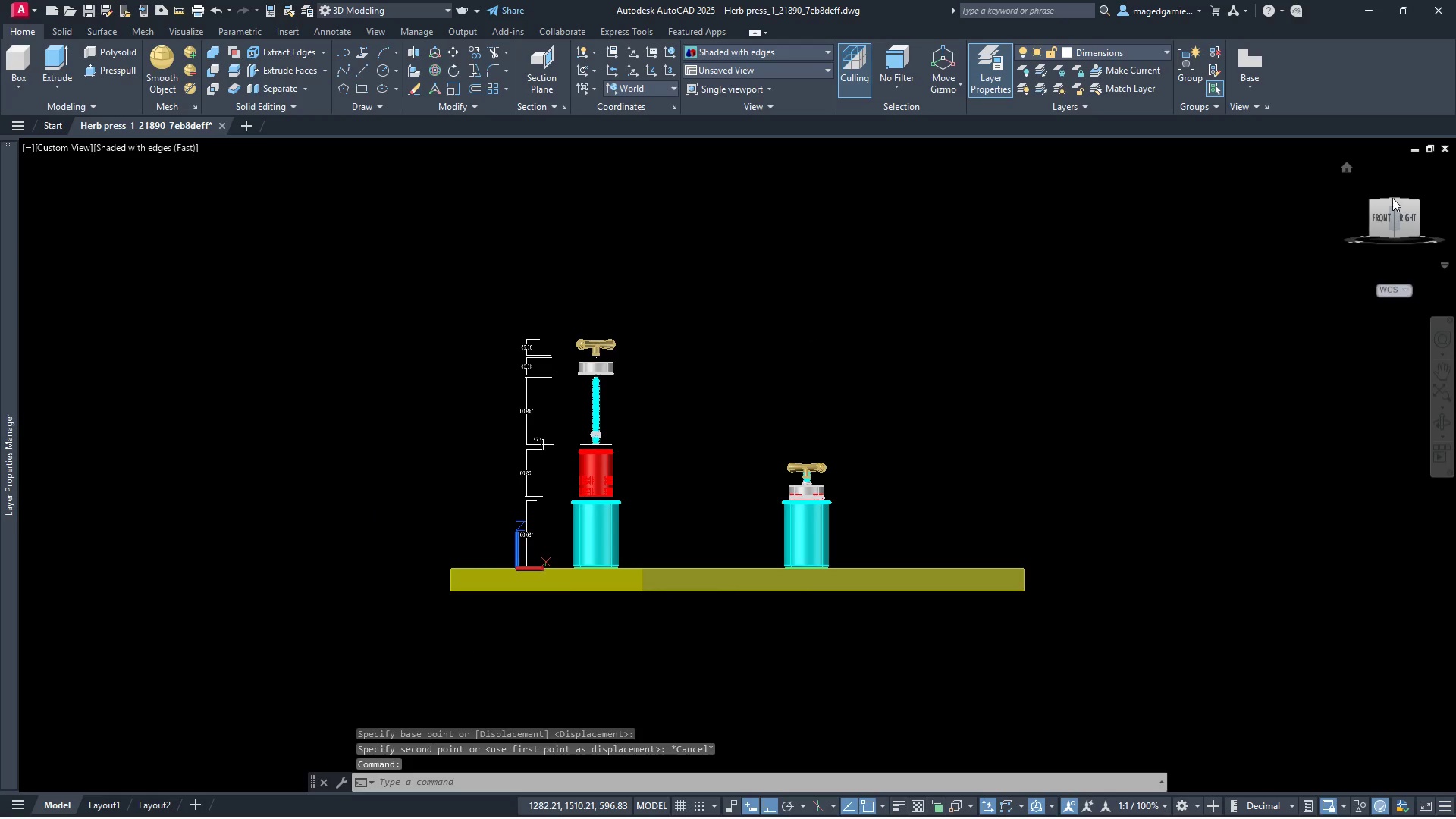 
left_click([1391, 202])
 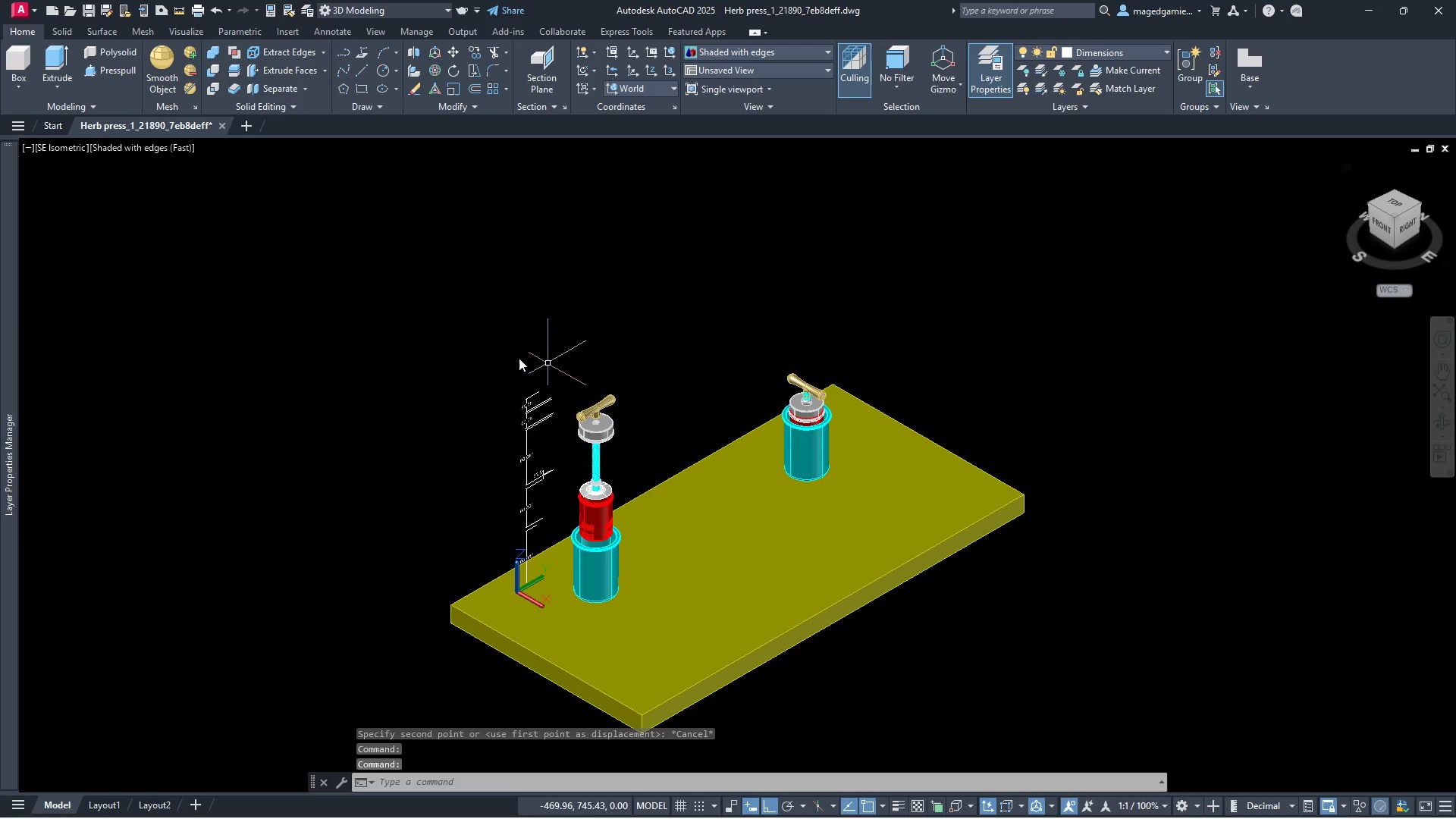 
left_click([459, 332])
 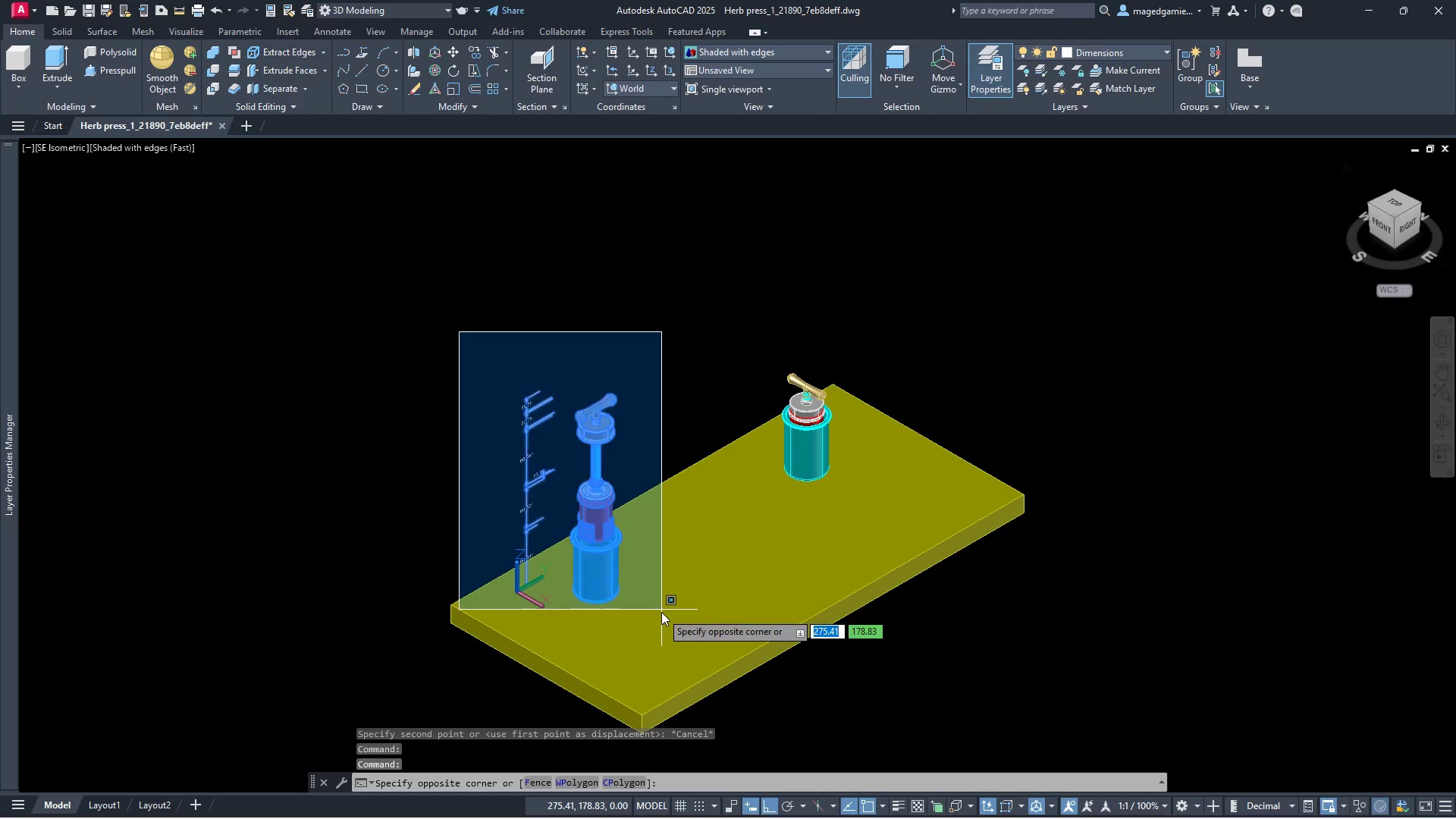 
left_click([661, 612])
 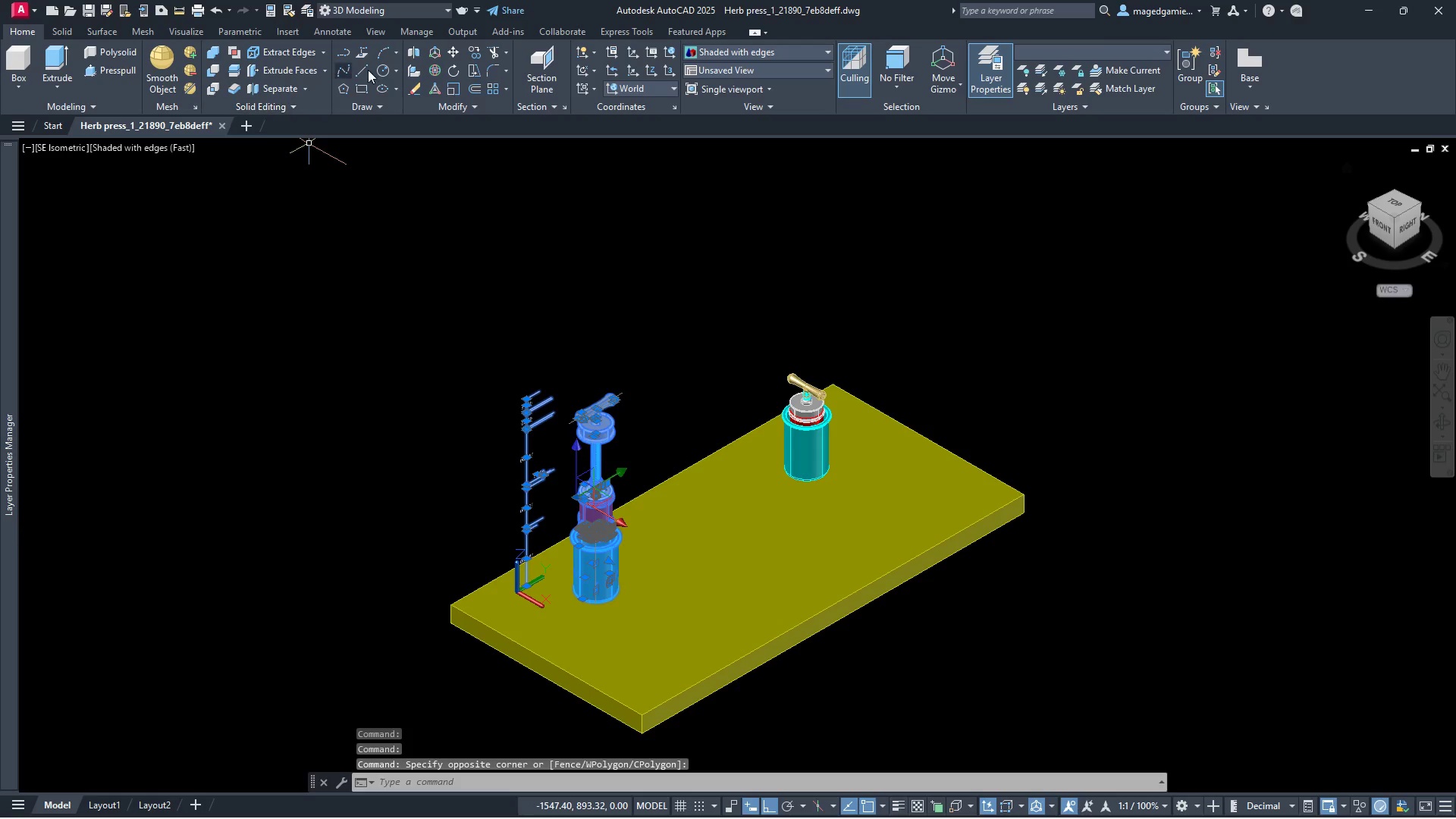 
left_click([453, 55])
 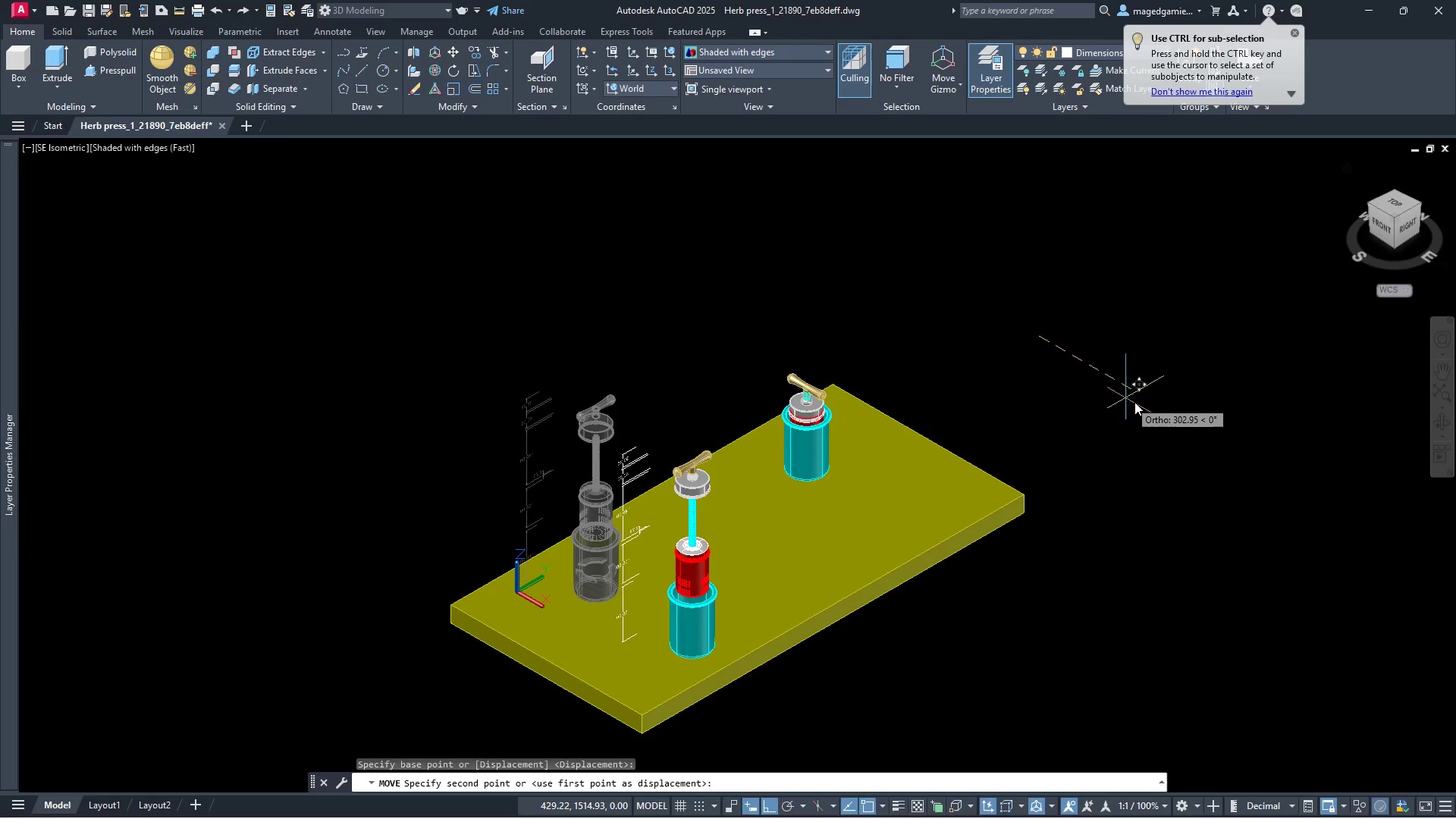 
wait(6.69)
 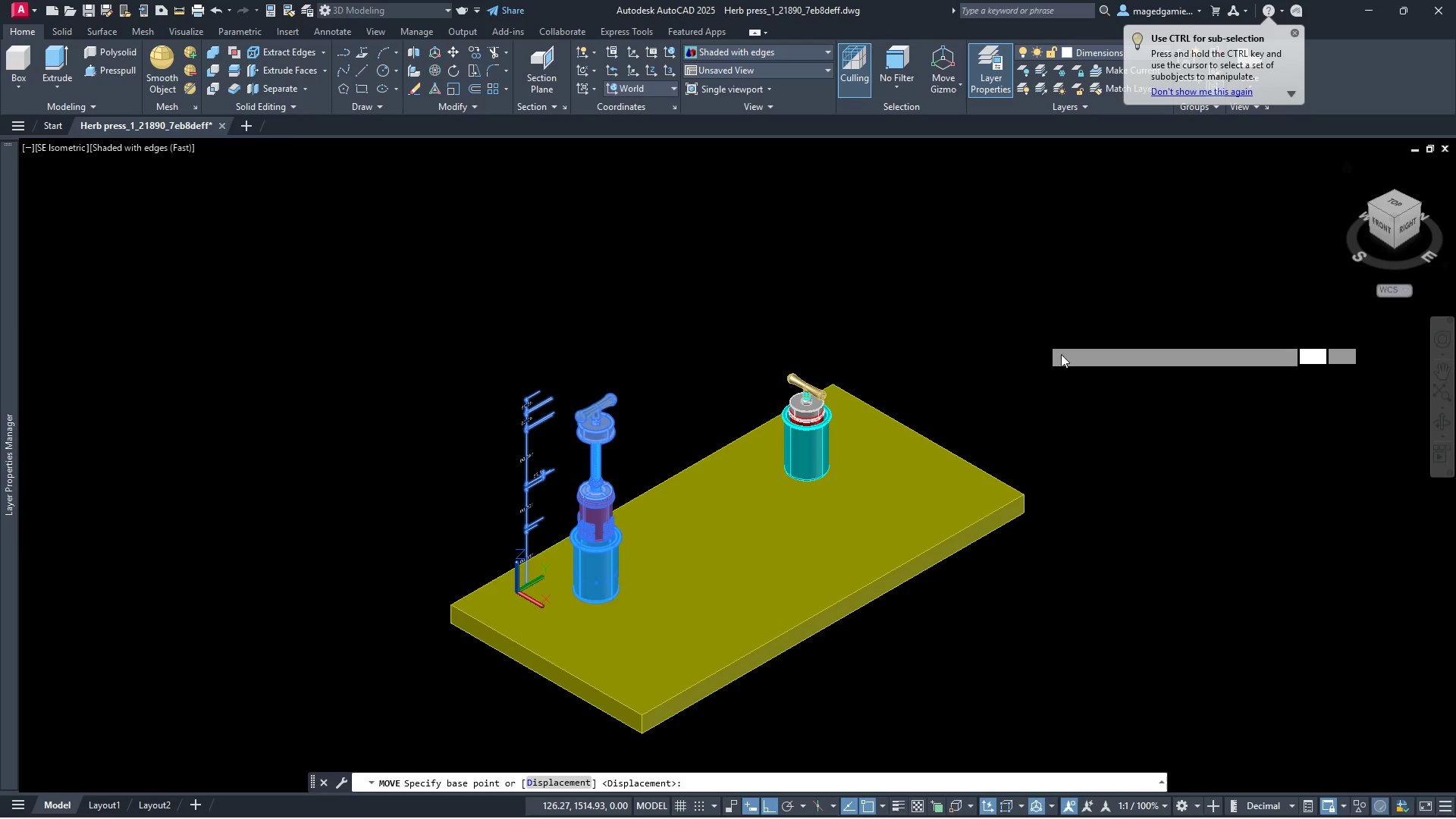 
left_click([1134, 402])
 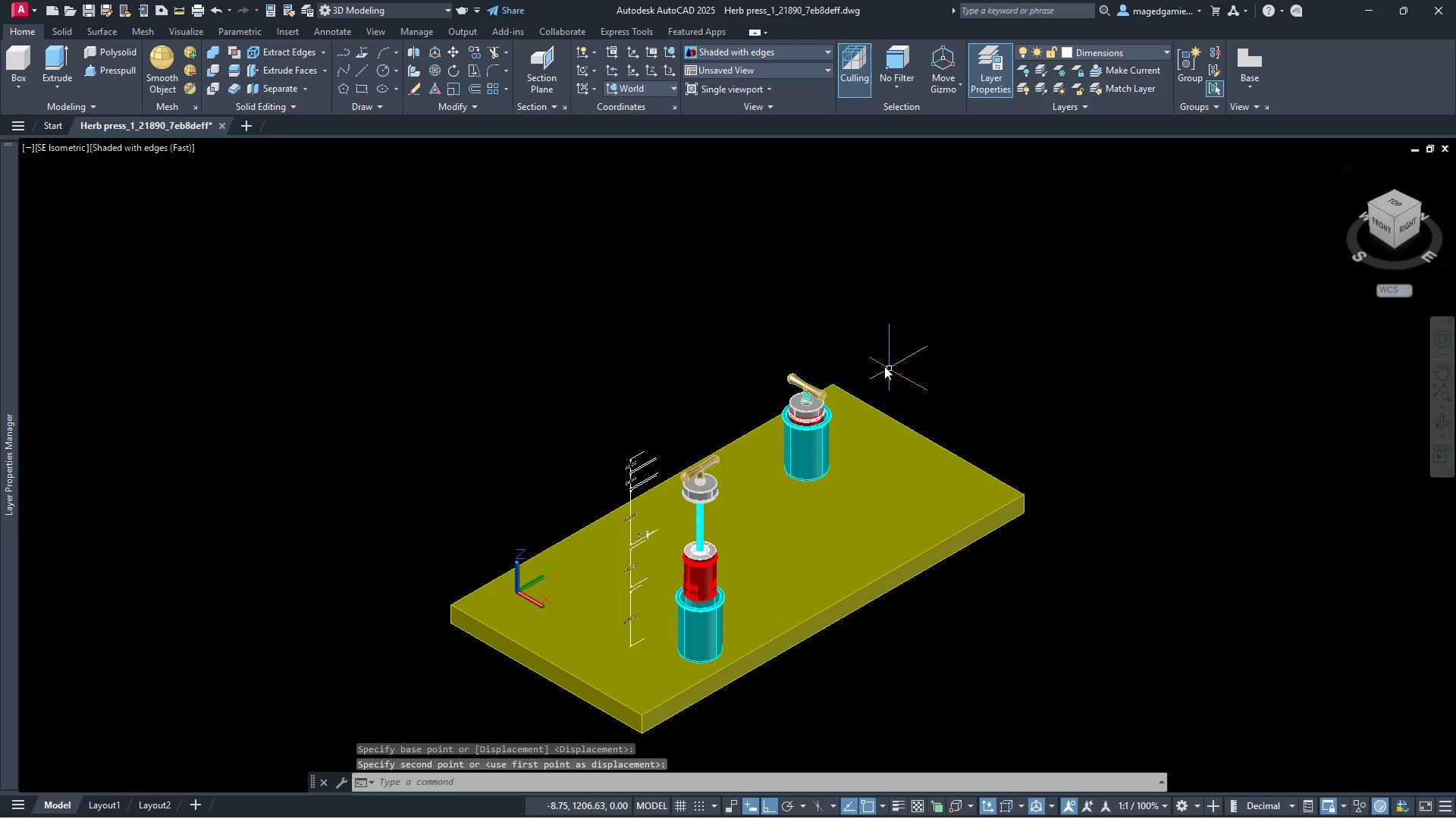 
wait(5.48)
 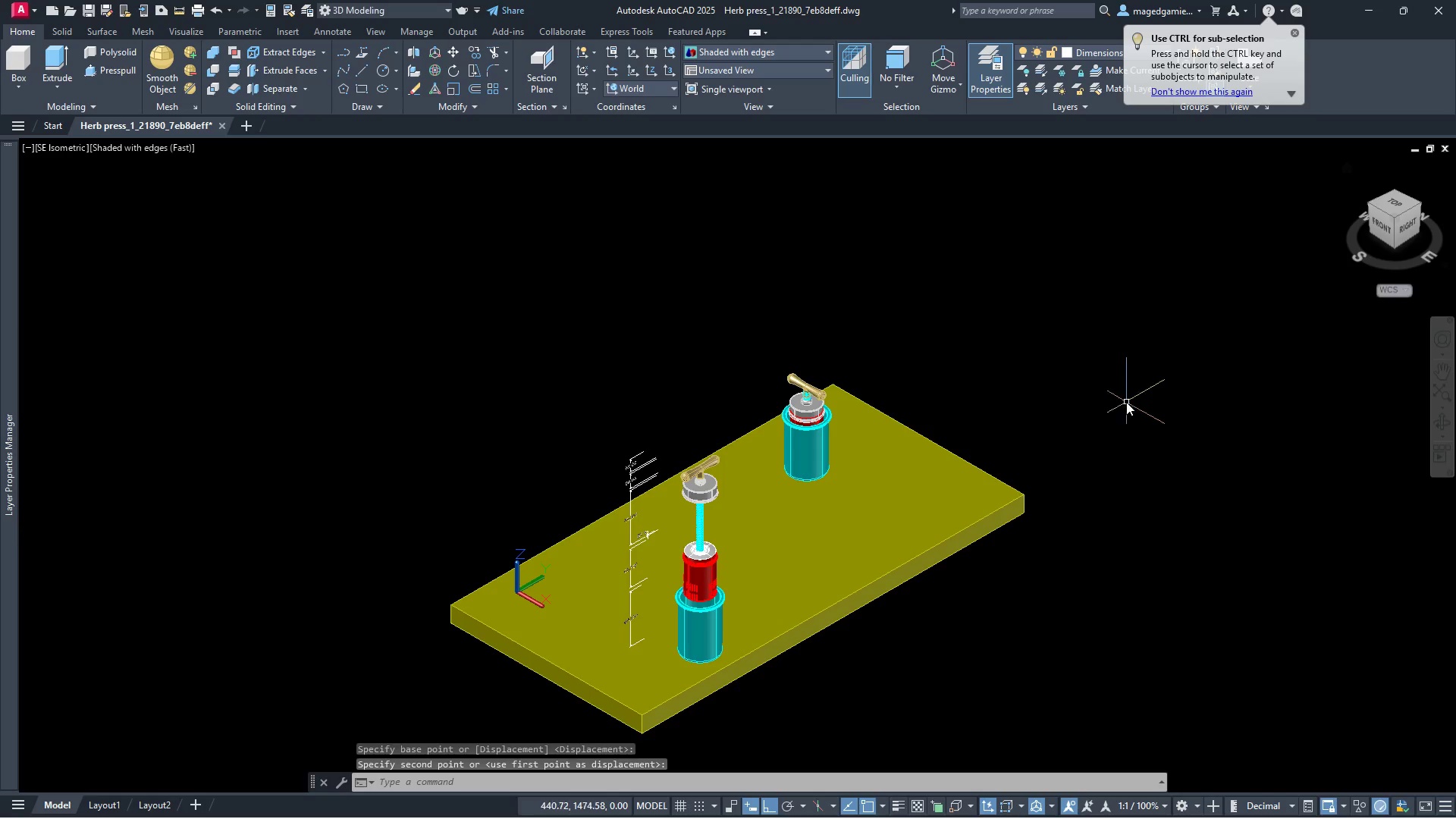 
left_click([94, 805])
 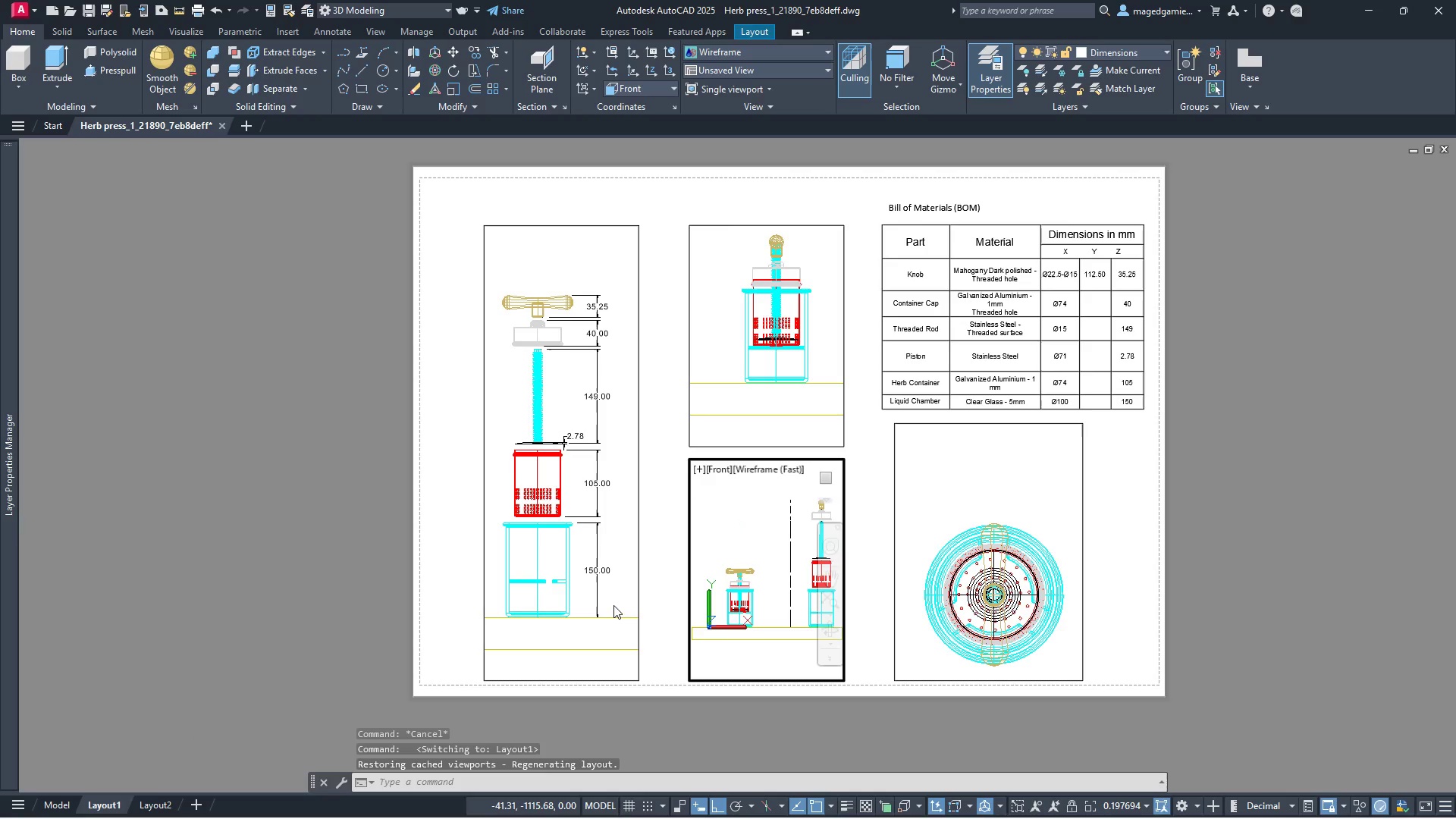 
left_click([1105, 806])
 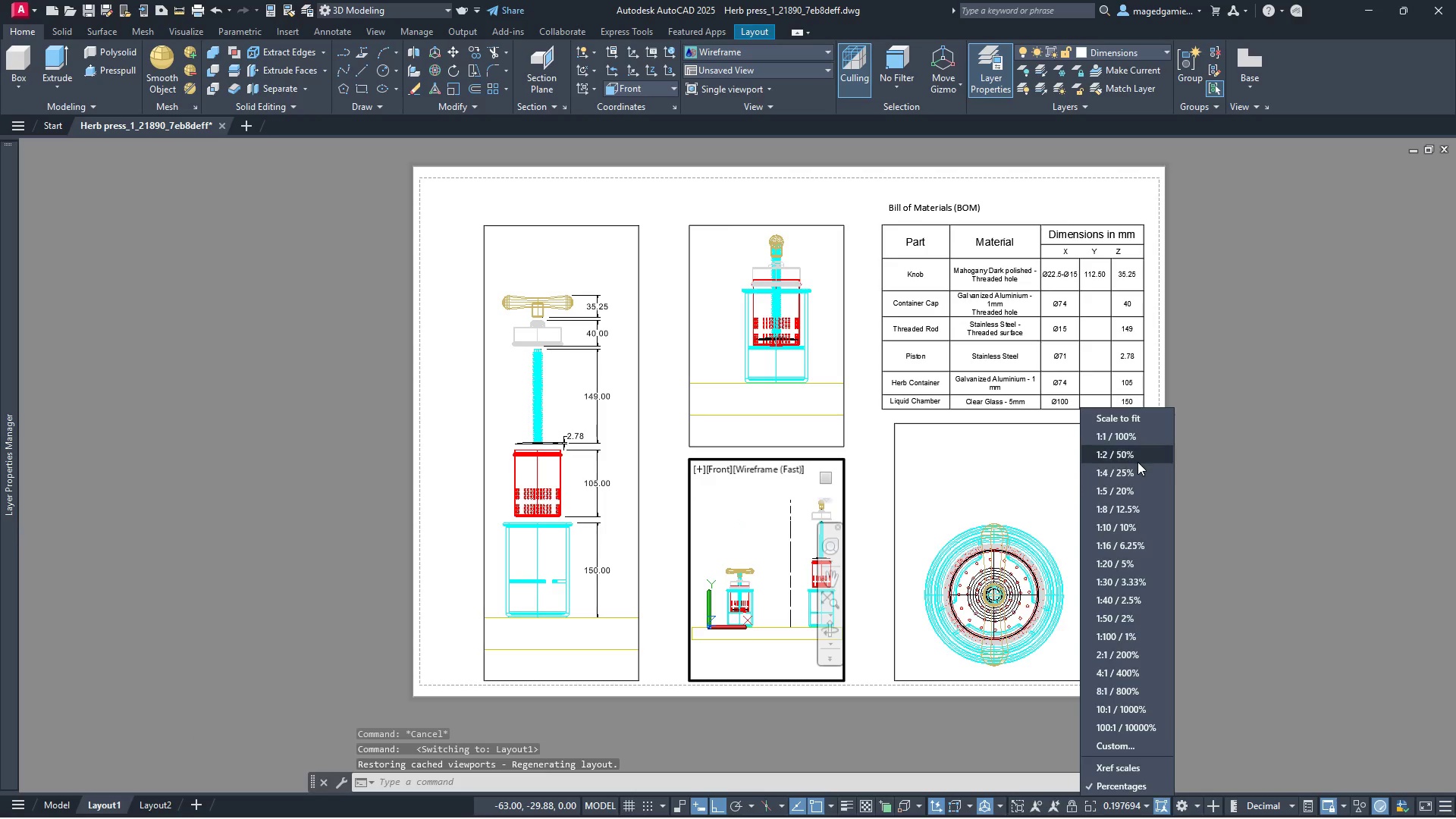 
left_click([1138, 457])
 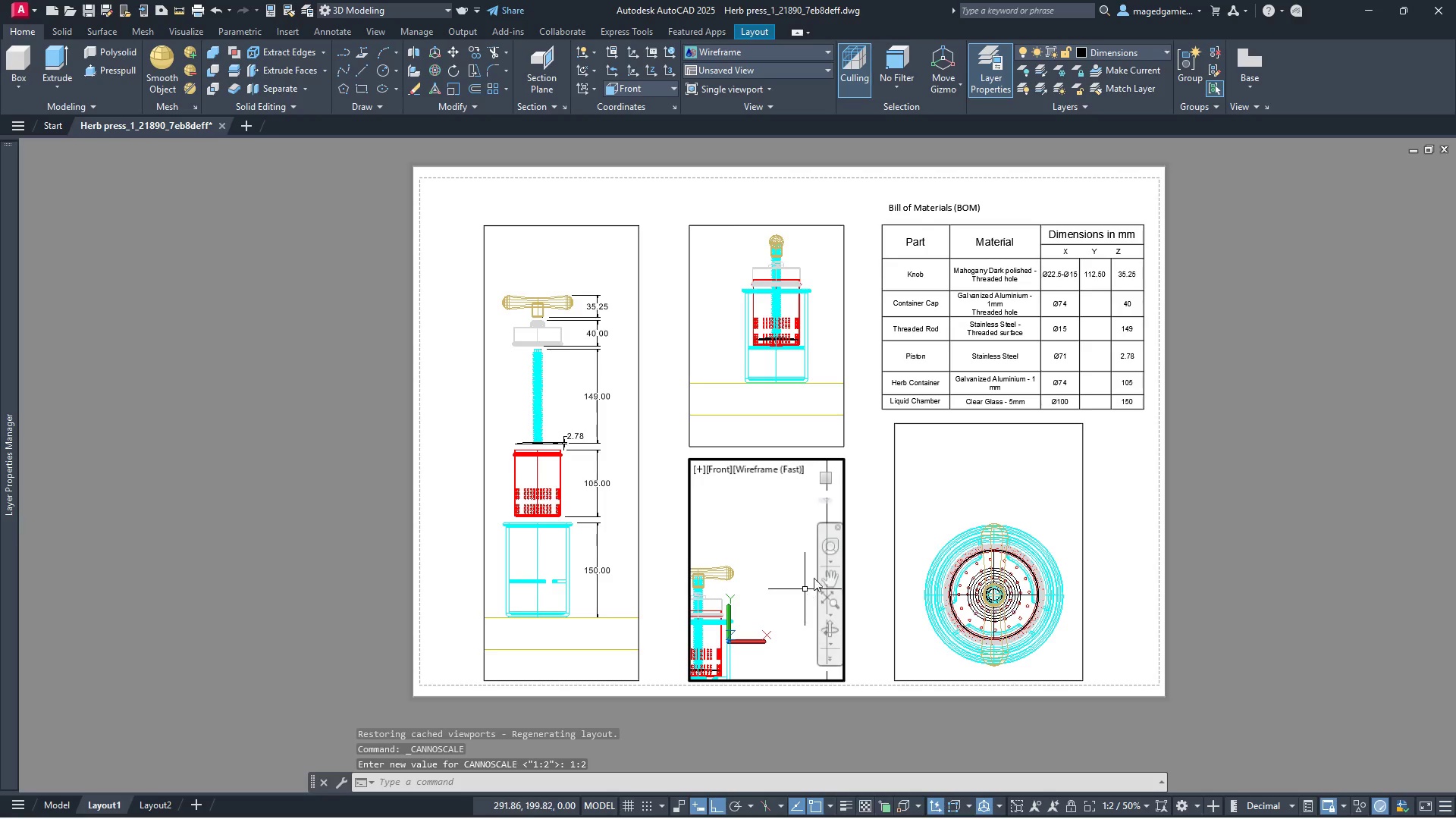 
left_click([830, 573])
 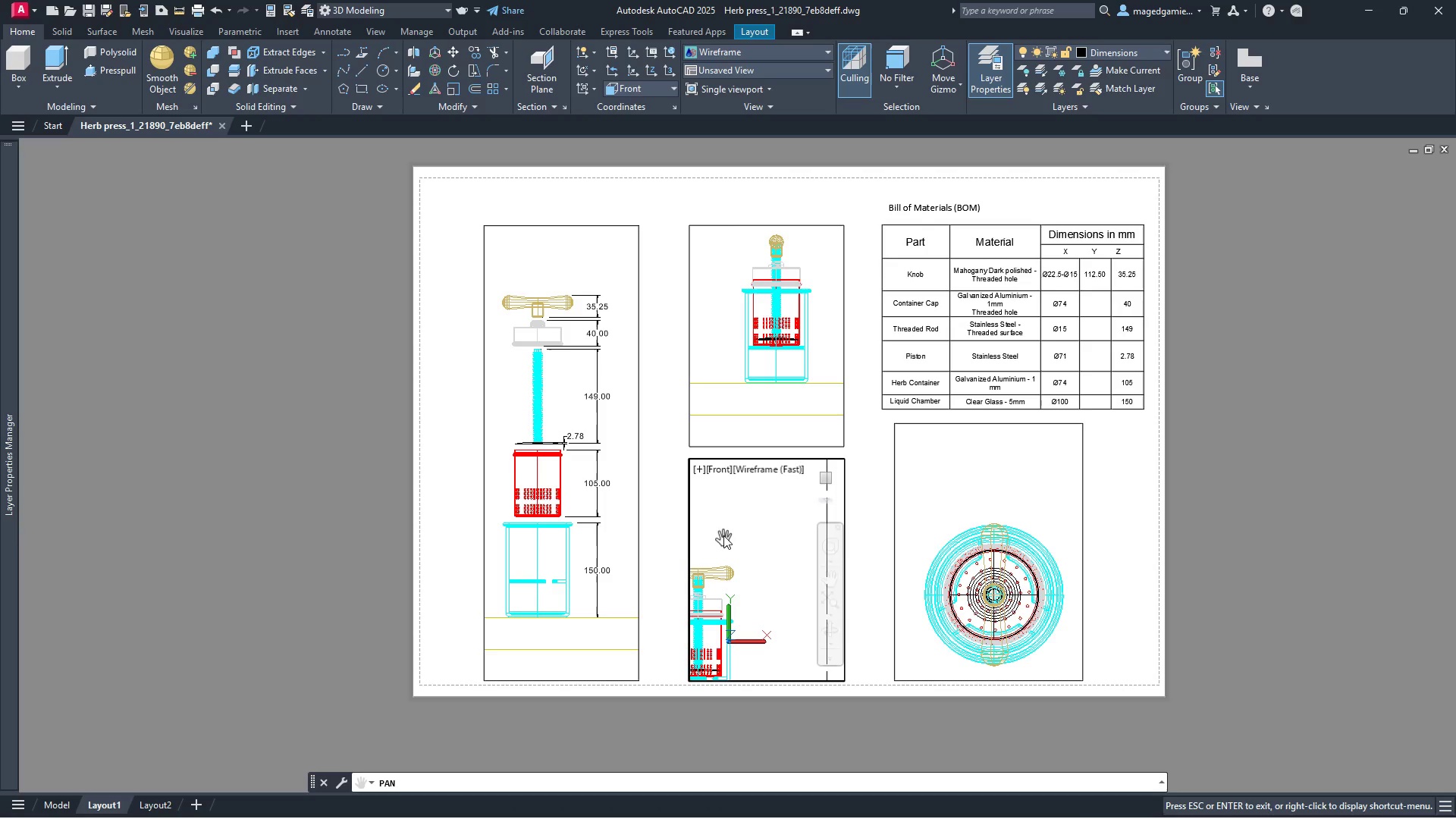 
left_click_drag(start_coordinate=[723, 535], to_coordinate=[798, 444])
 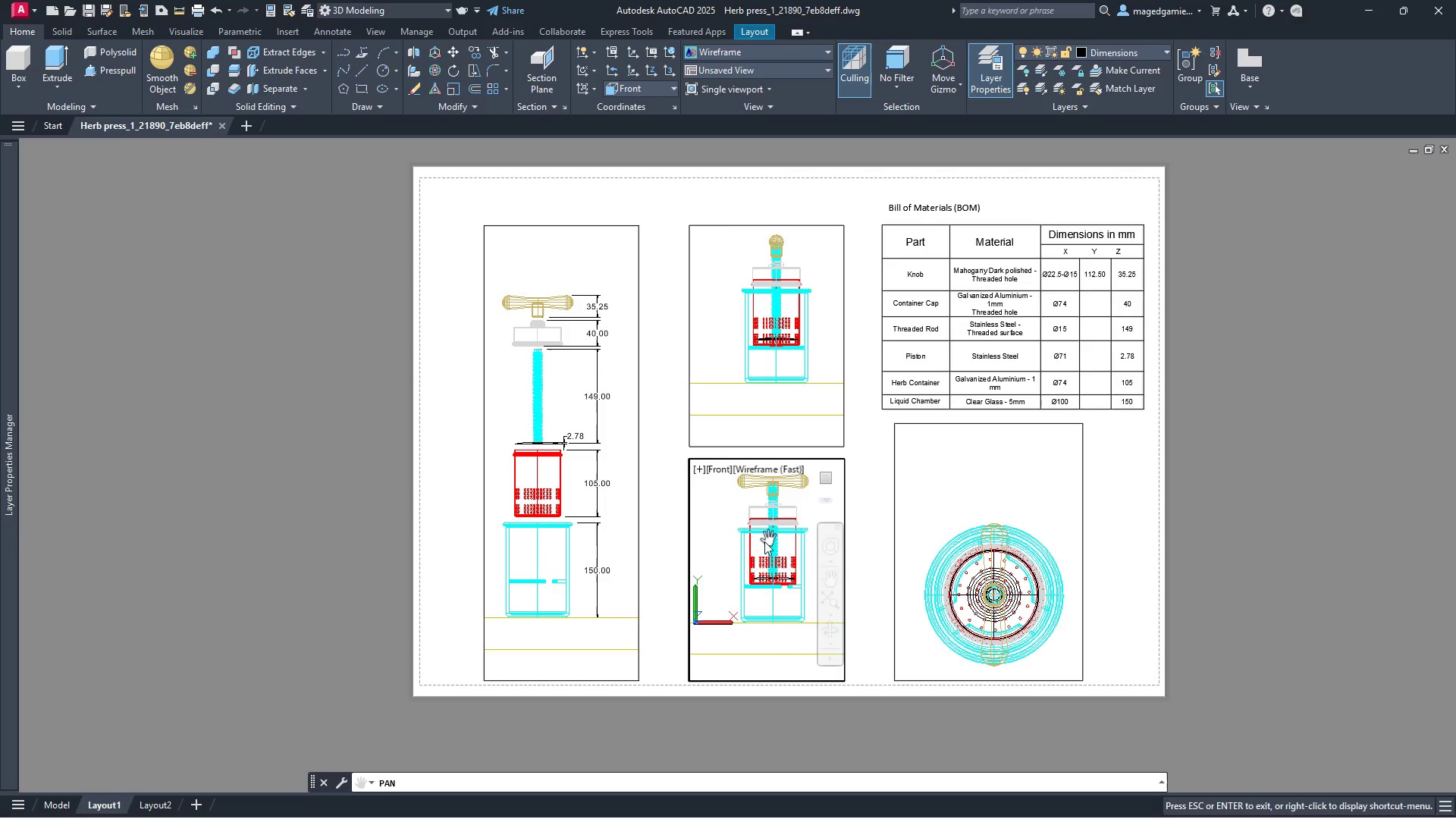 
key(Escape)
 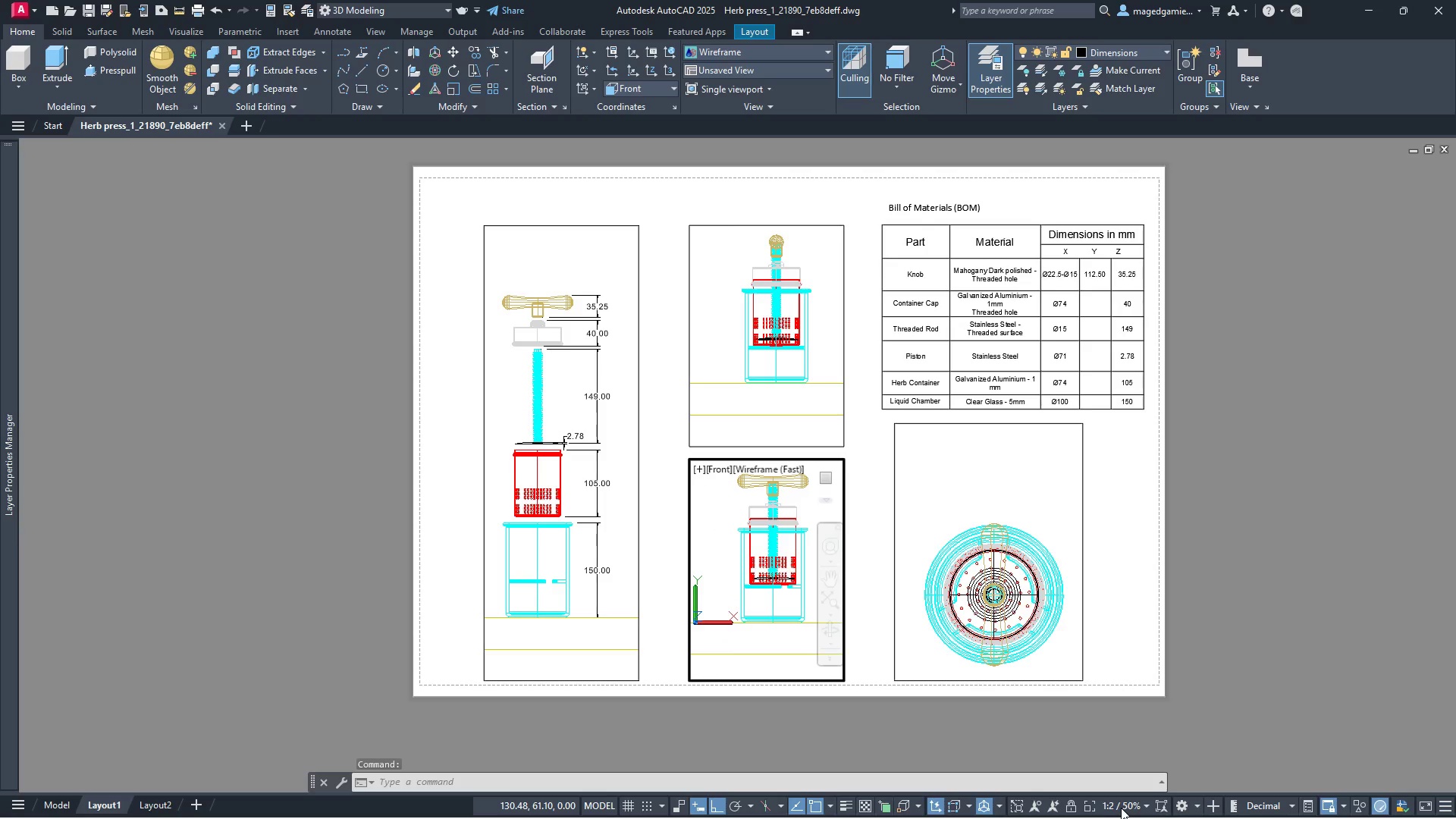 
left_click([1072, 807])
 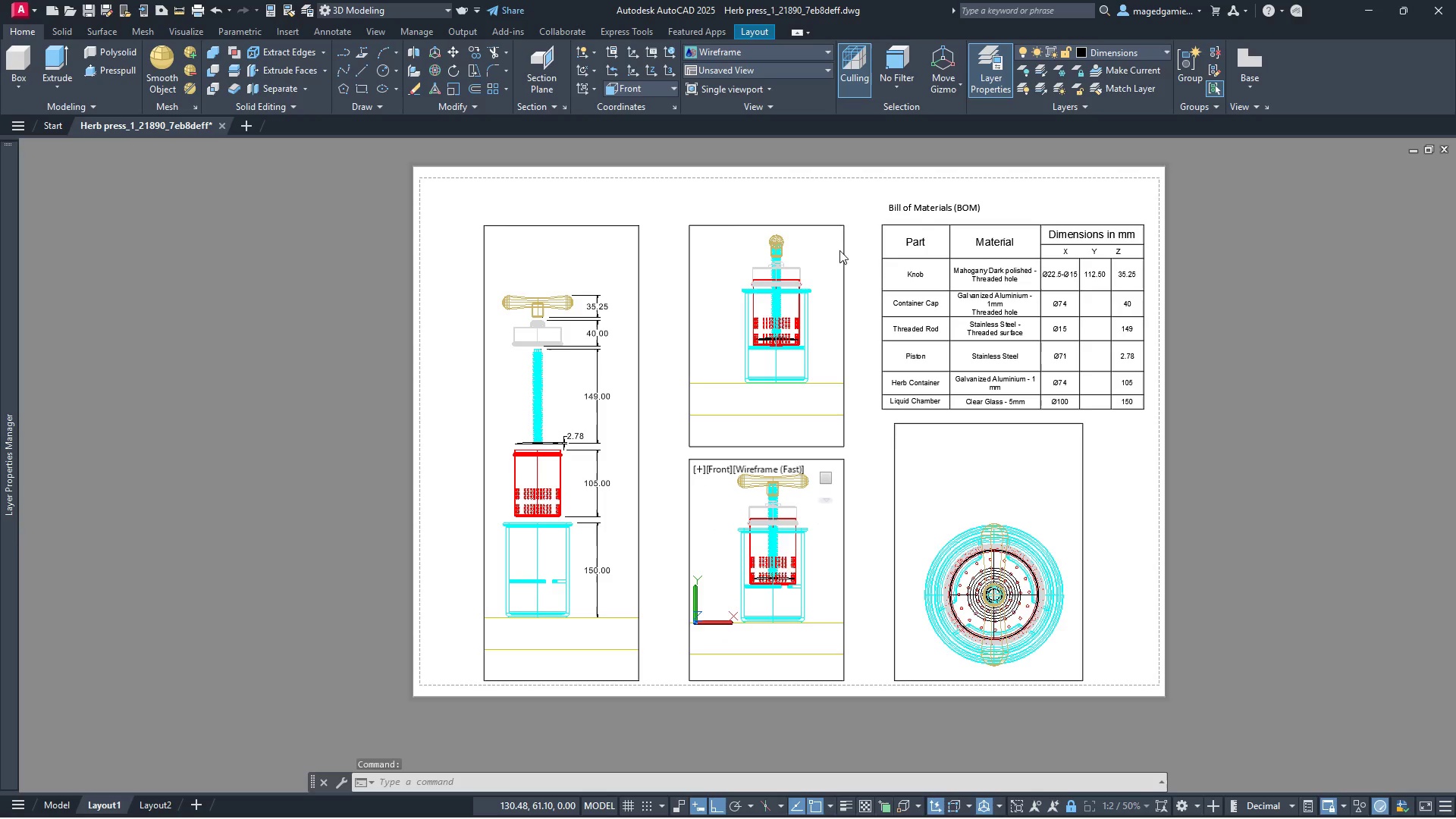 
scroll: coordinate [866, 252], scroll_direction: up, amount: 3.0
 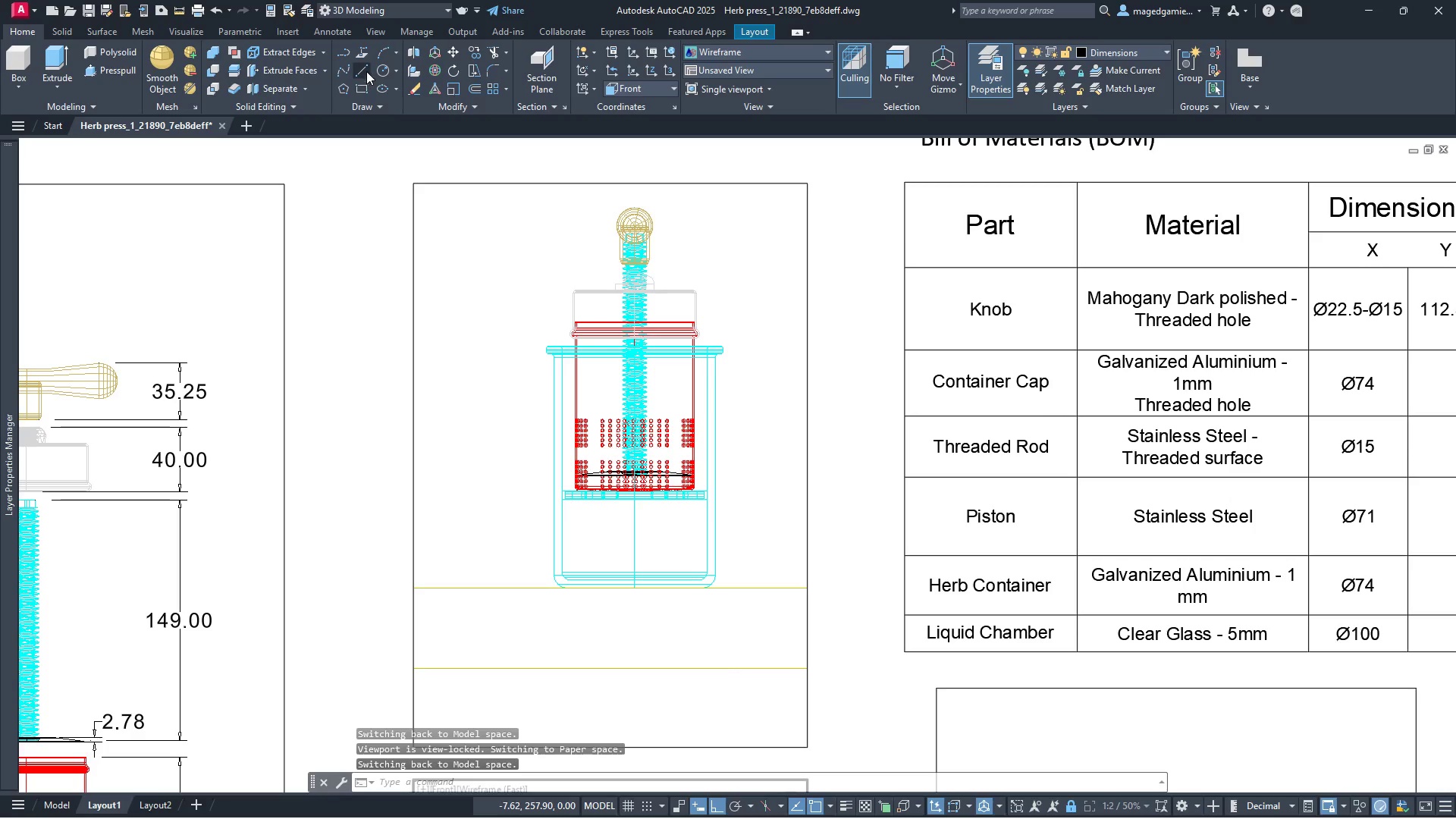 
left_click([362, 70])
 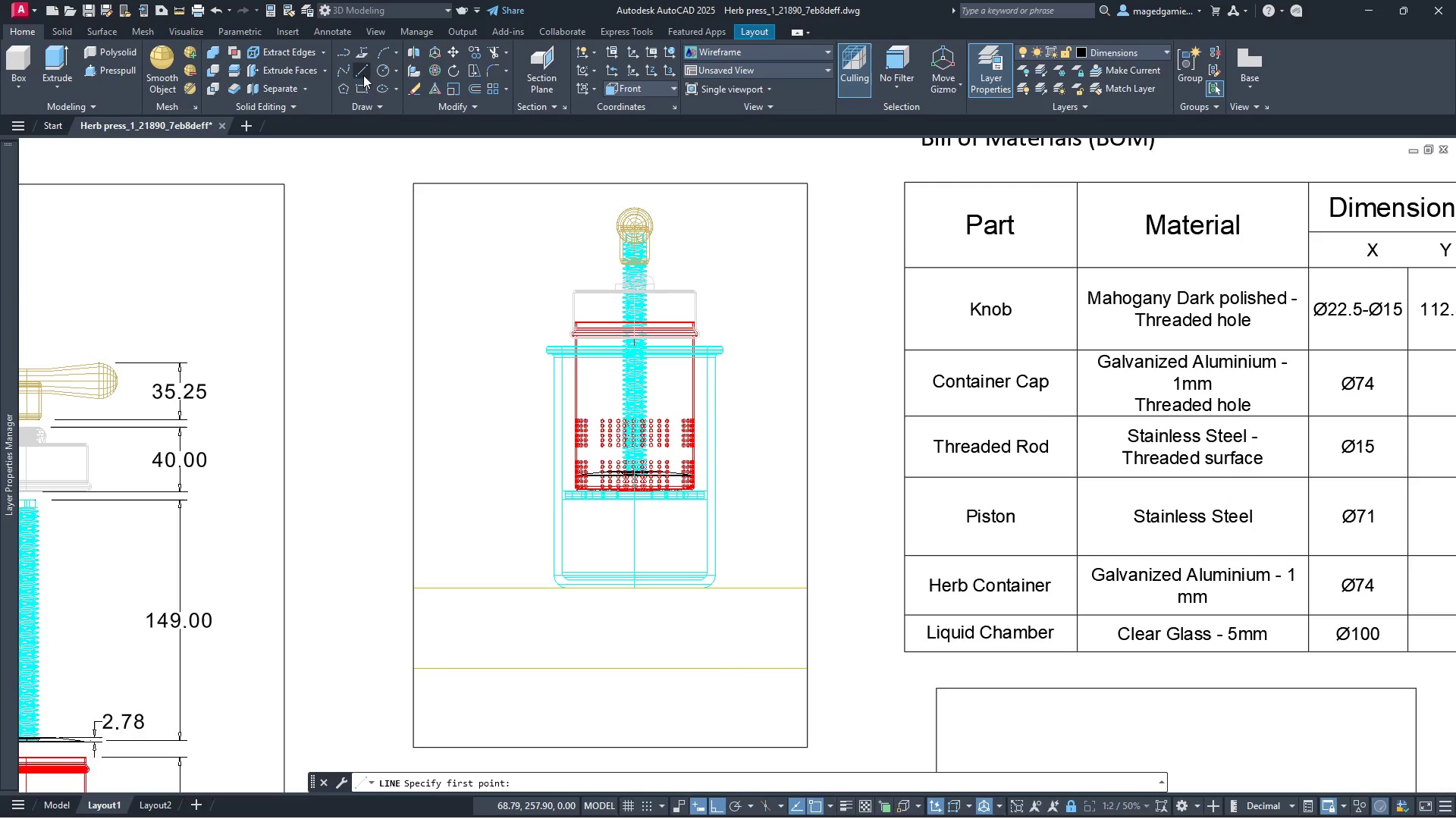 
left_click([363, 68])
 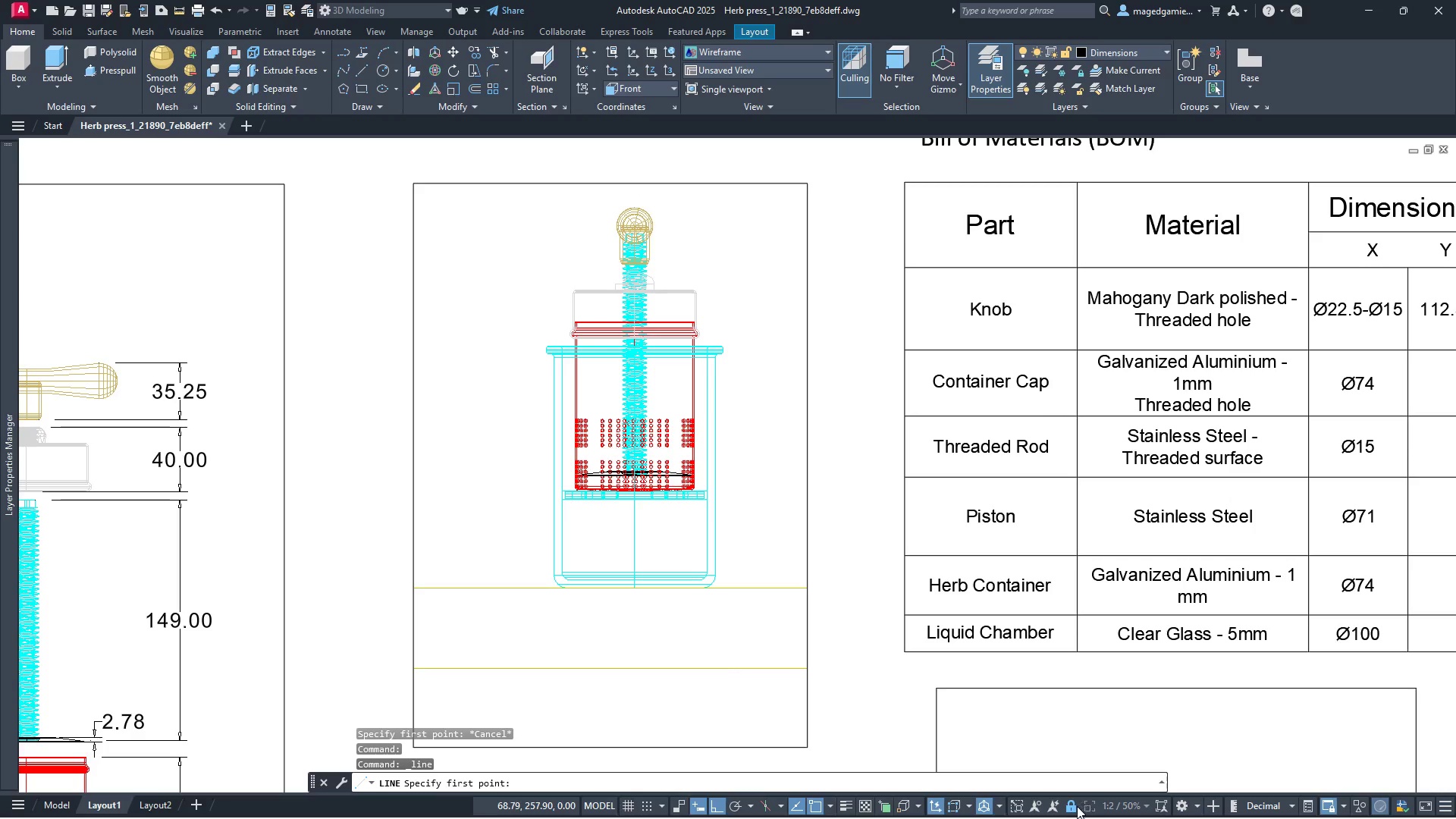 
left_click([857, 488])
 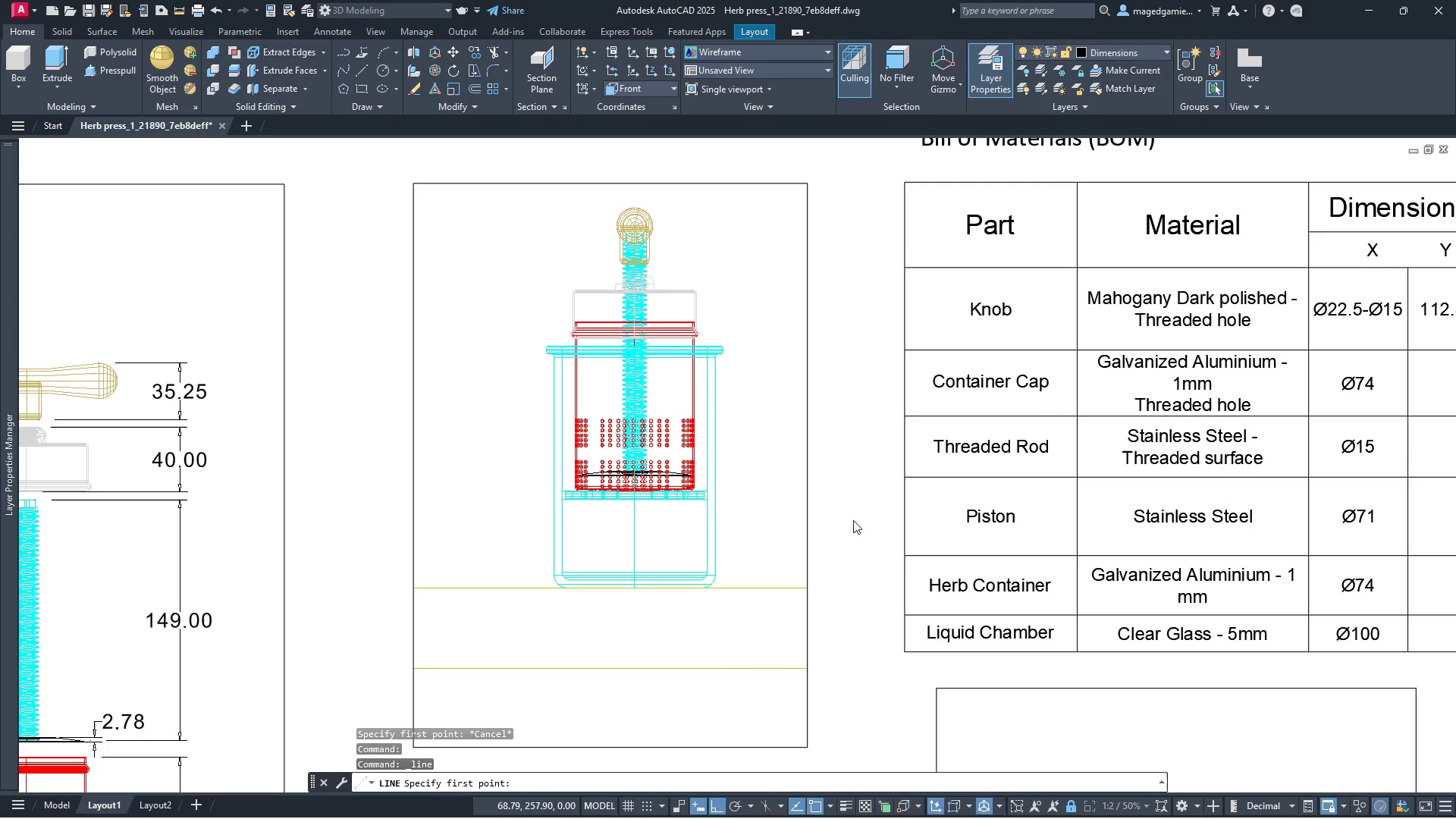 
double_click([853, 520])
 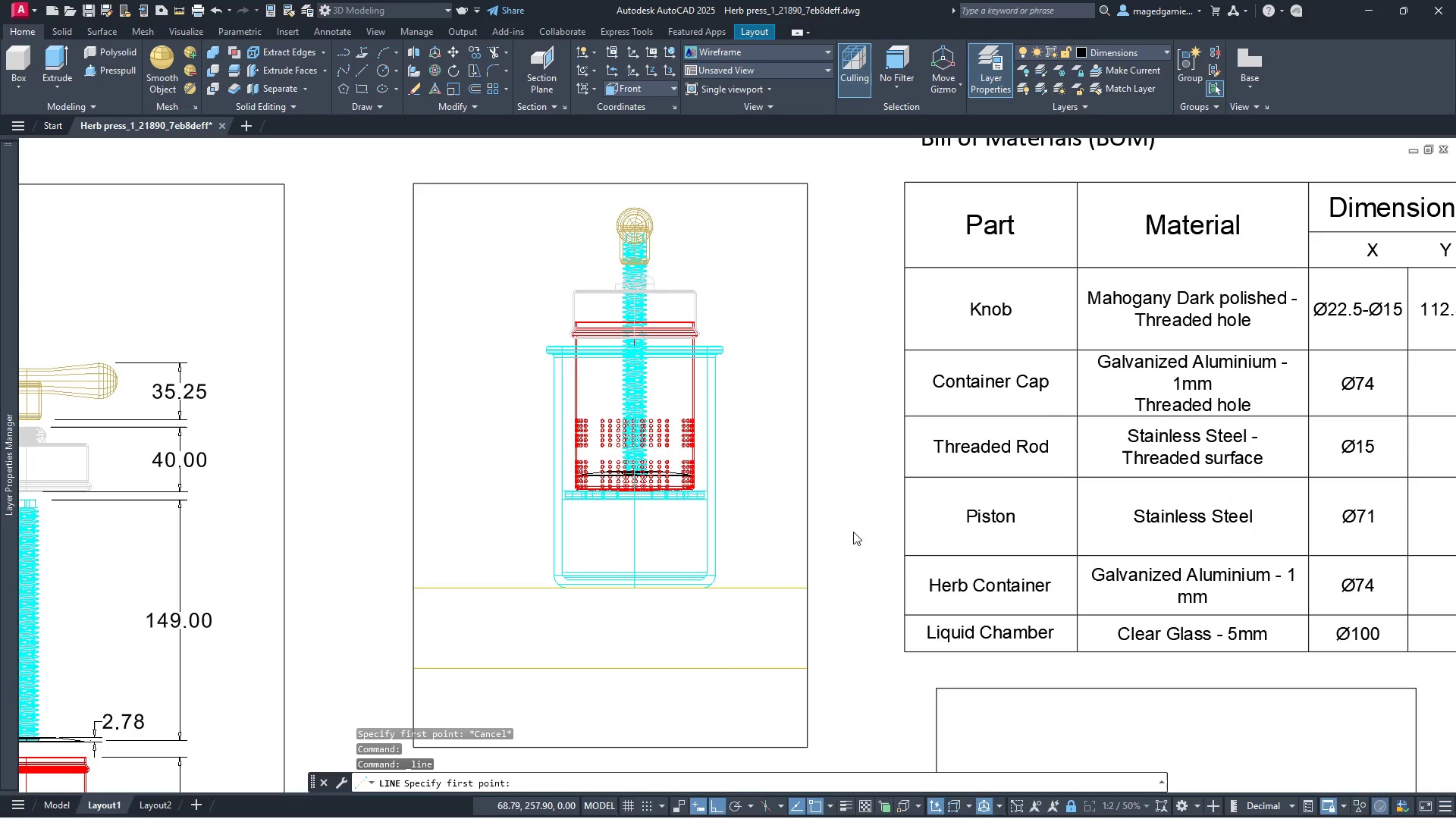 
double_click([853, 532])
 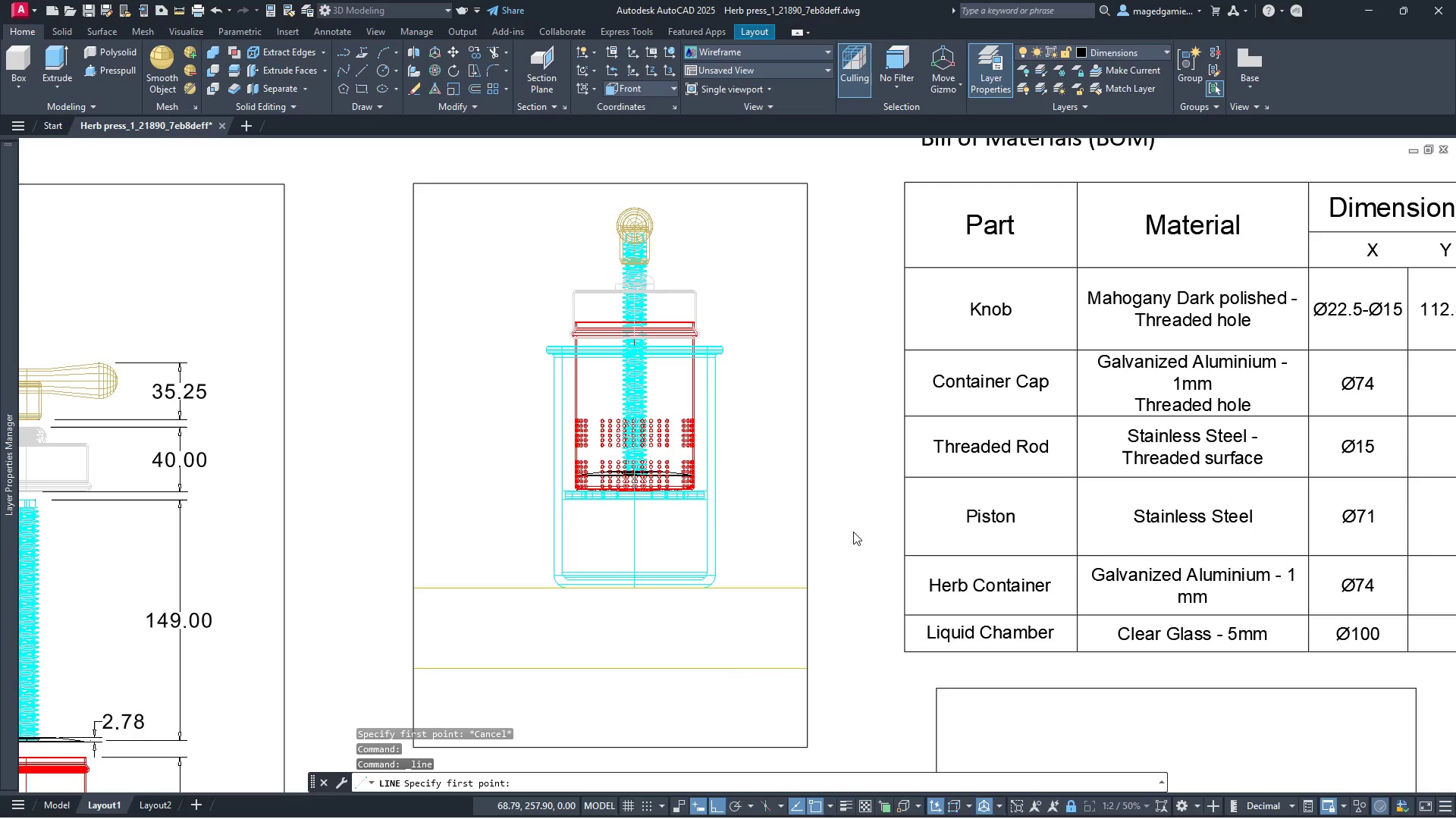 
scroll: coordinate [853, 532], scroll_direction: down, amount: 1.0
 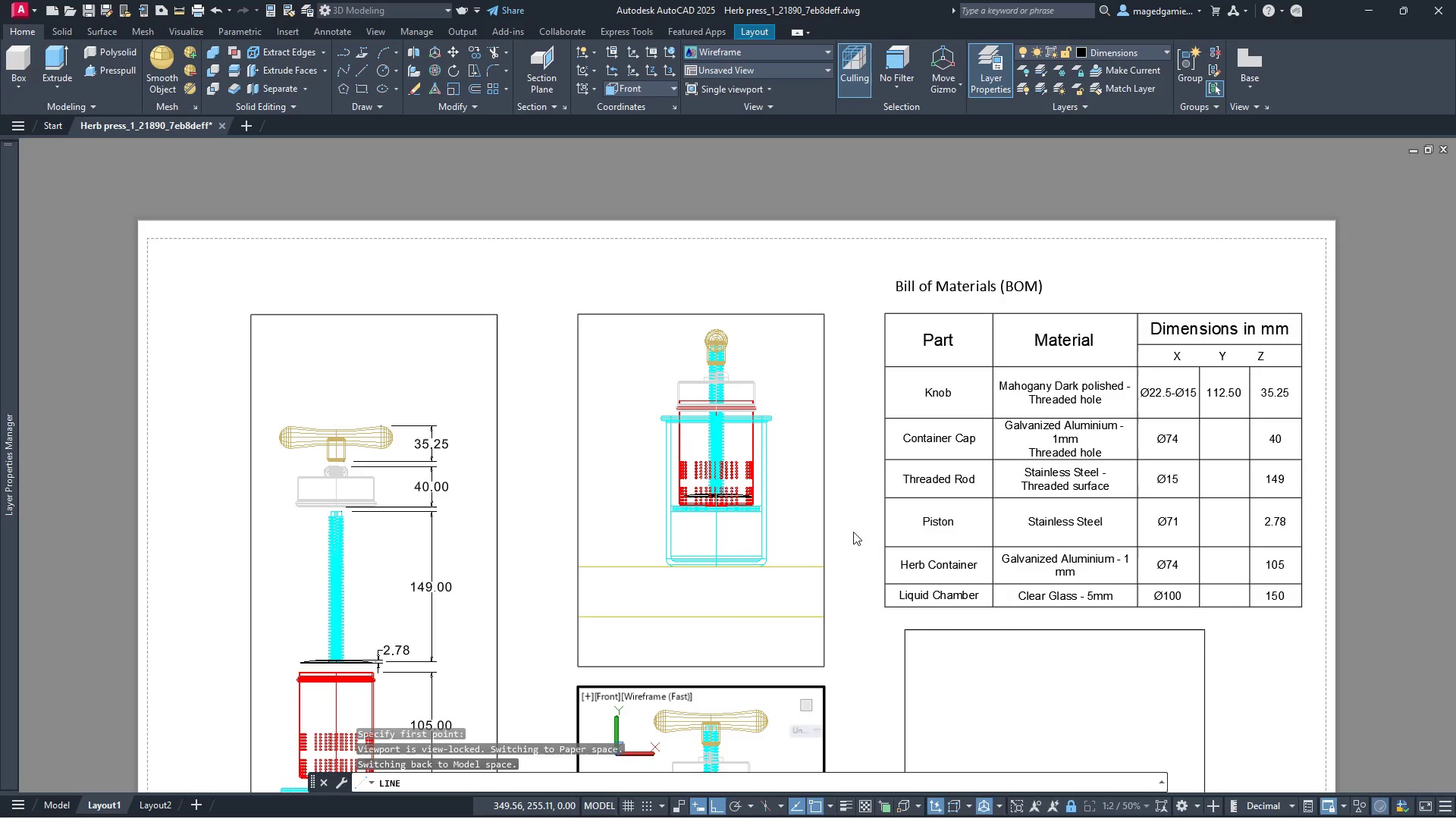 
double_click([853, 532])
 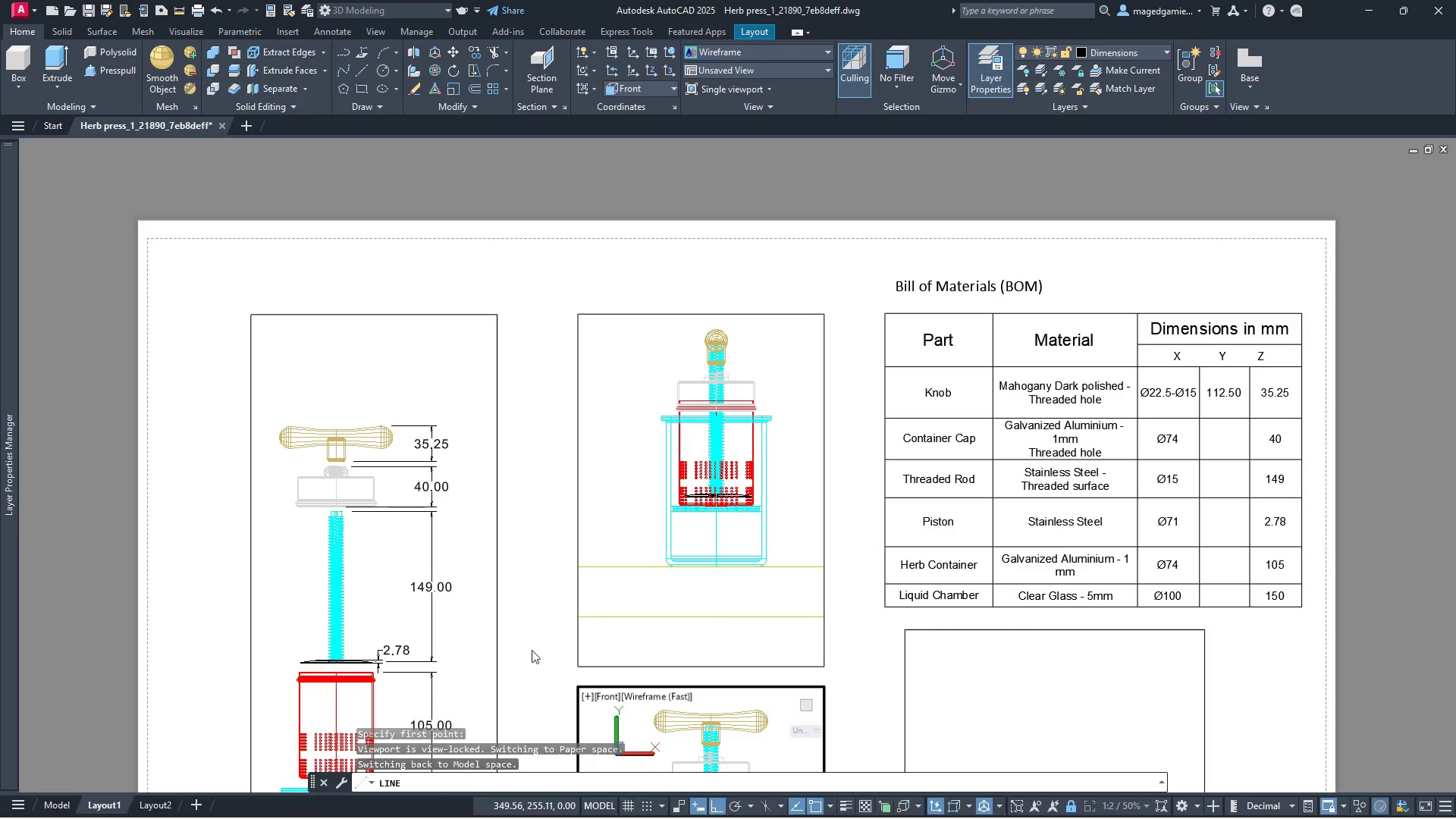 
wait(6.44)
 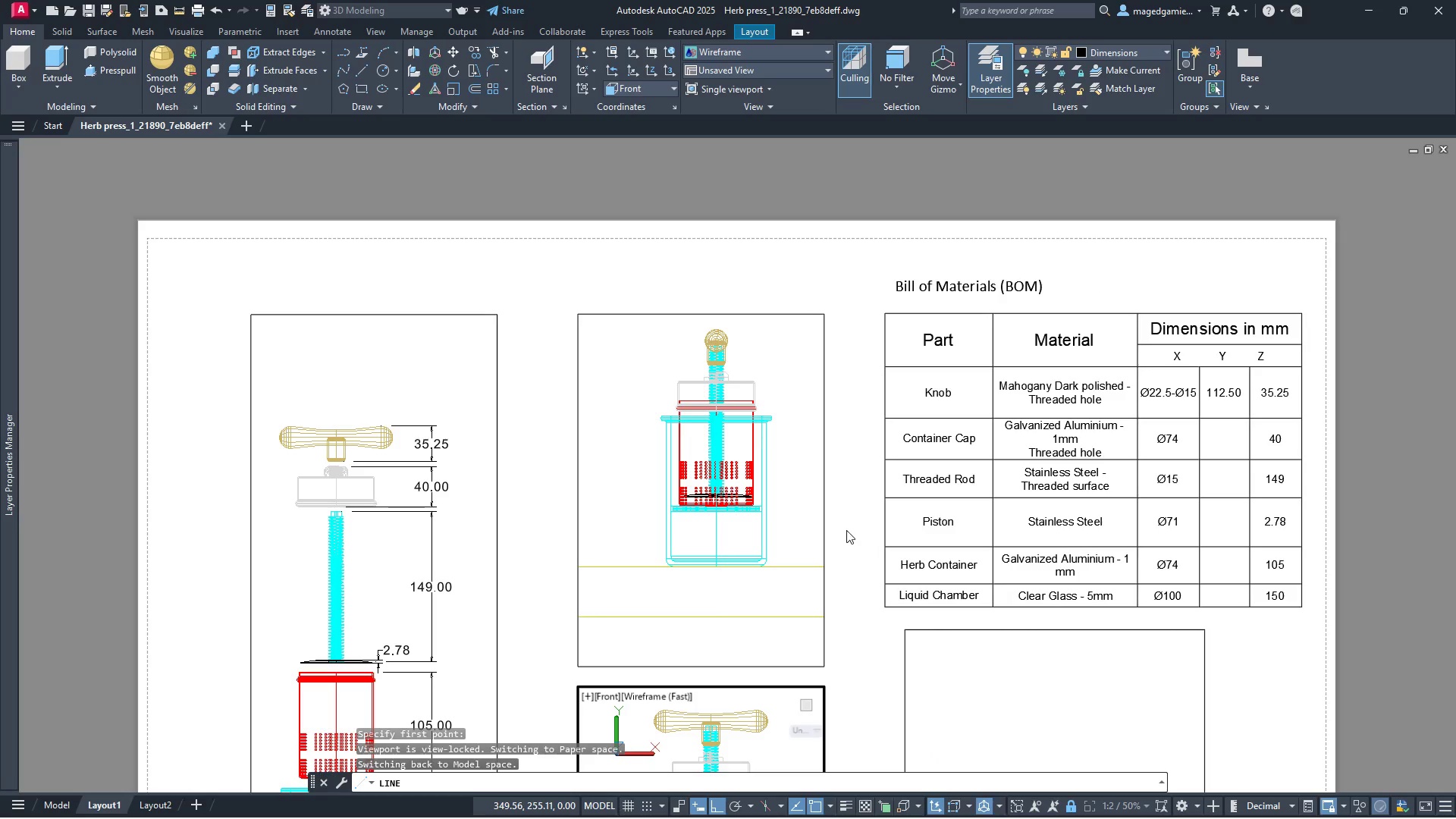 
left_click([590, 805])
 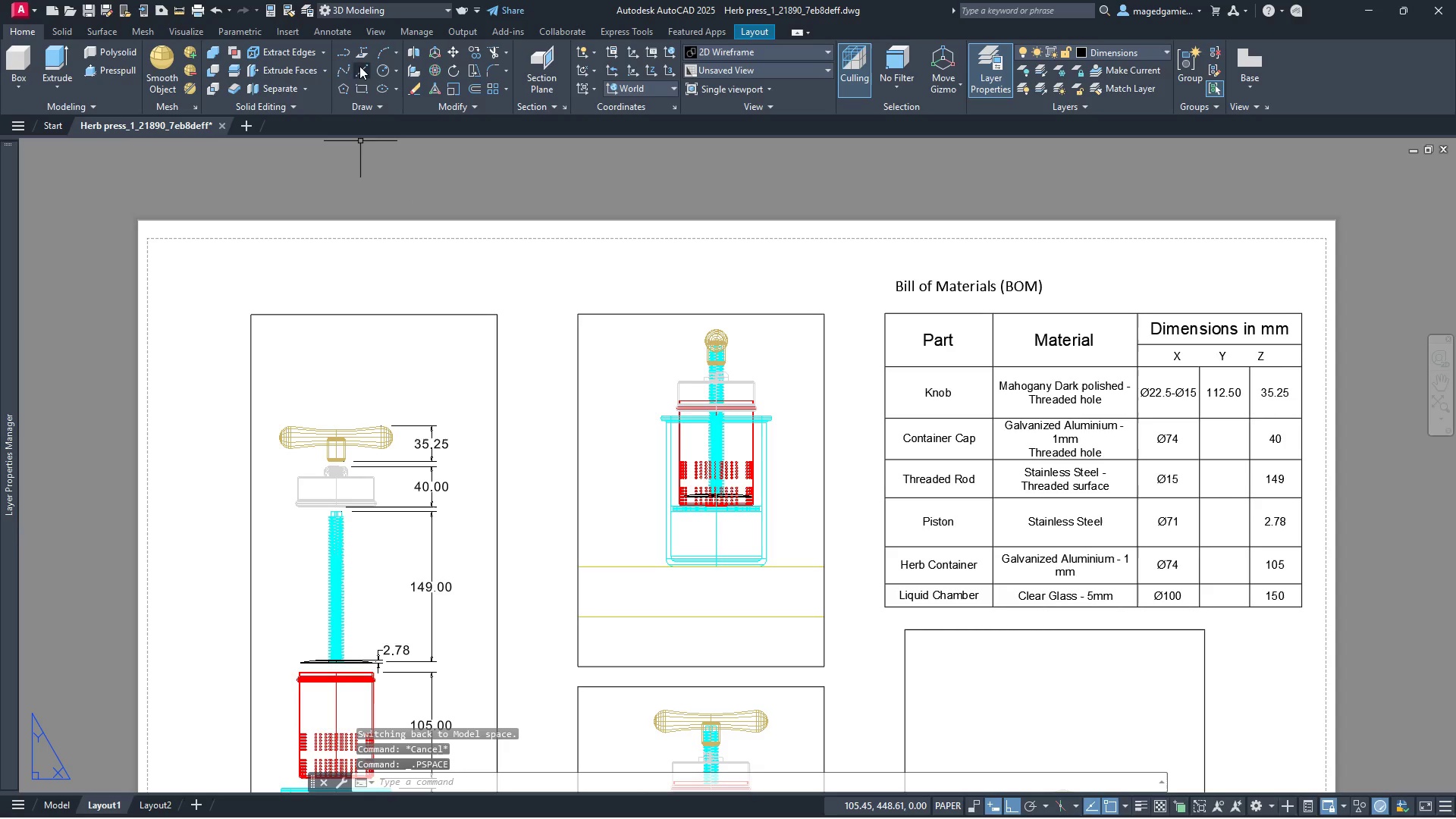 
scroll: coordinate [699, 303], scroll_direction: up, amount: 2.0
 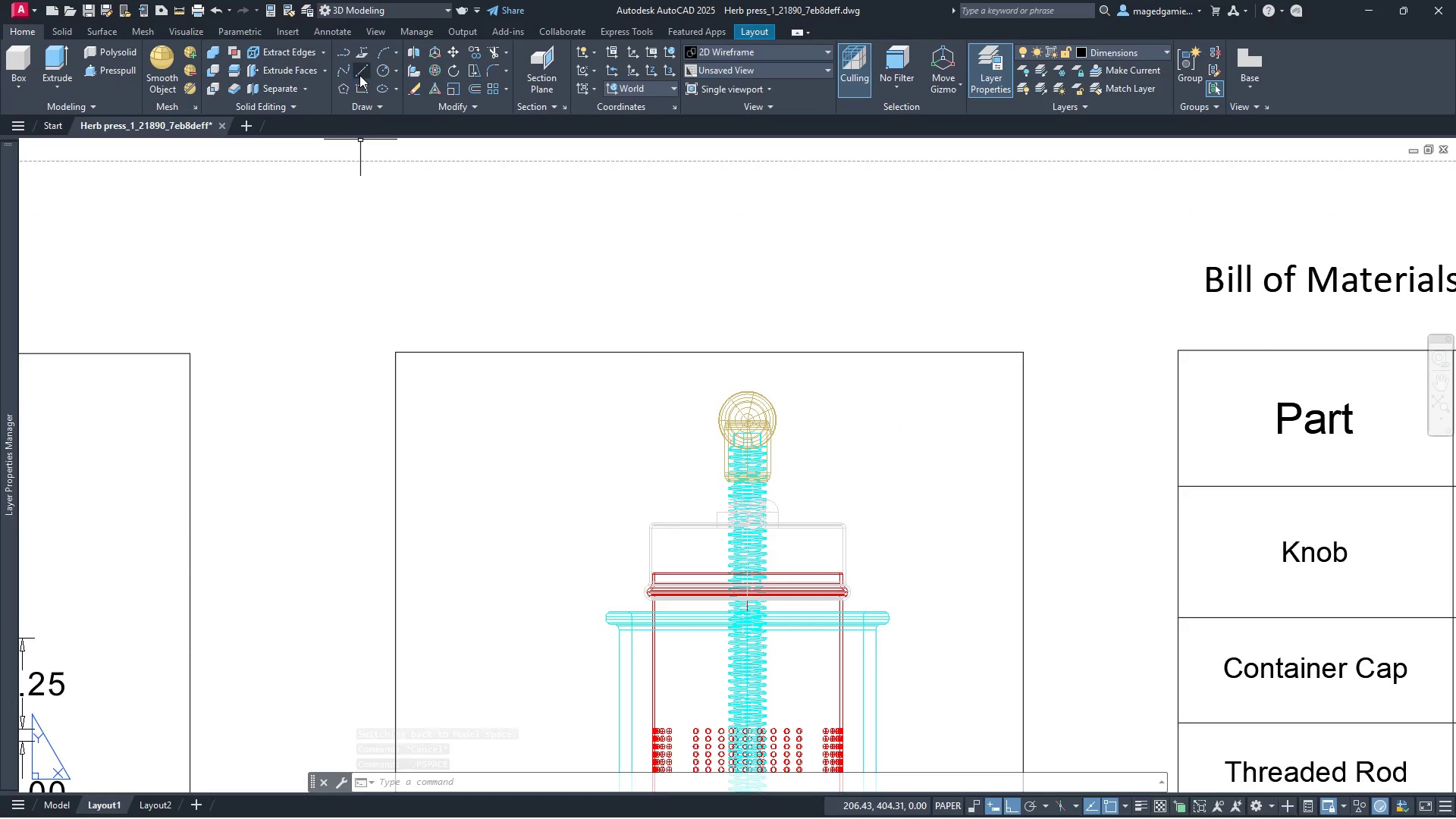 
left_click([363, 66])
 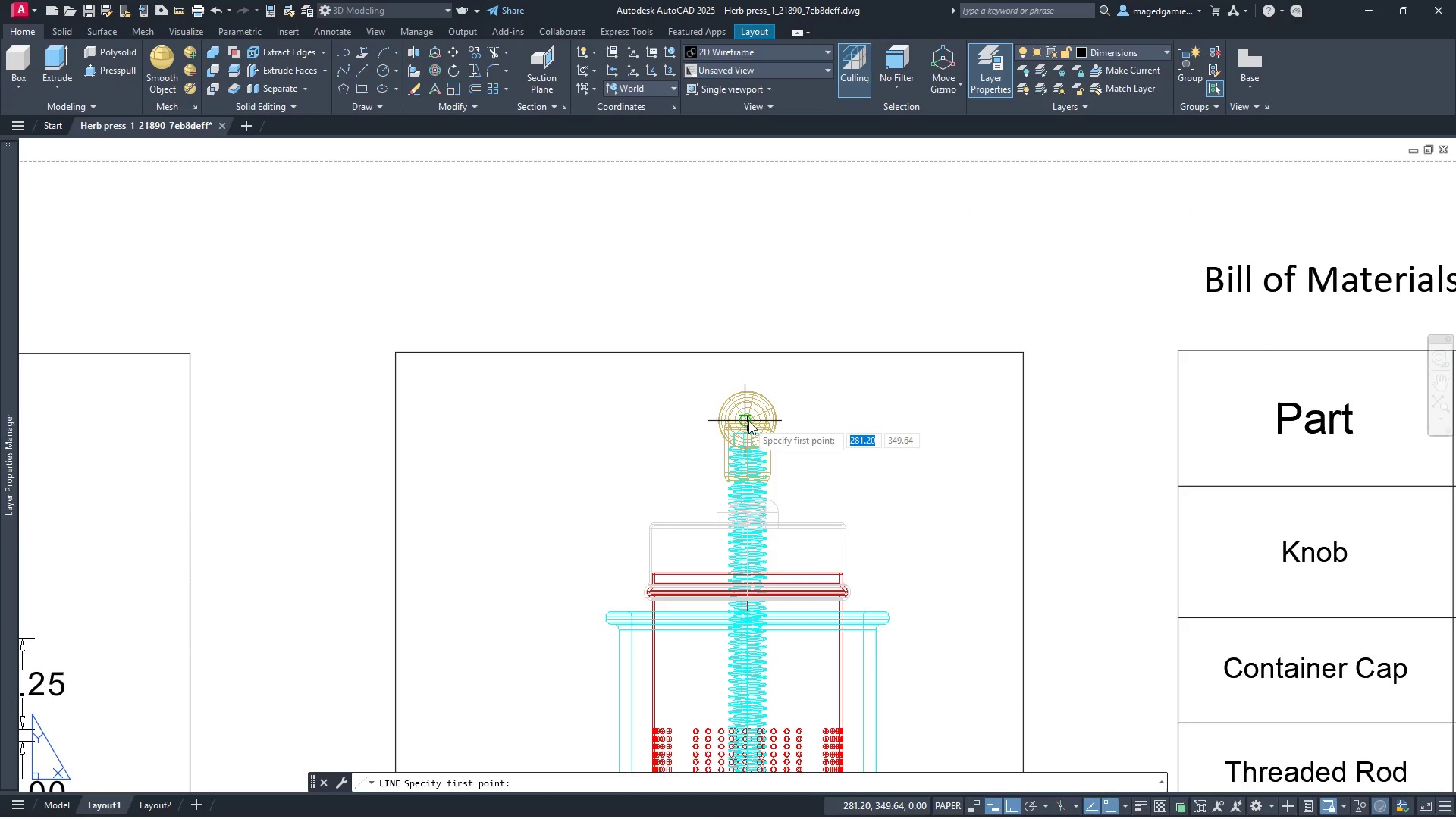 
left_click([748, 421])
 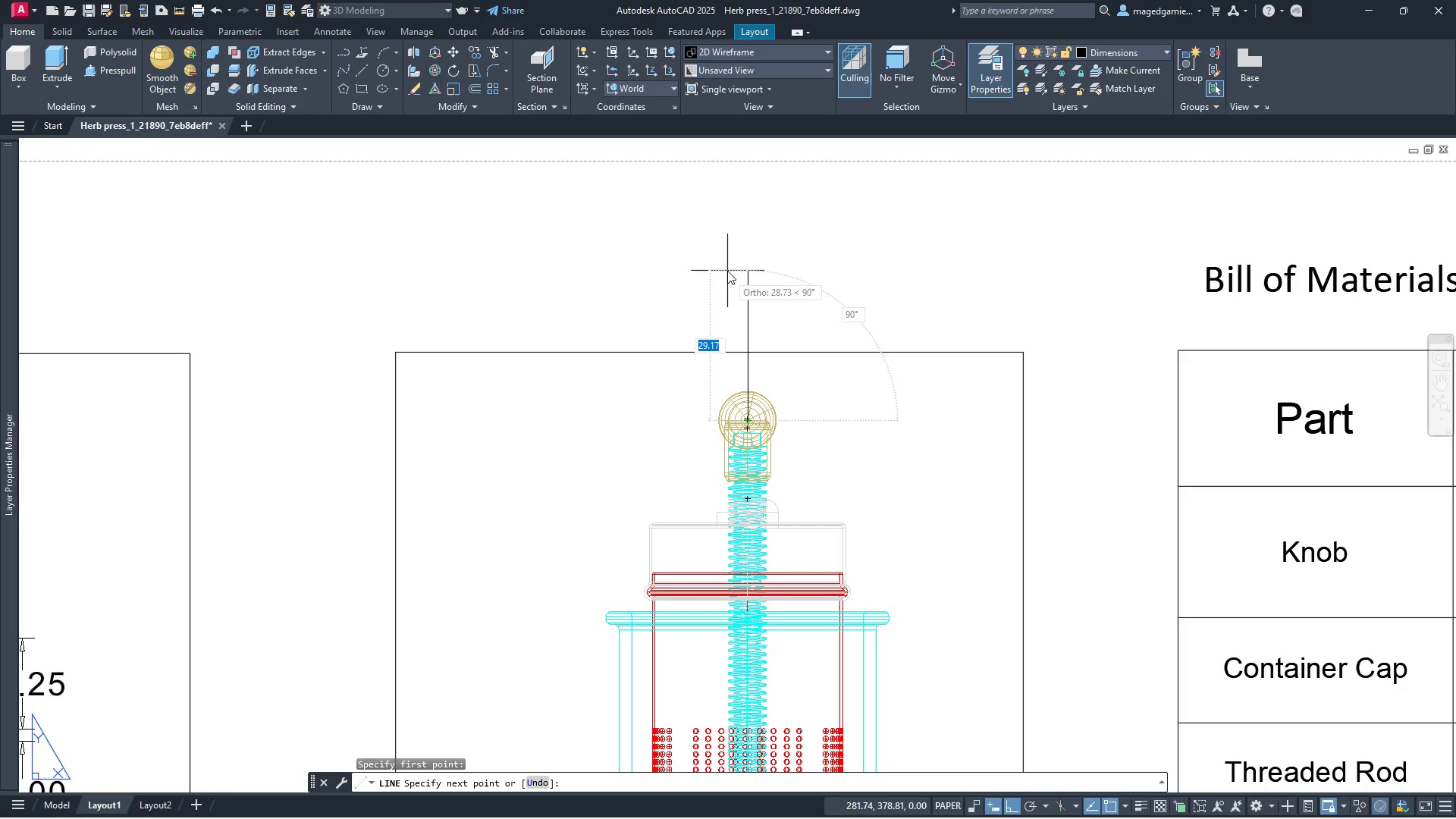 
scroll: coordinate [725, 239], scroll_direction: down, amount: 5.0
 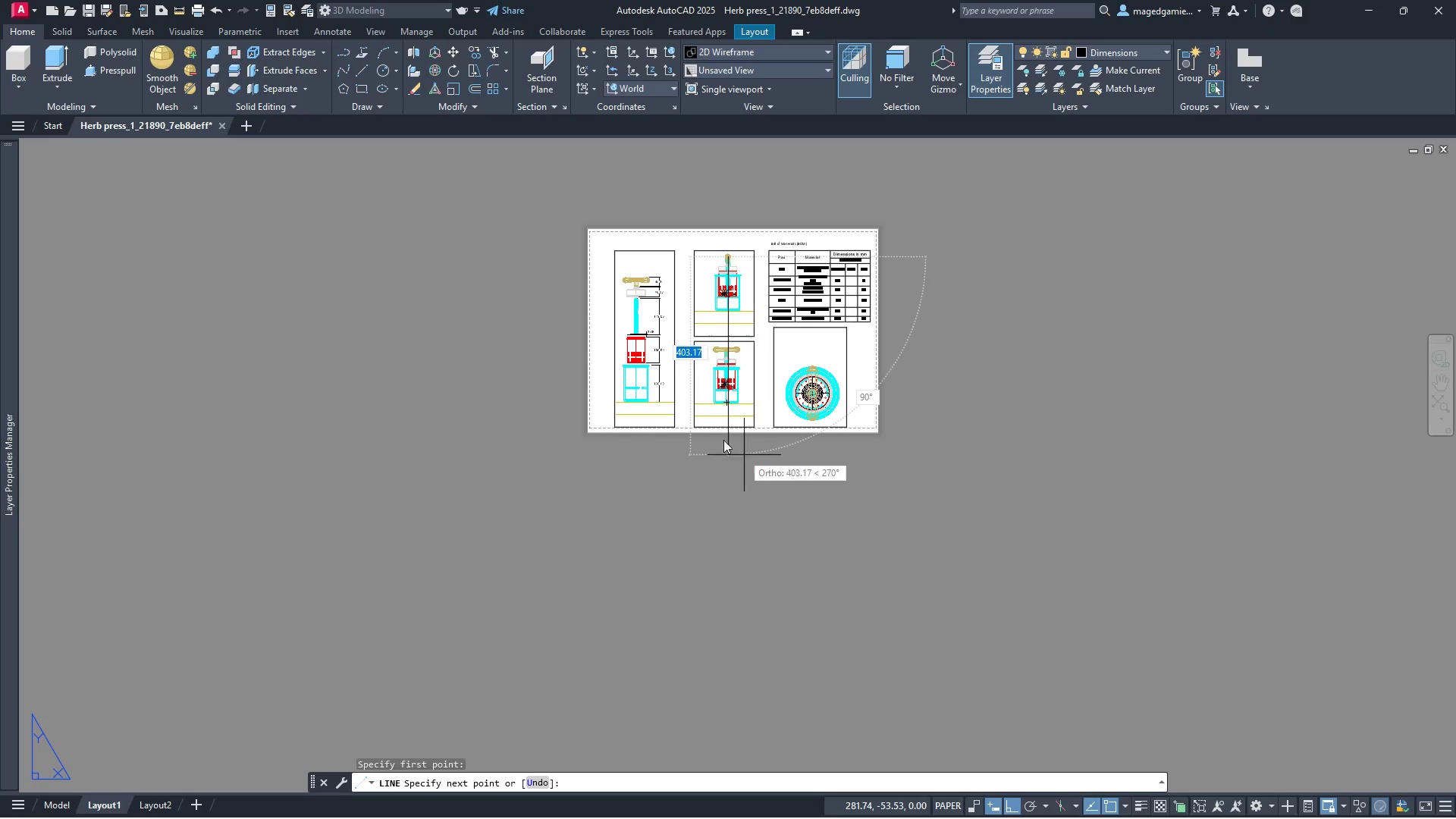 
scroll: coordinate [720, 413], scroll_direction: up, amount: 5.0
 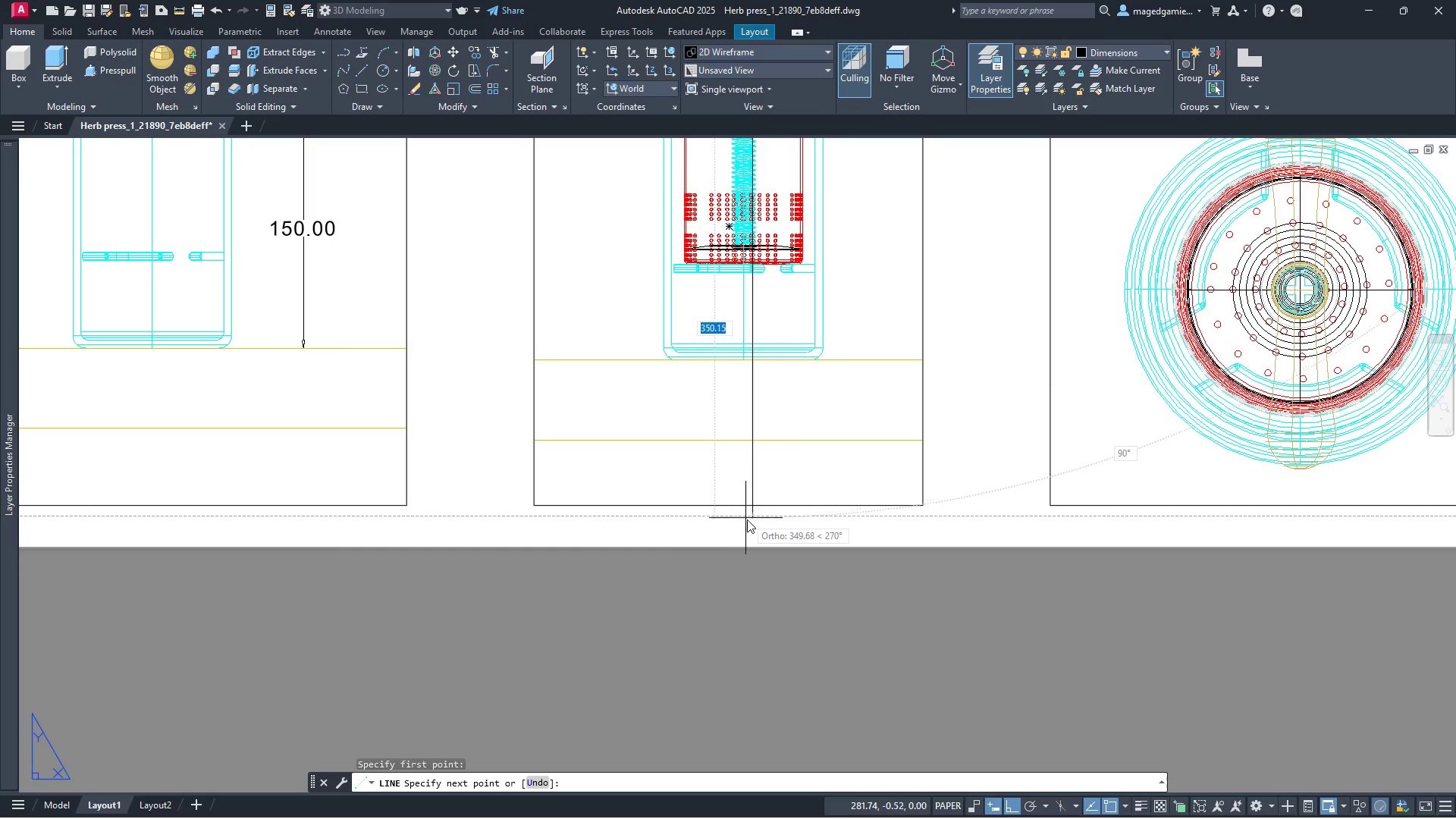 
left_click([747, 525])
 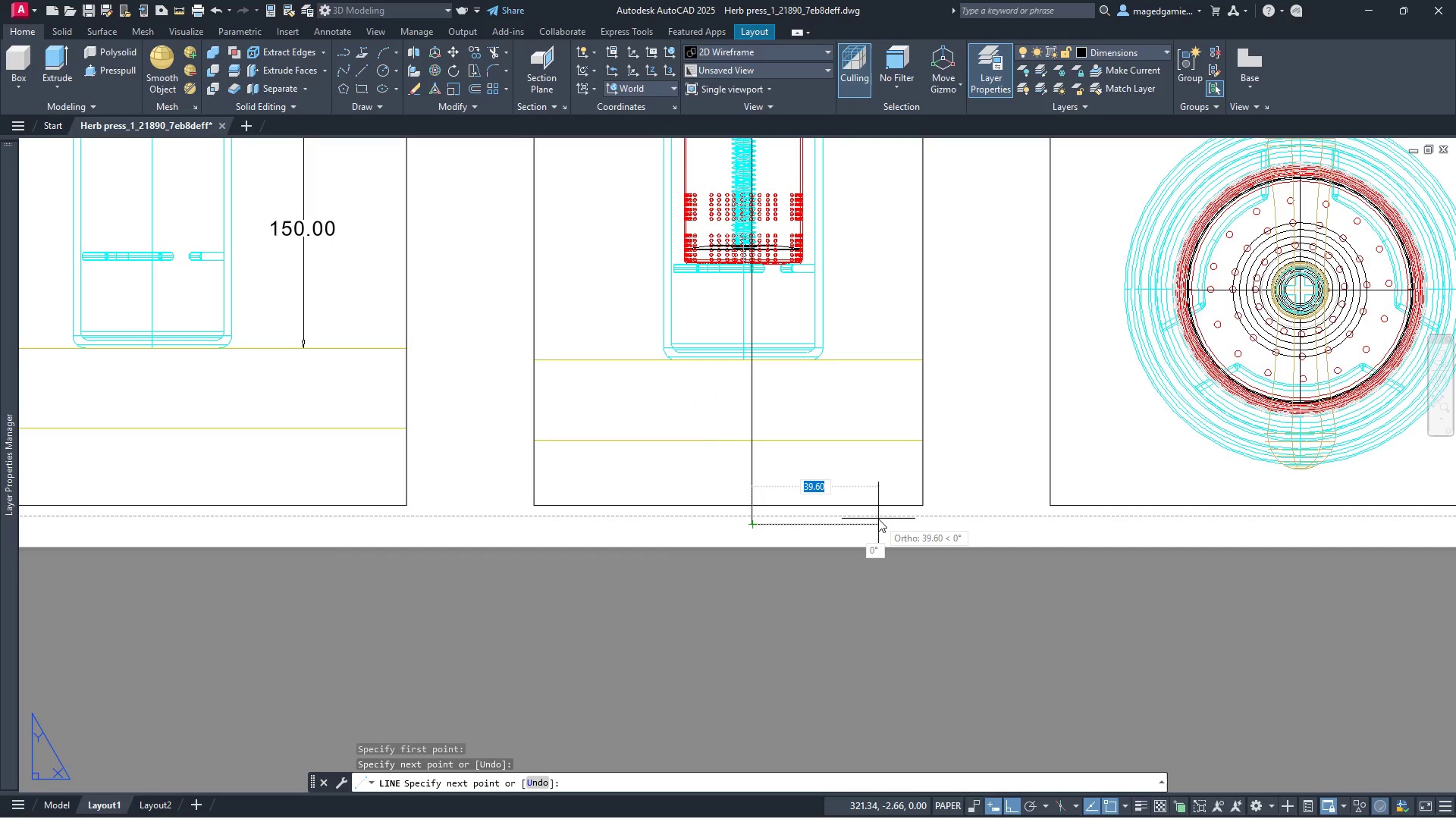 
right_click([878, 519])
 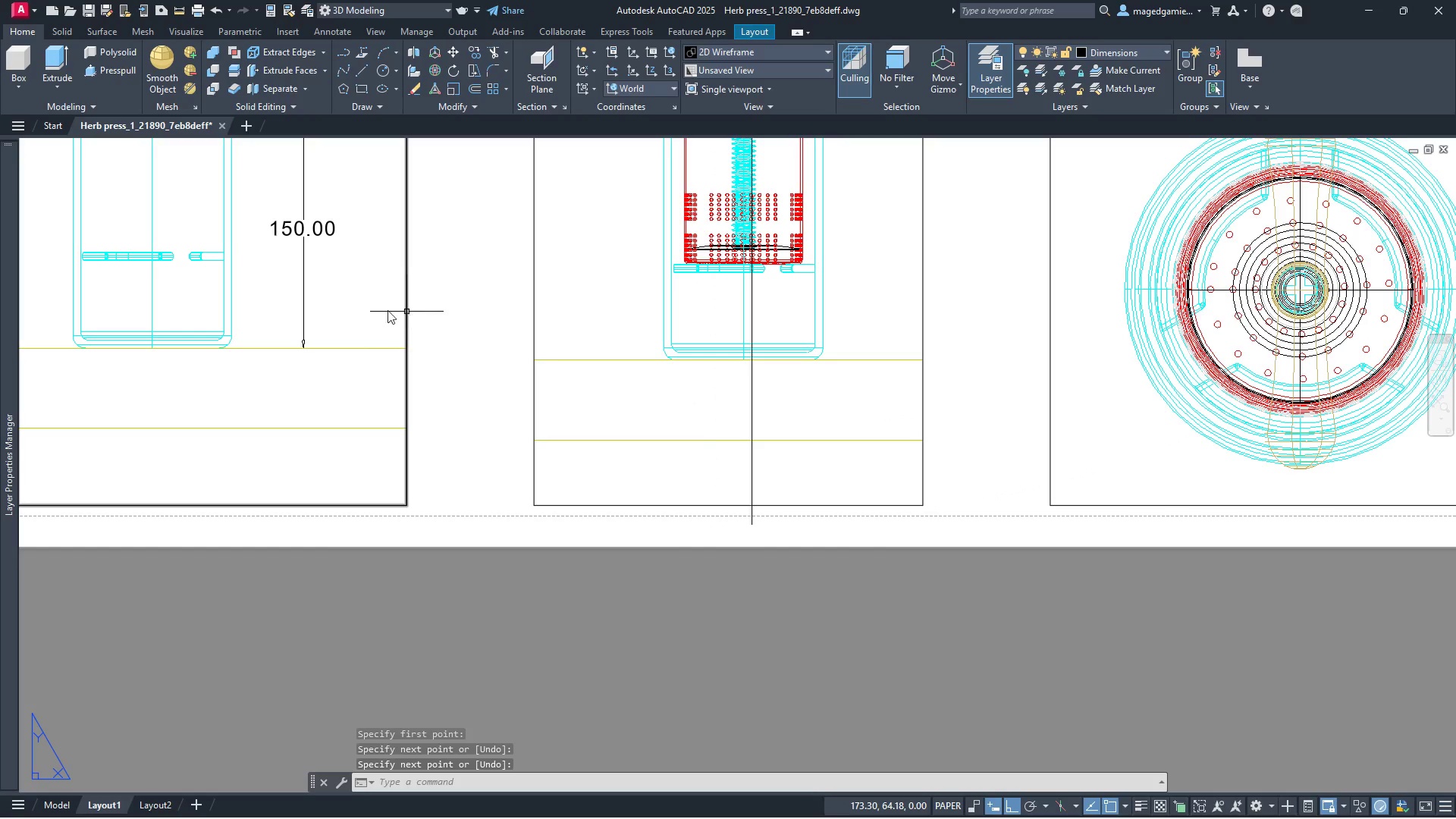 
right_click([341, 309])
 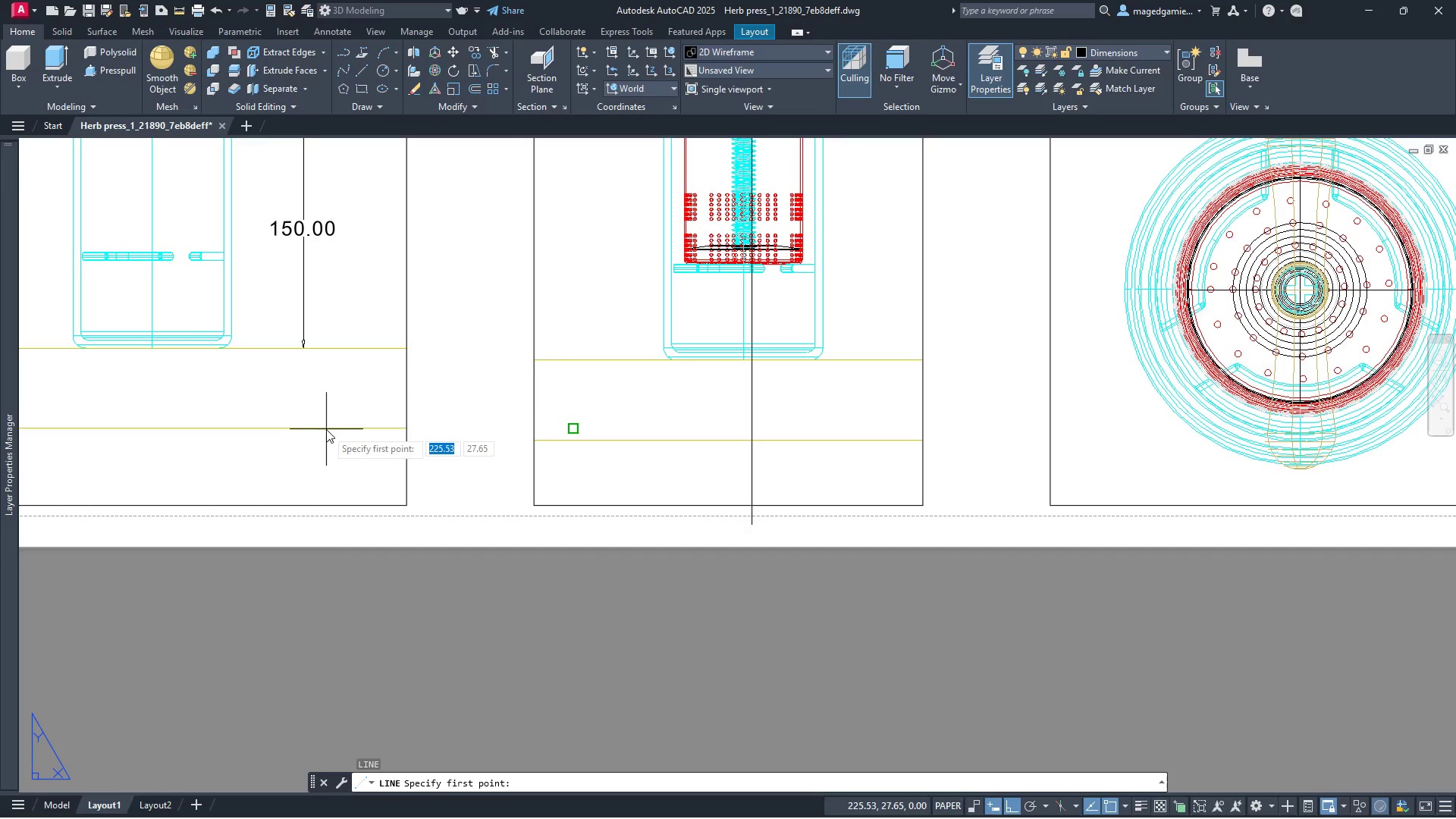 
wait(7.61)
 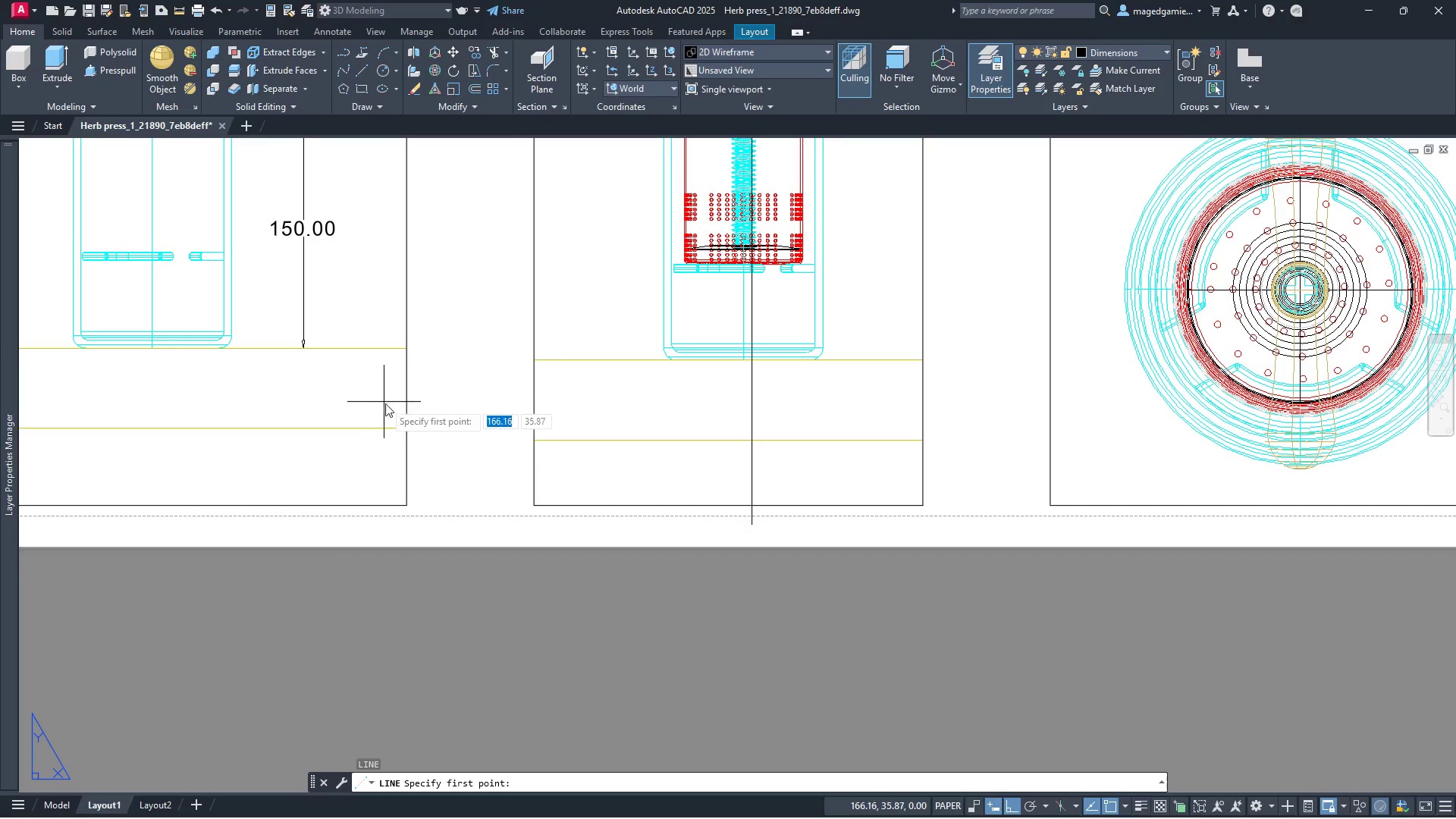 
left_click_drag(start_coordinate=[322, 428], to_coordinate=[1174, 469])
 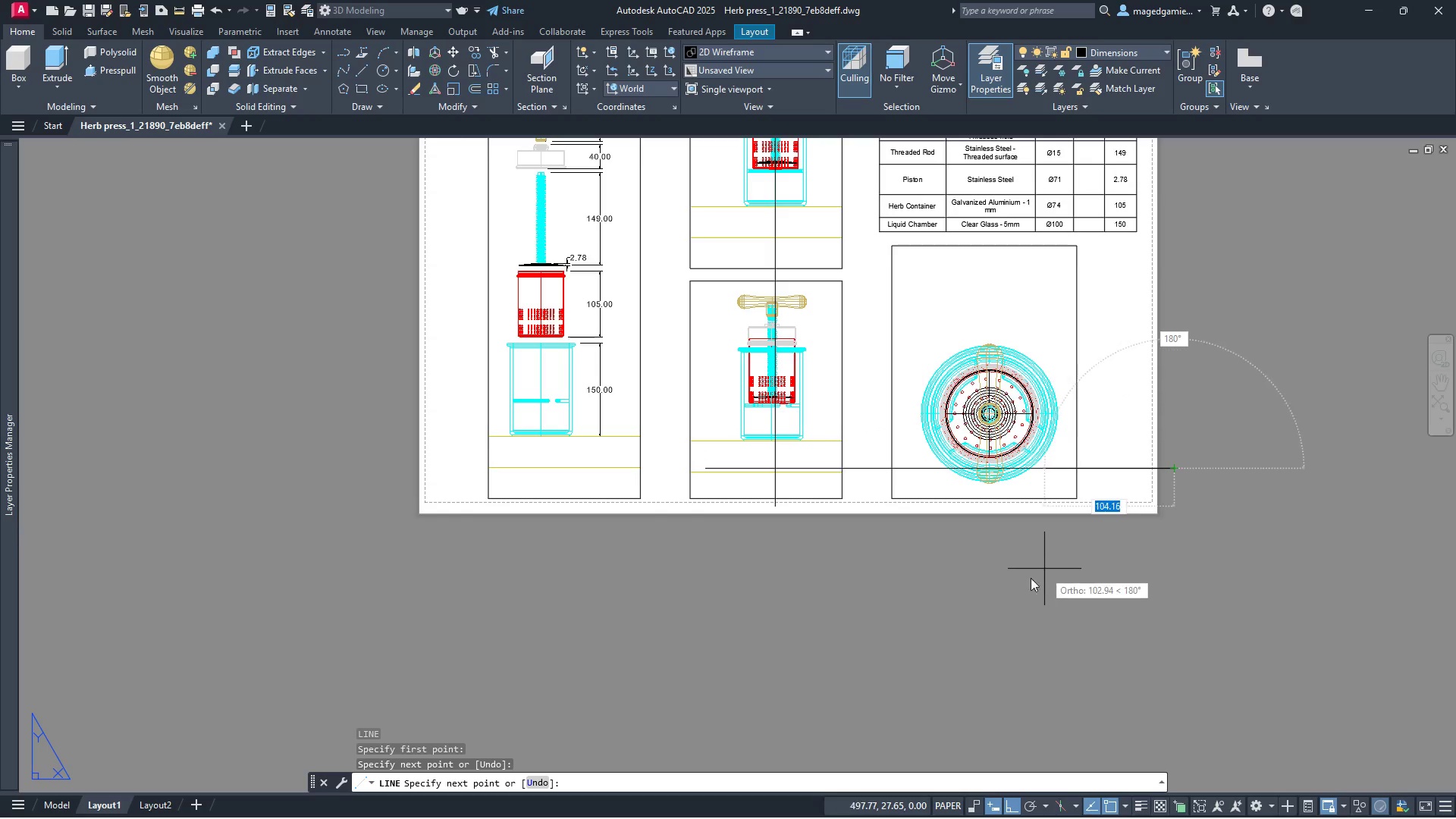 
scroll: coordinate [790, 494], scroll_direction: down, amount: 2.0
 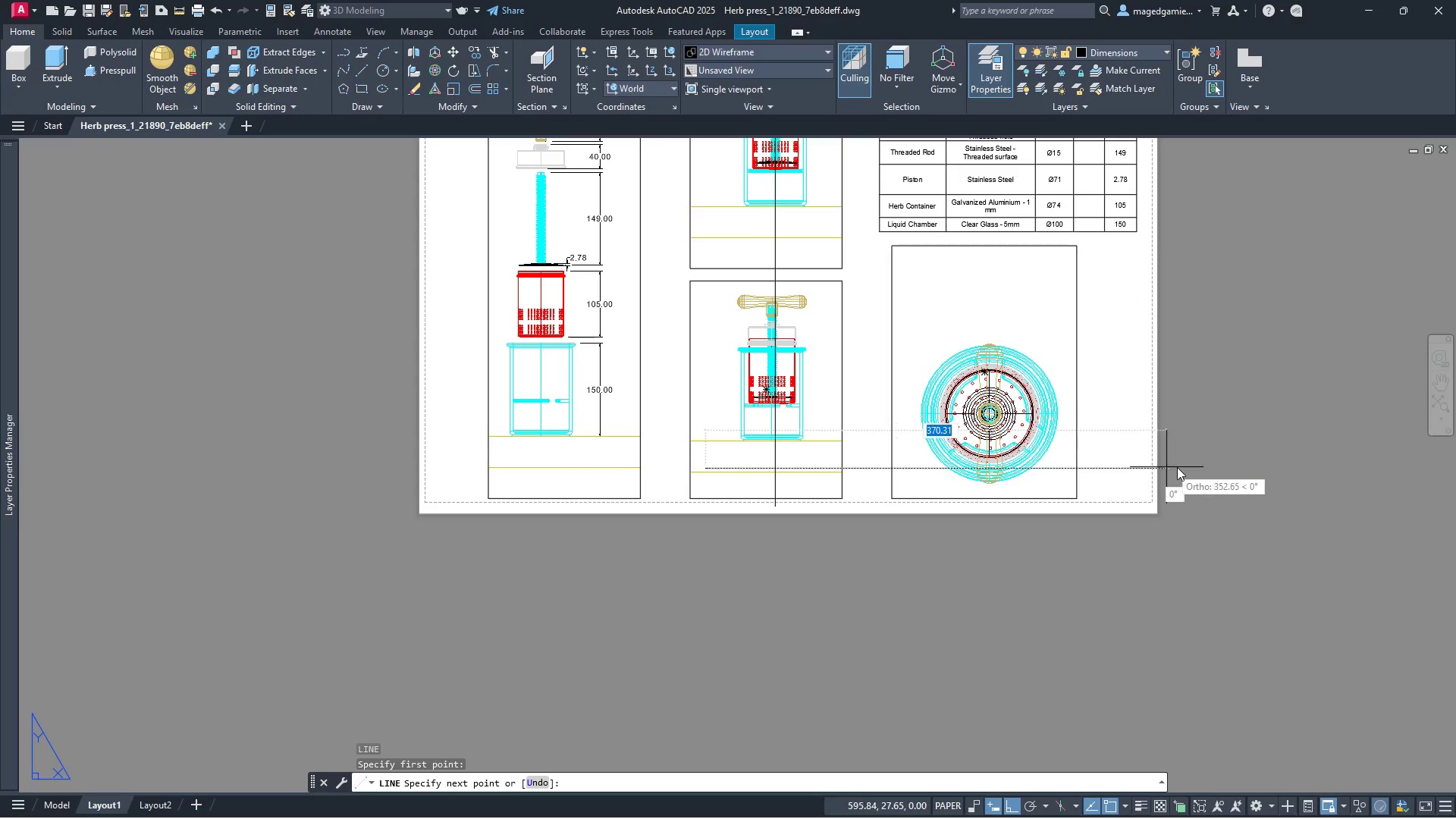 
left_click([1174, 469])
 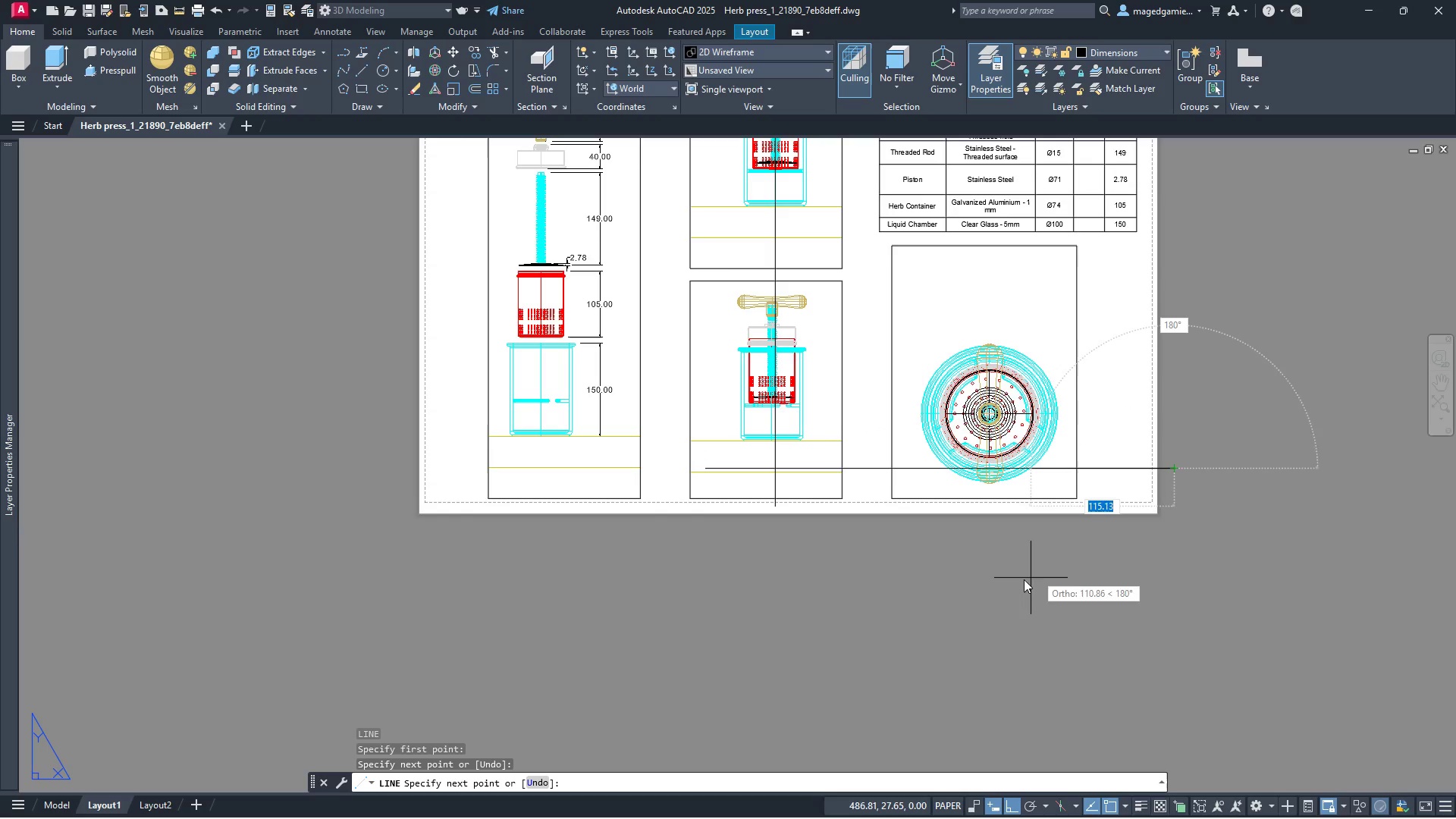 
right_click([1024, 579])
 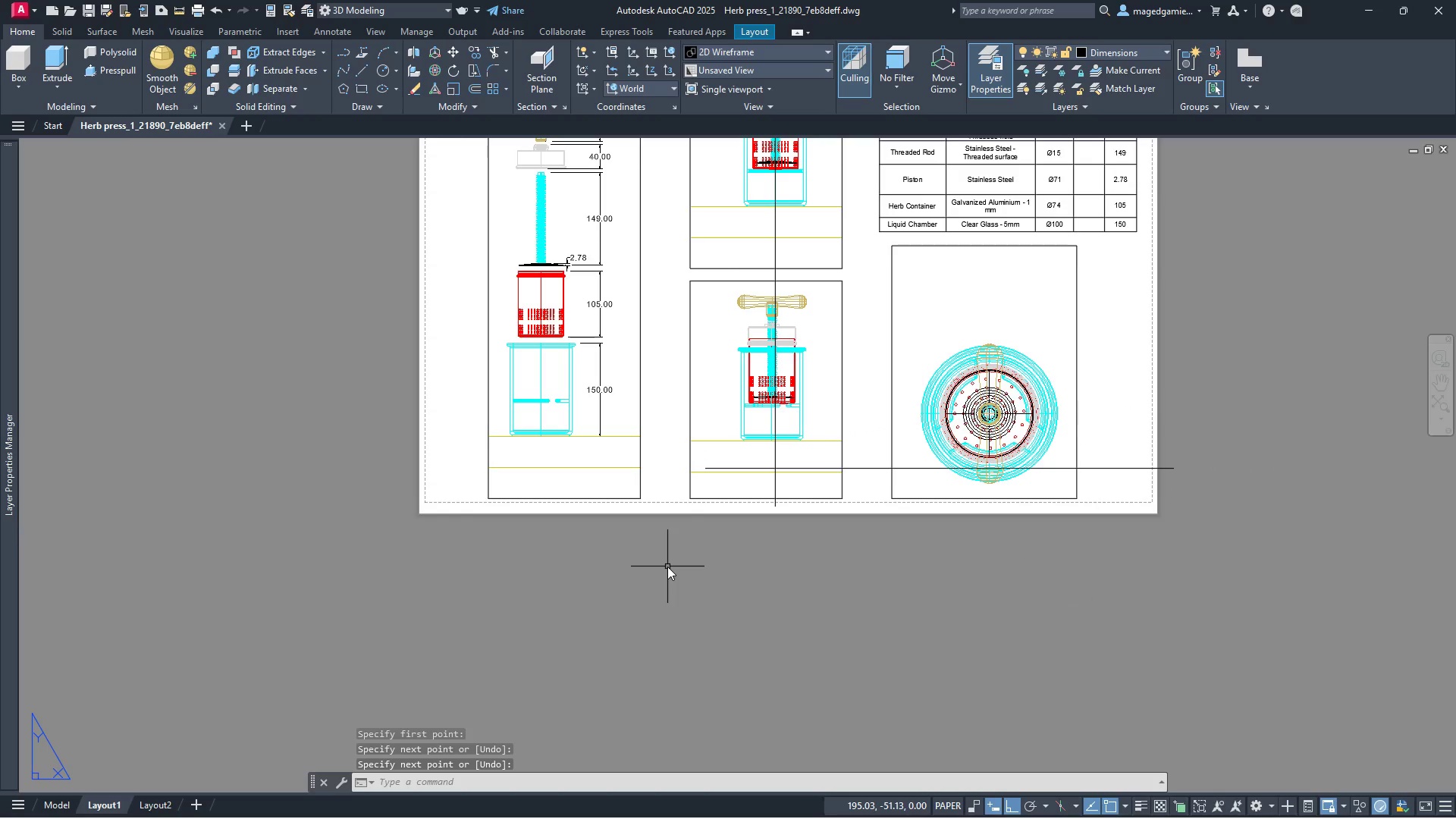 
key(Escape)
 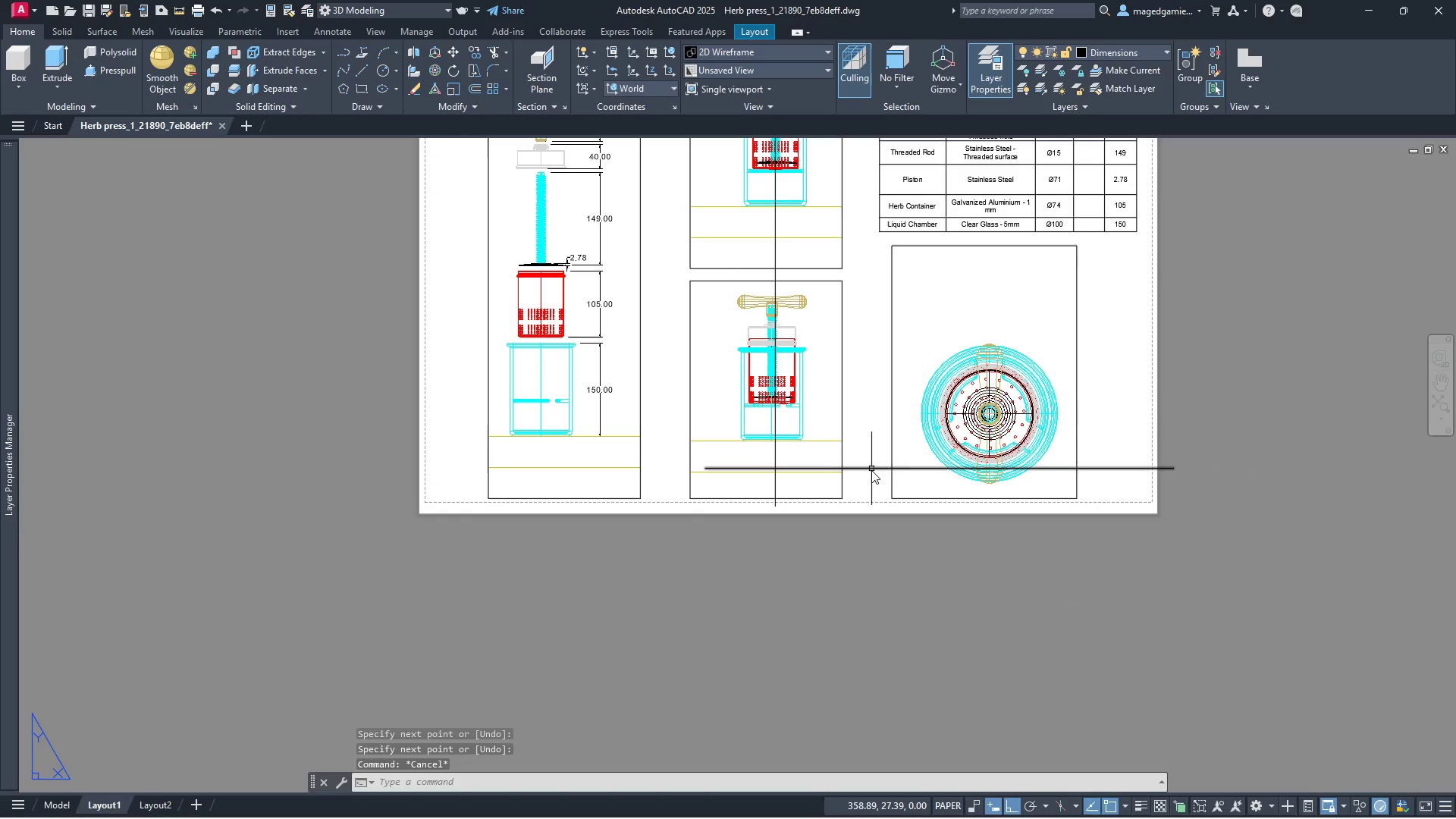 
left_click([871, 470])
 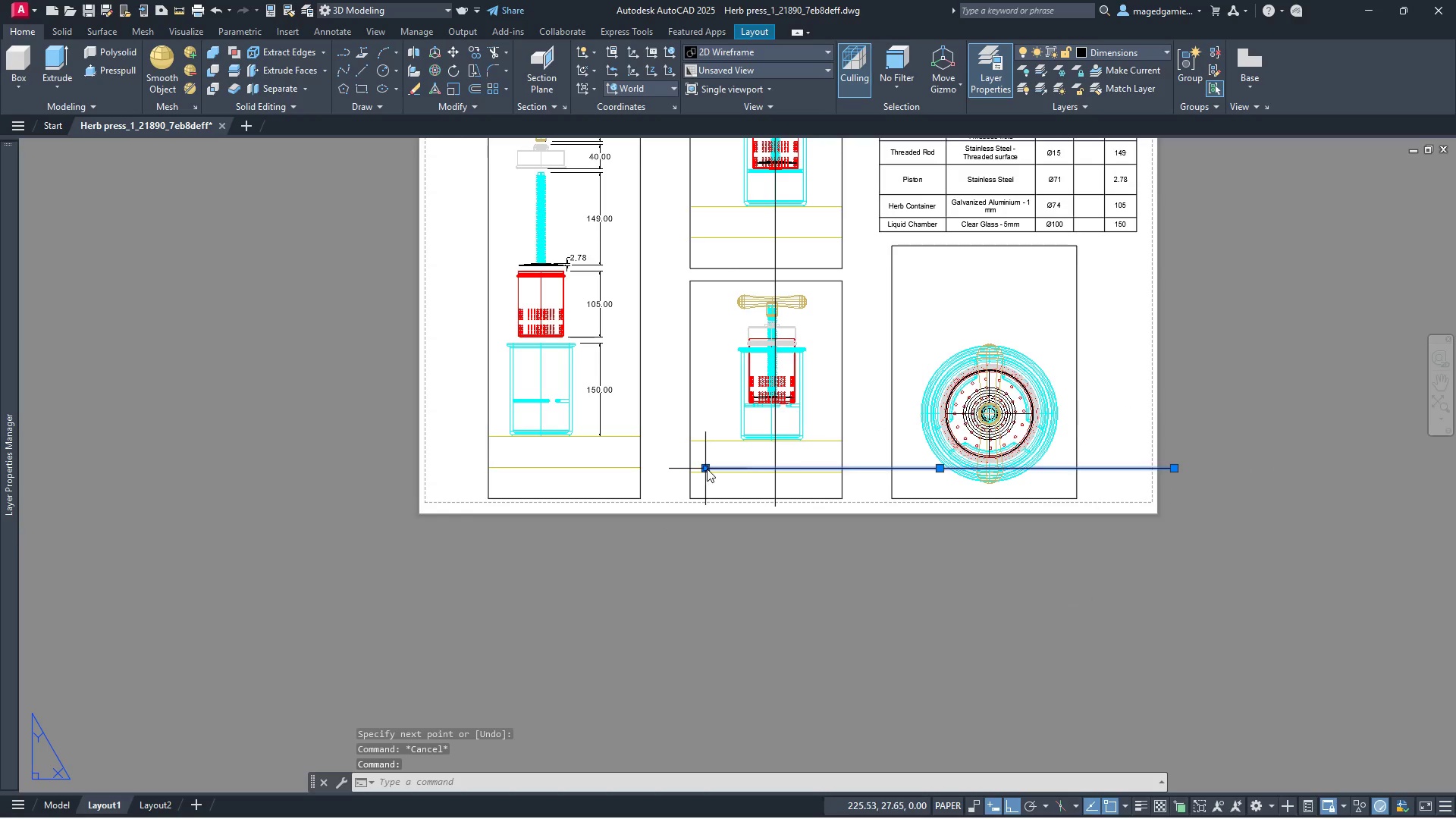 
left_click([704, 469])
 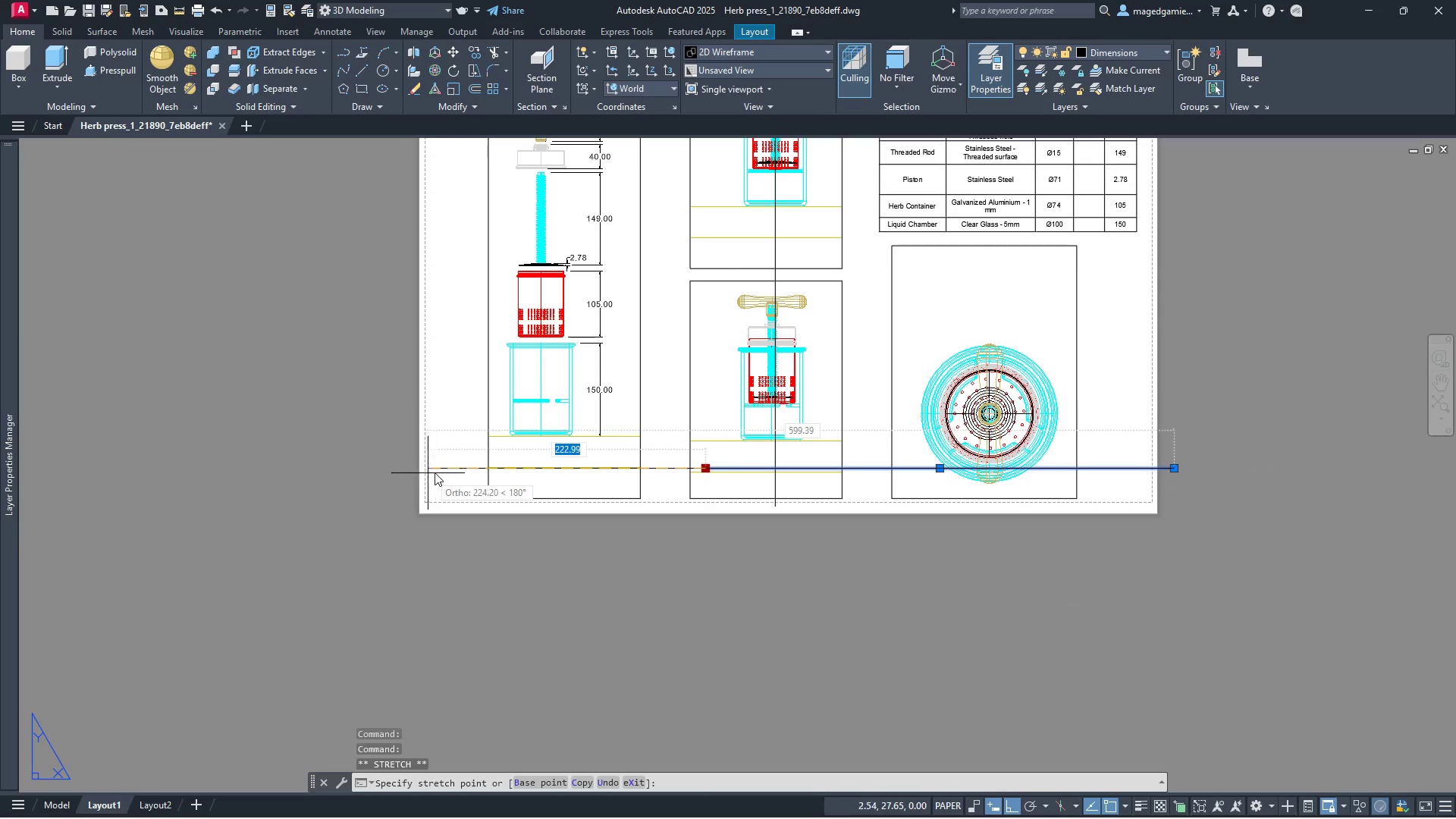 
left_click([443, 472])
 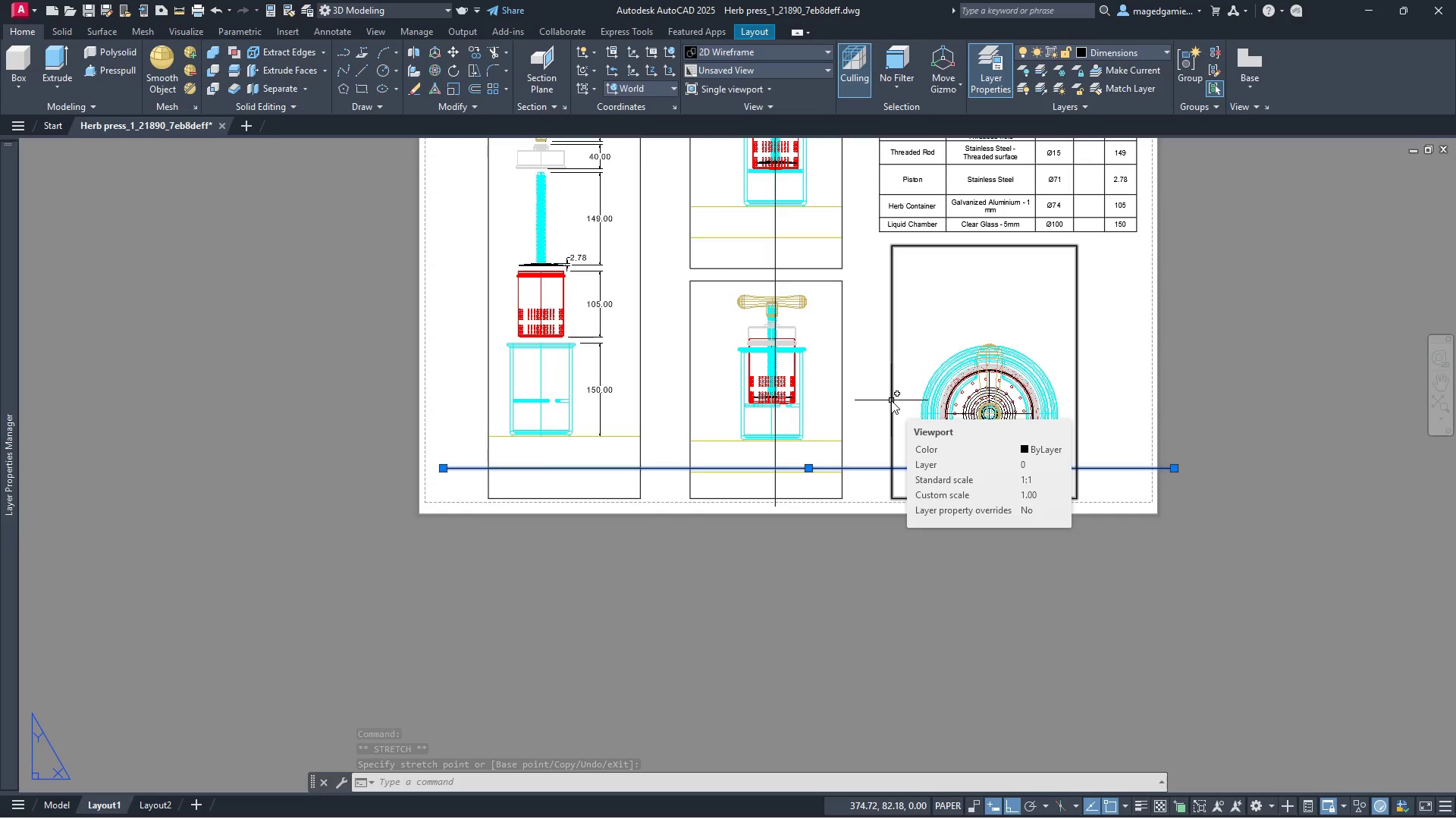 
wait(6.42)
 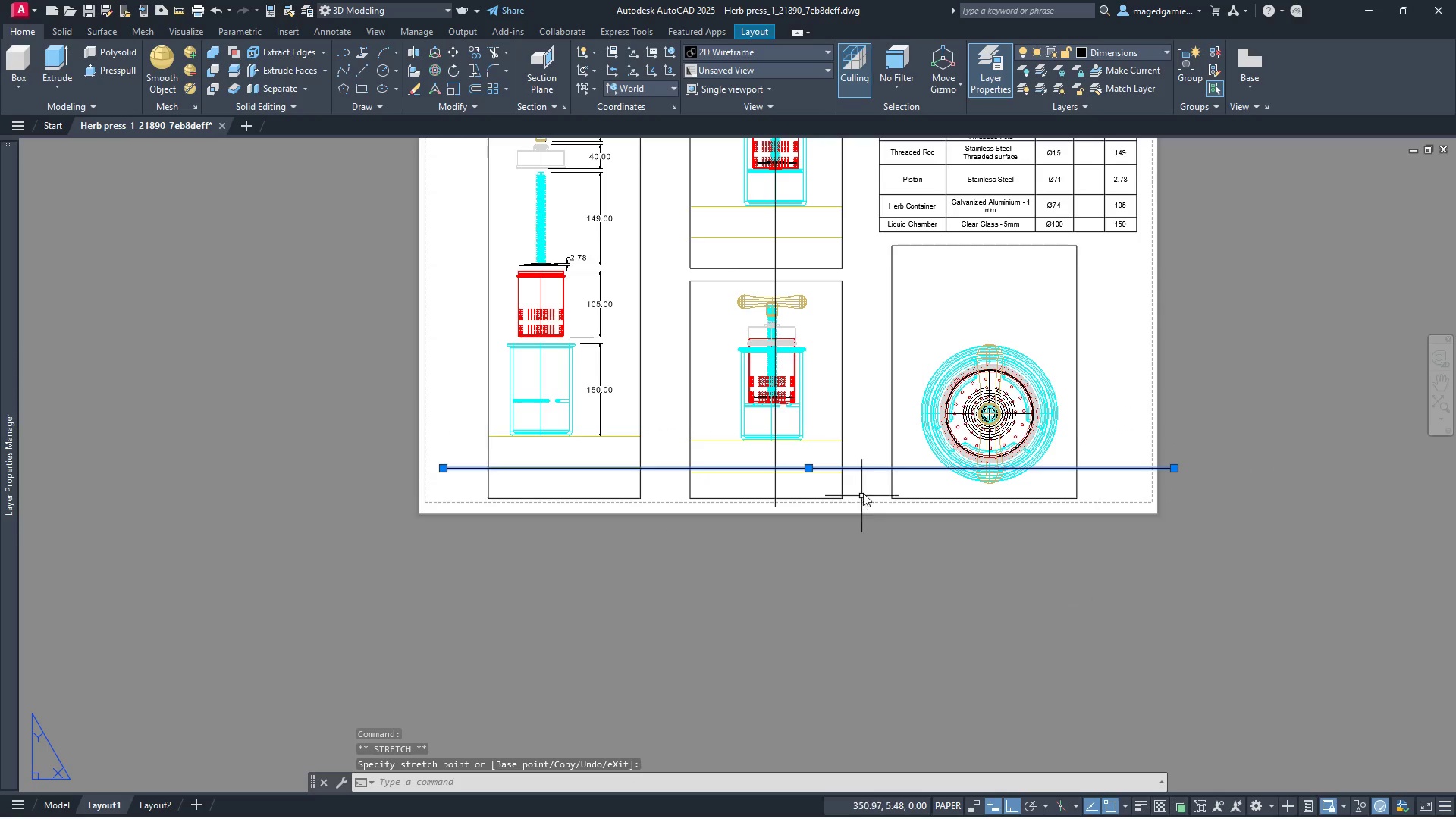 
key(Escape)
 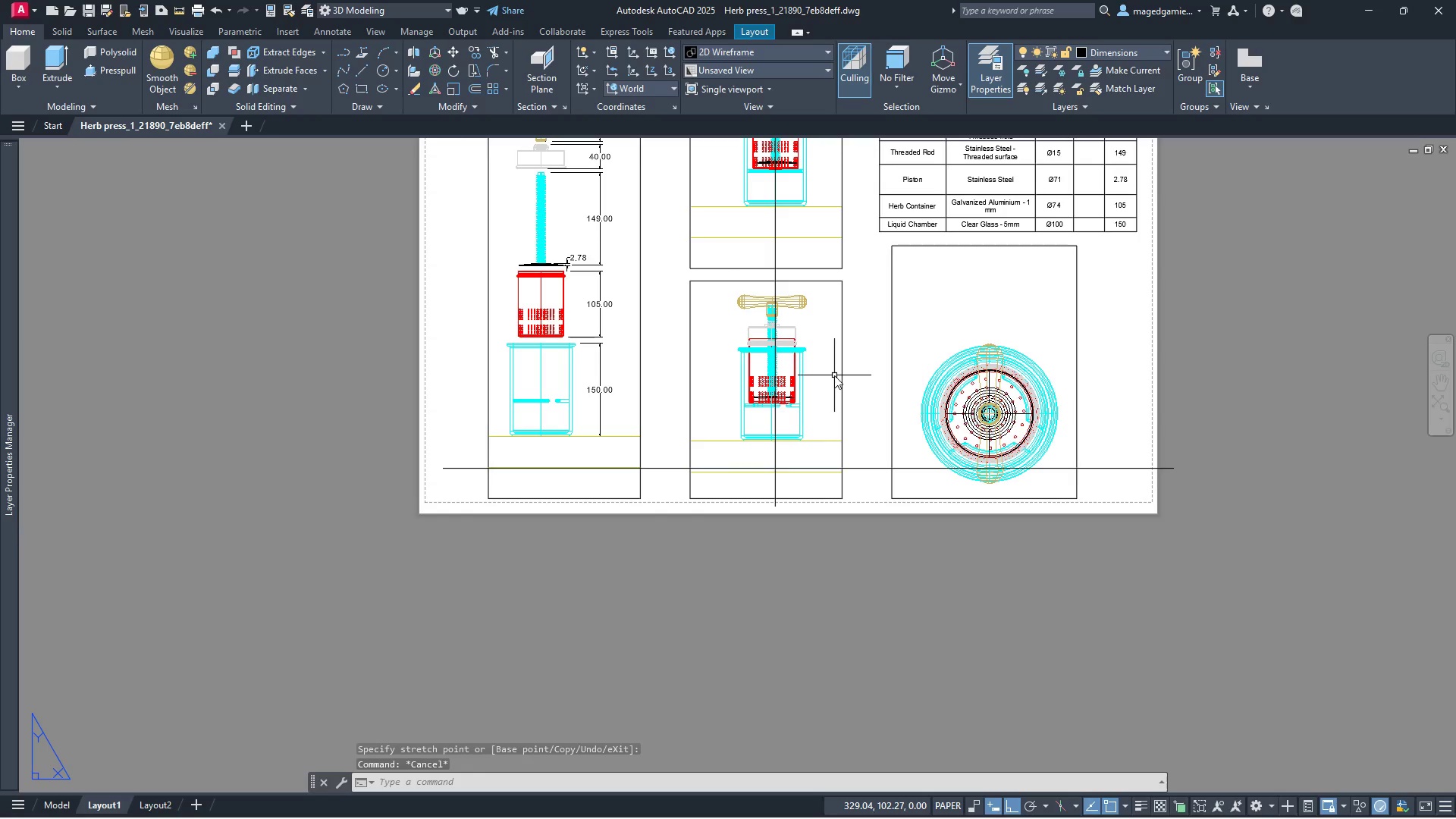 
scroll: coordinate [811, 438], scroll_direction: down, amount: 1.0
 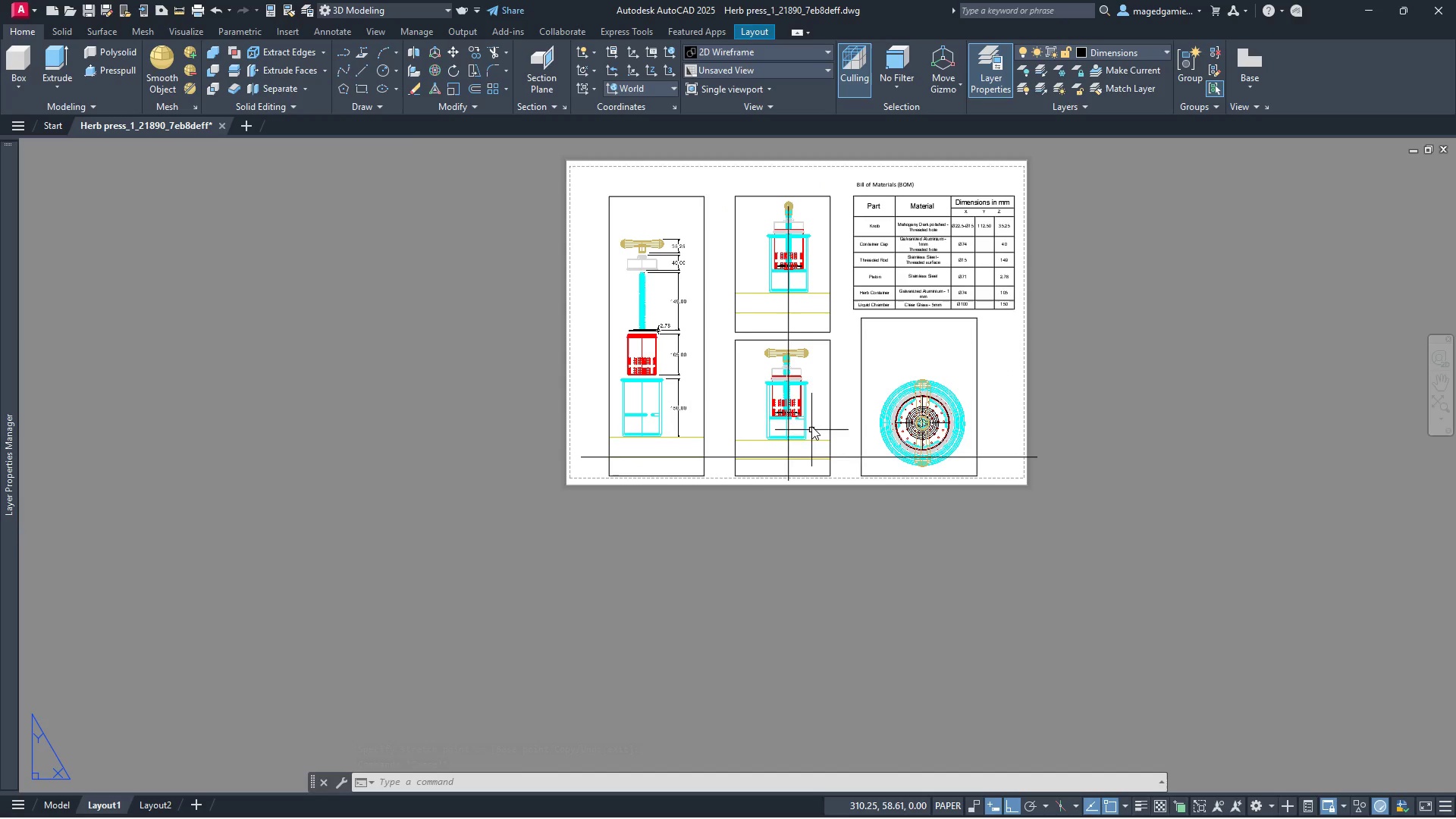 
double_click([815, 404])
 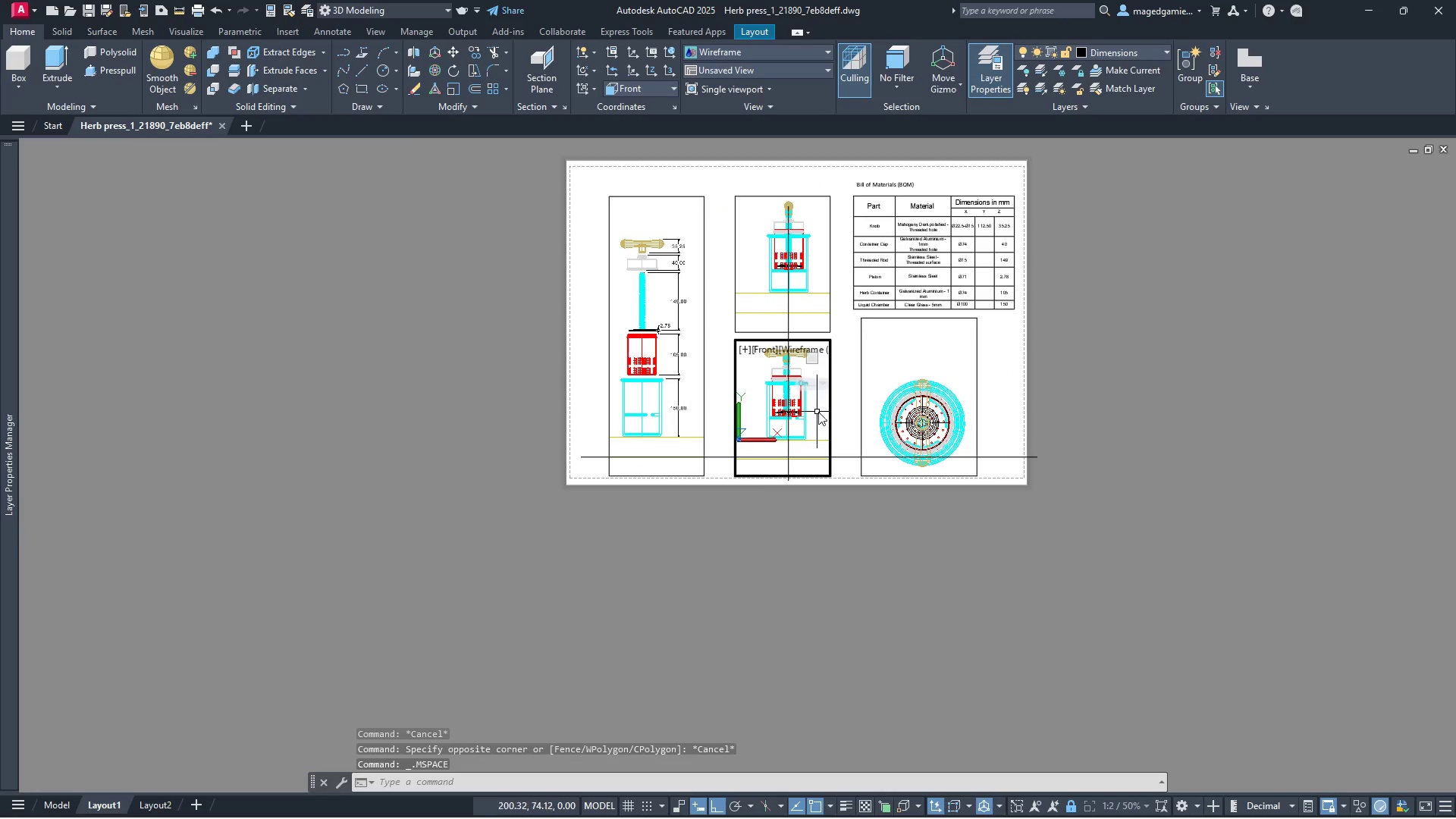 
scroll: coordinate [830, 419], scroll_direction: up, amount: 4.0
 